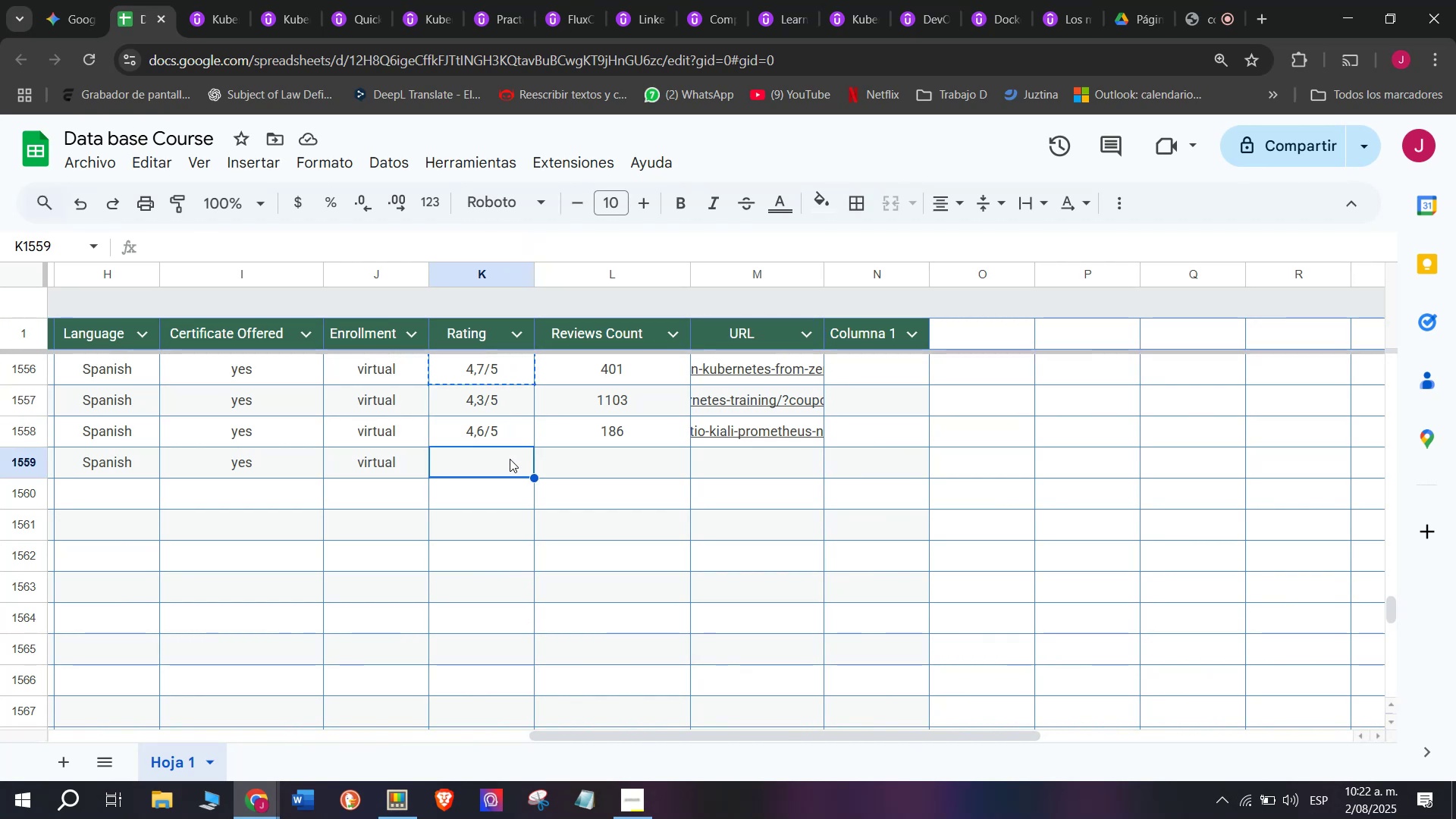 
key(Z)
 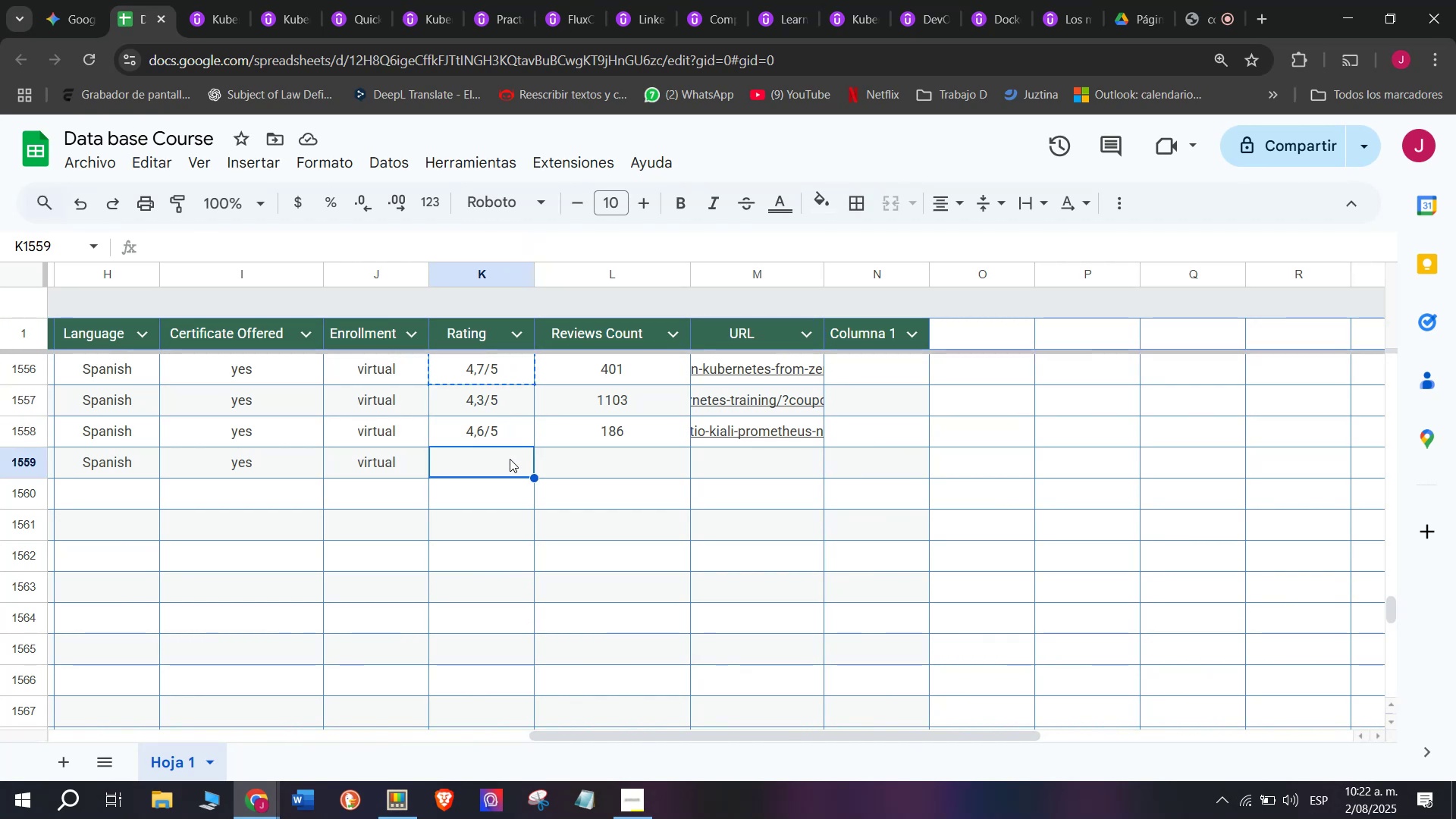 
key(Control+ControlLeft)
 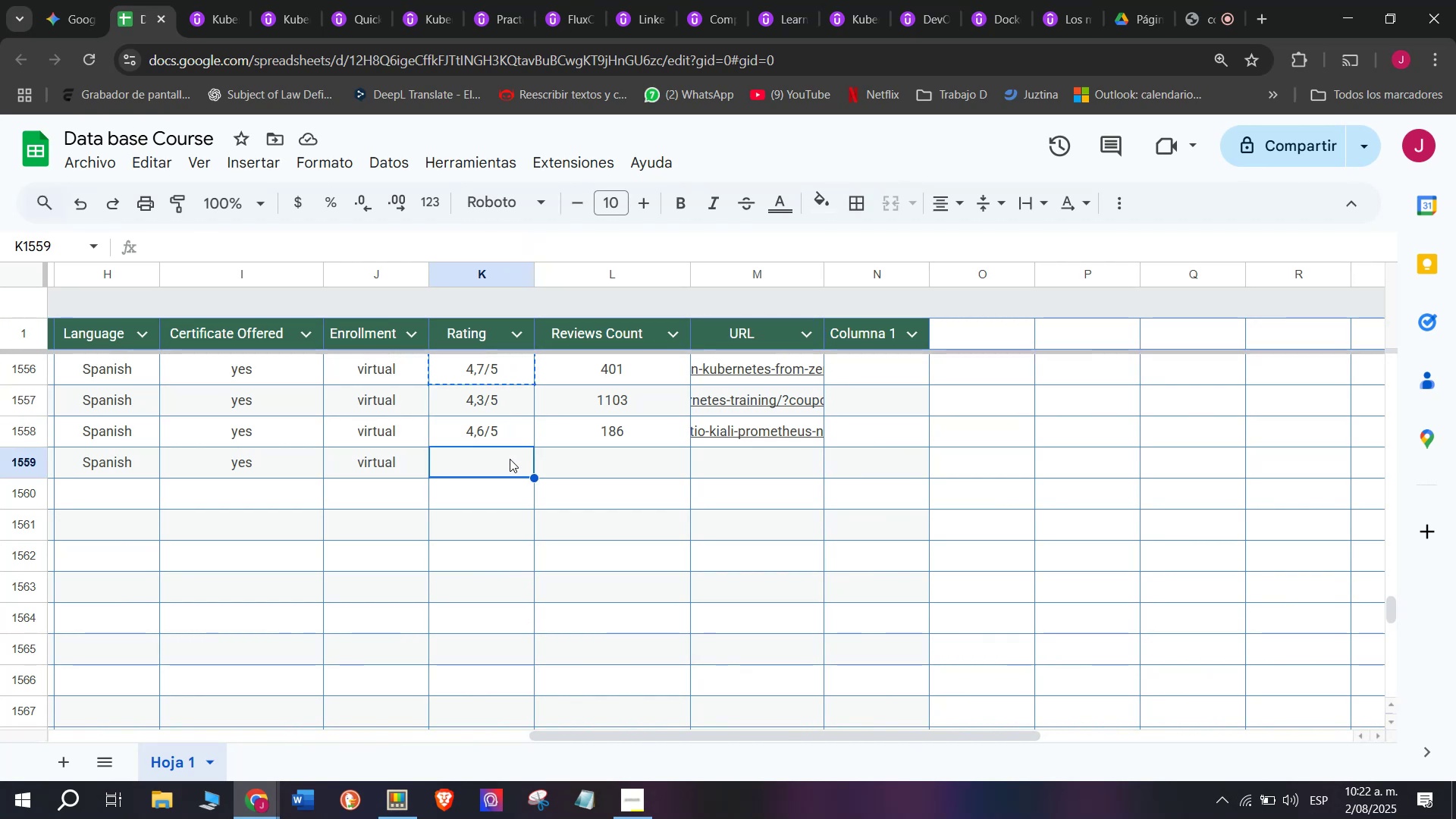 
key(Control+V)
 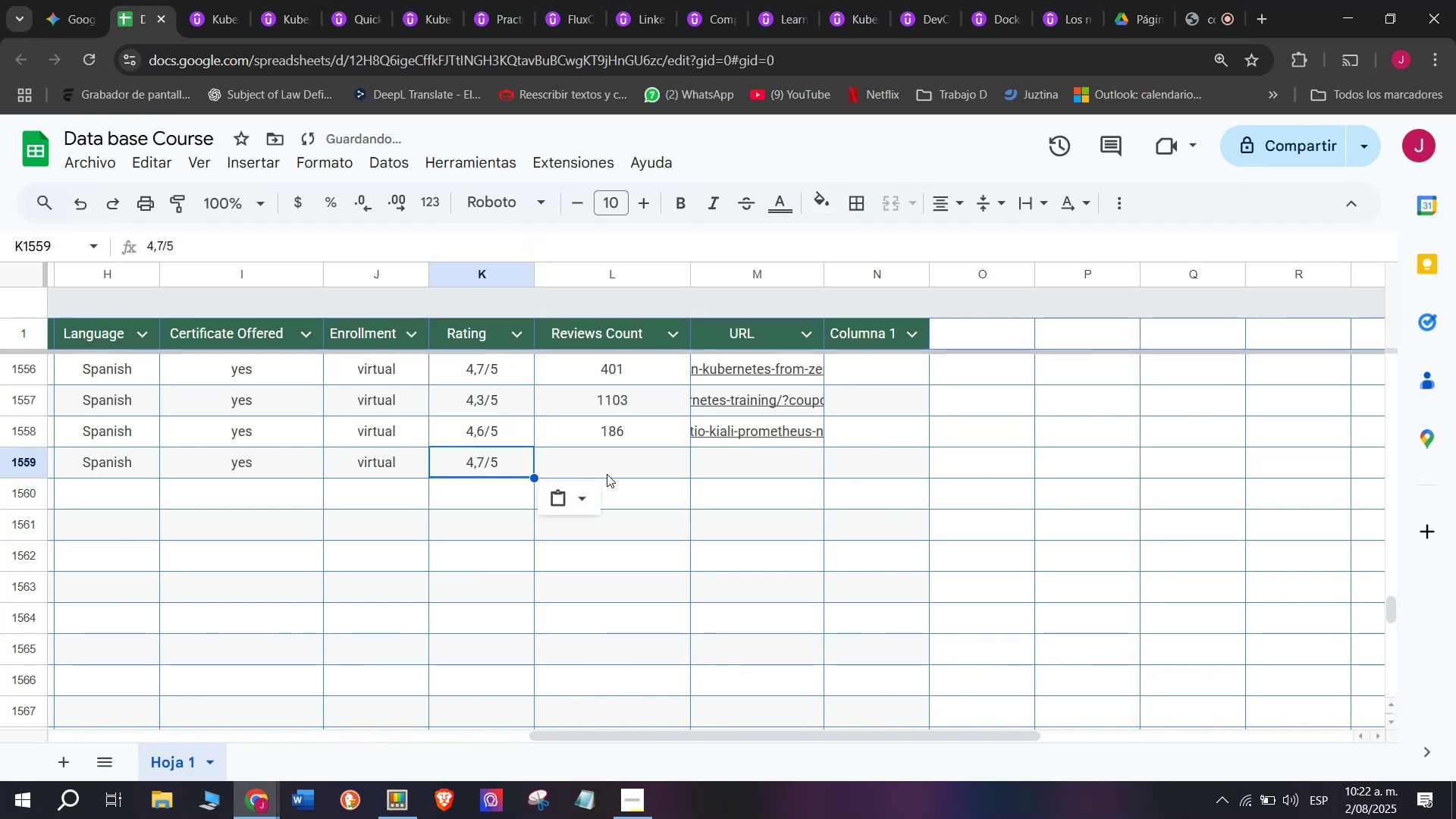 
left_click([607, 474])
 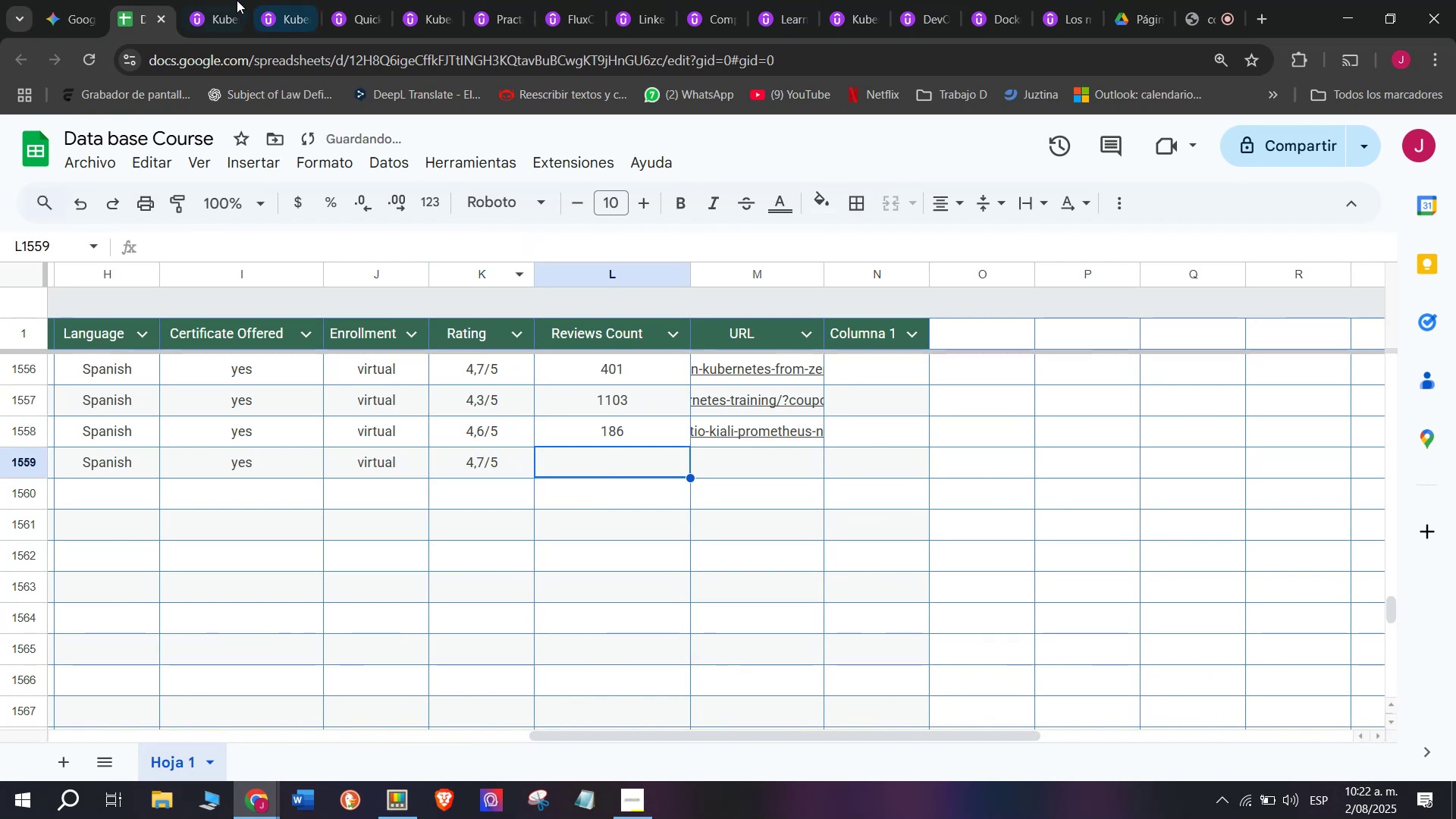 
left_click([217, 0])
 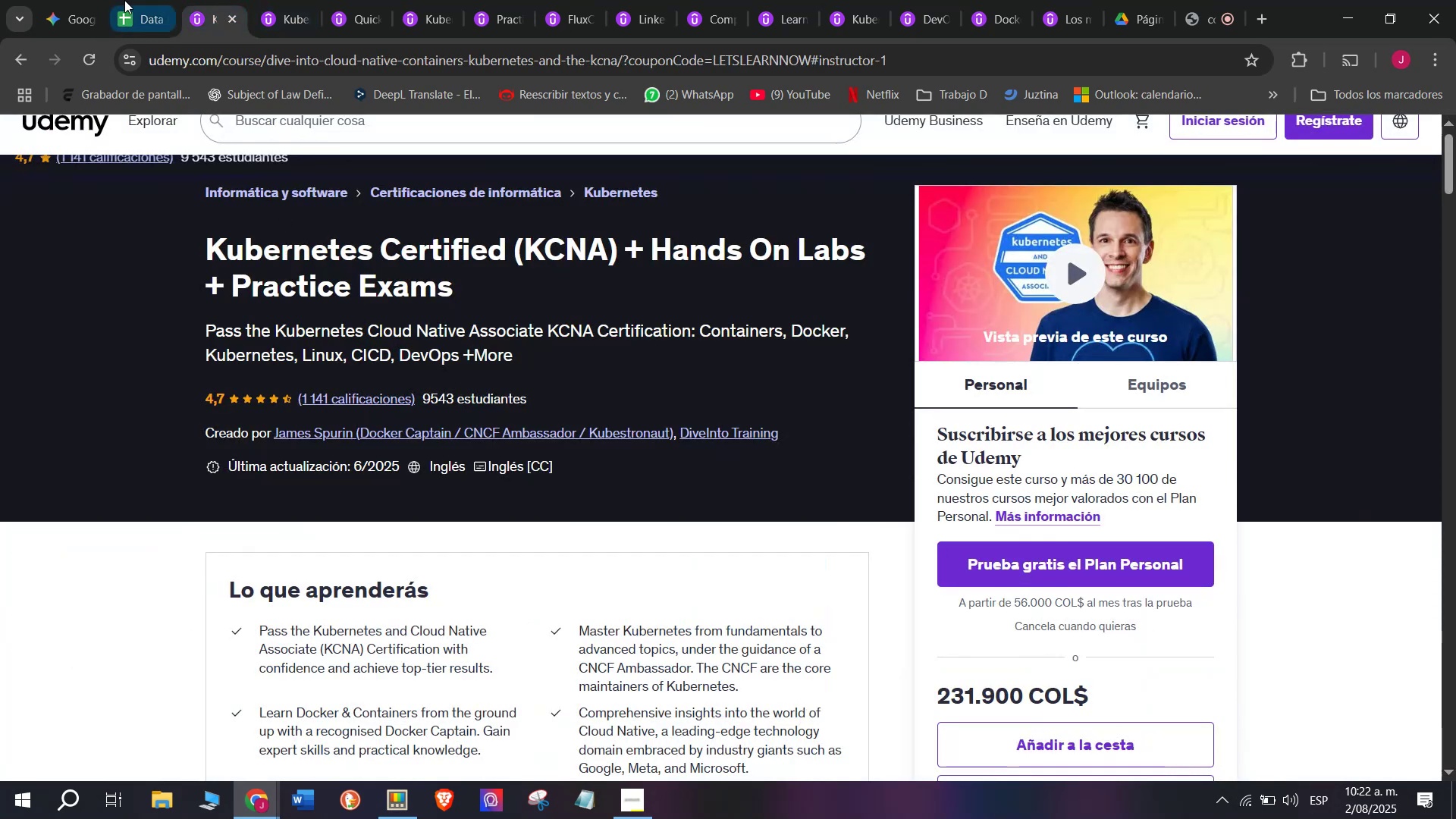 
left_click([124, 0])
 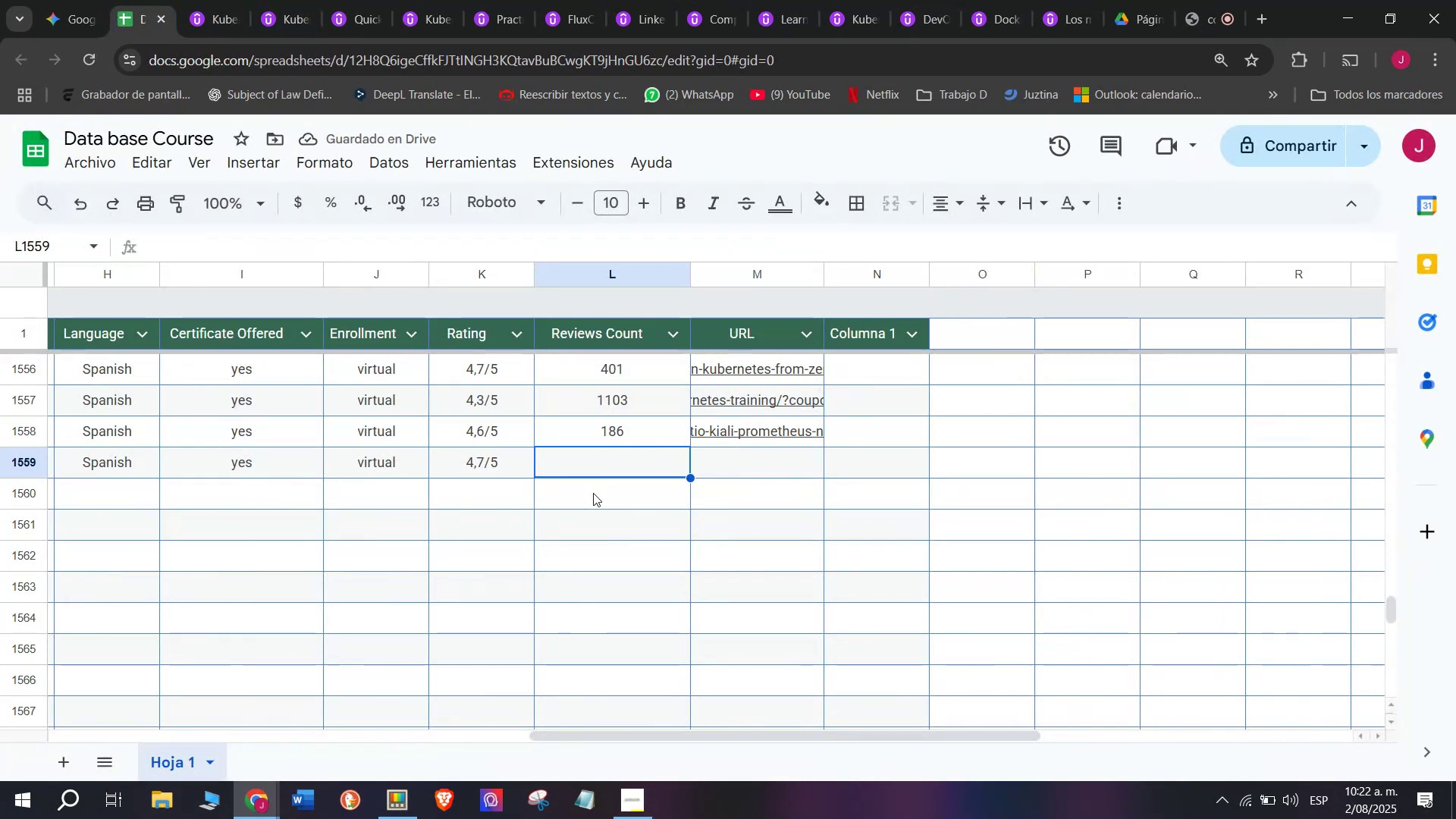 
type(1141)
 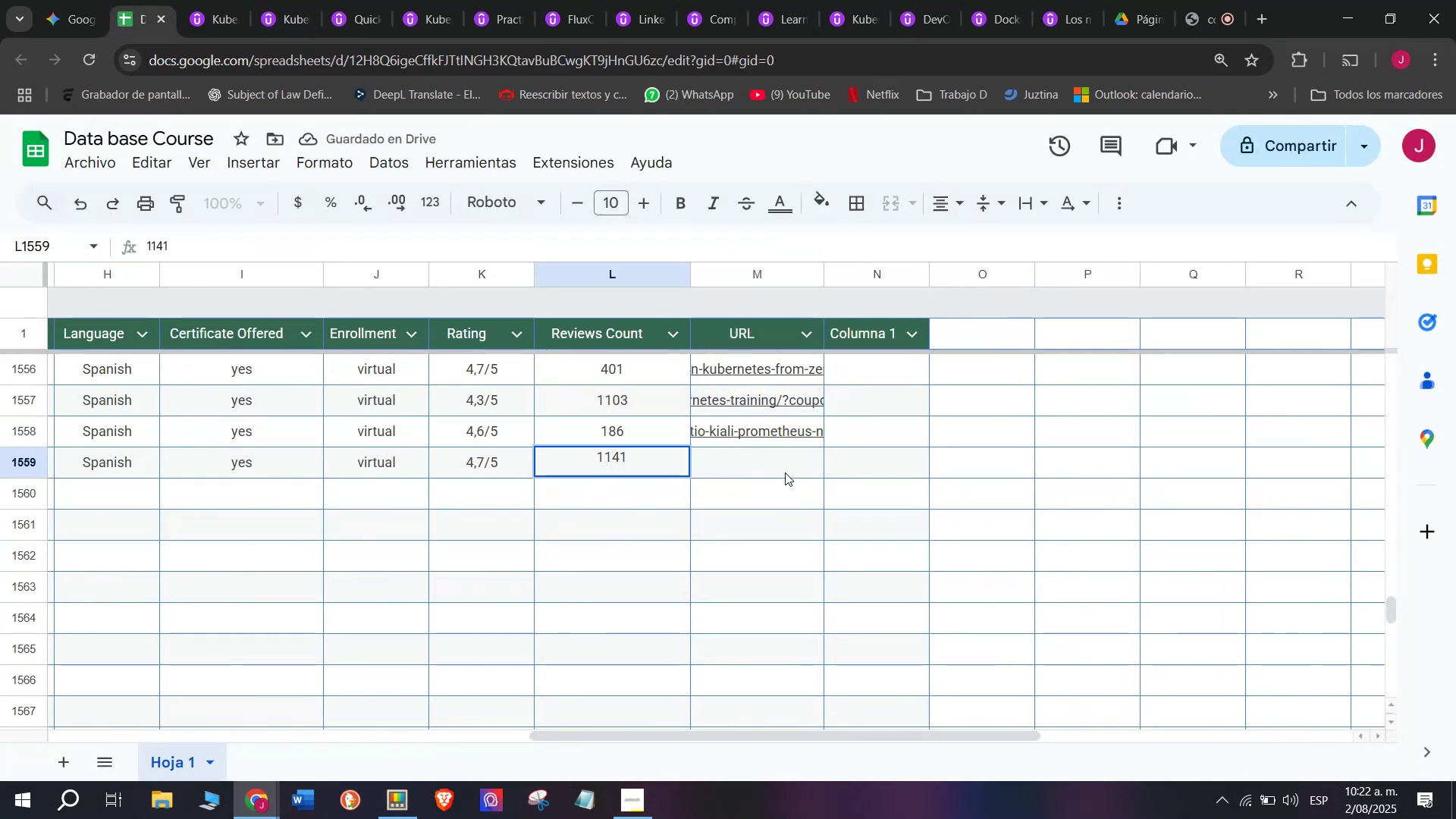 
left_click([786, 471])
 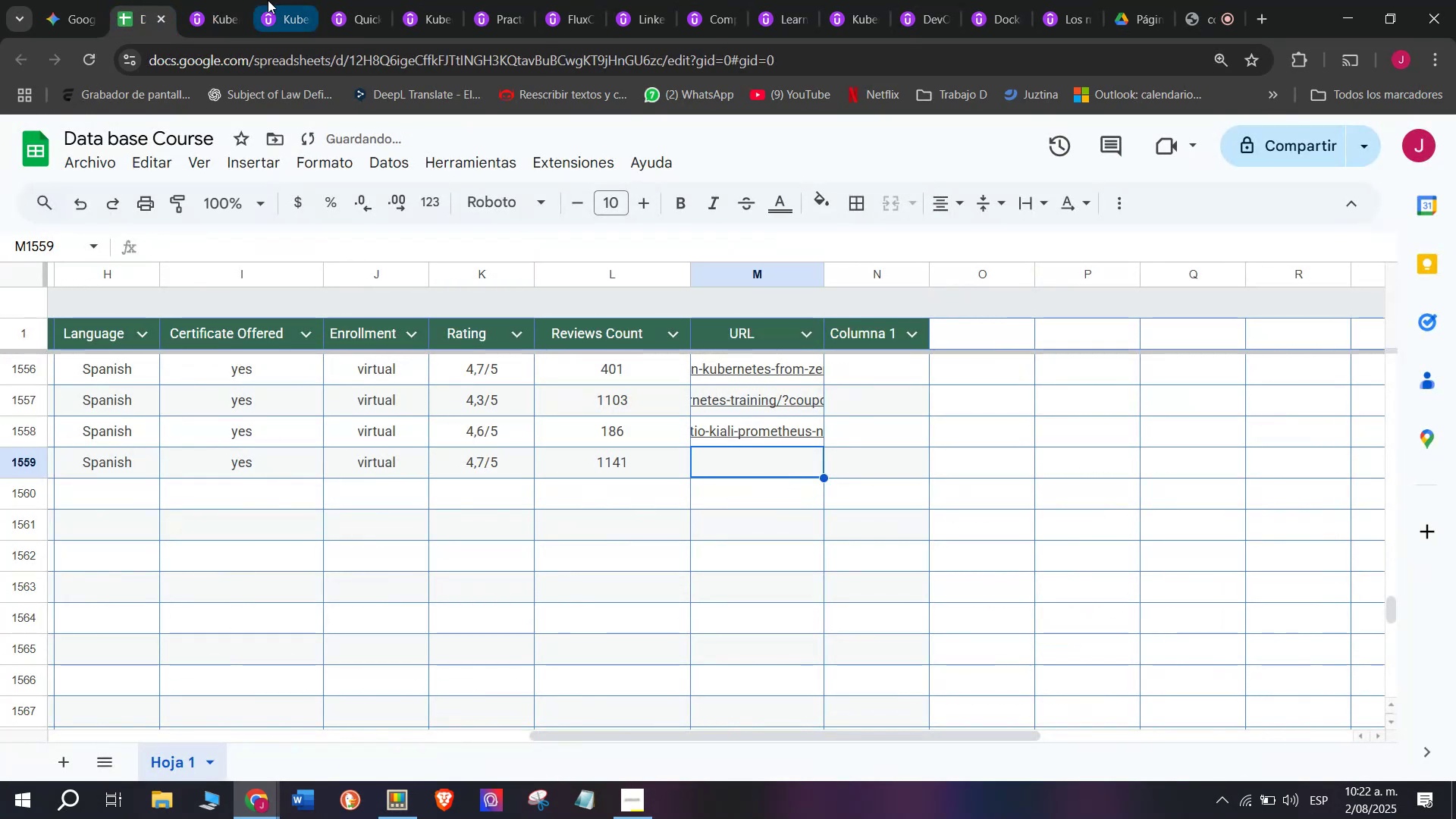 
left_click([218, 0])
 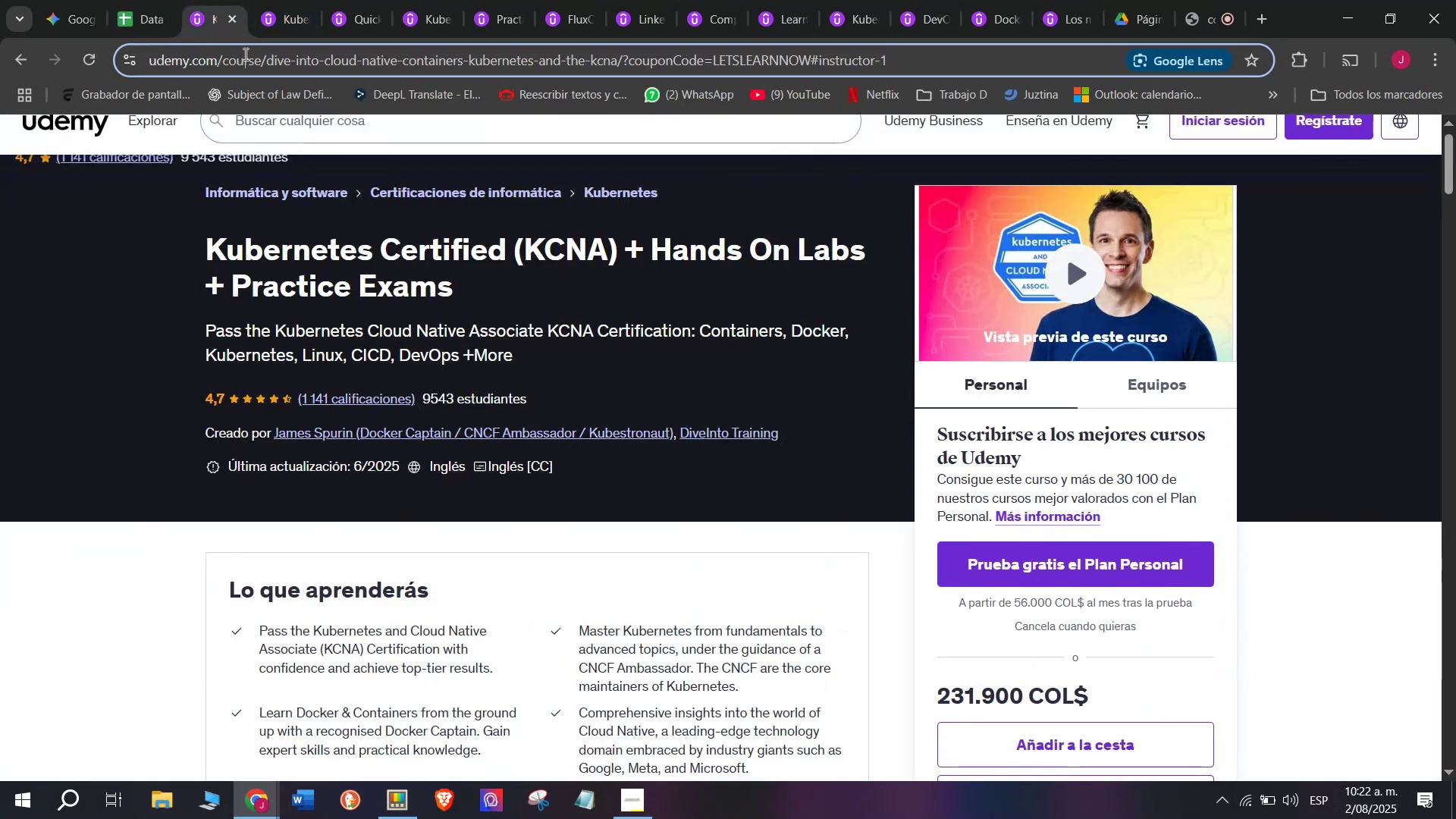 
triple_click([244, 54])
 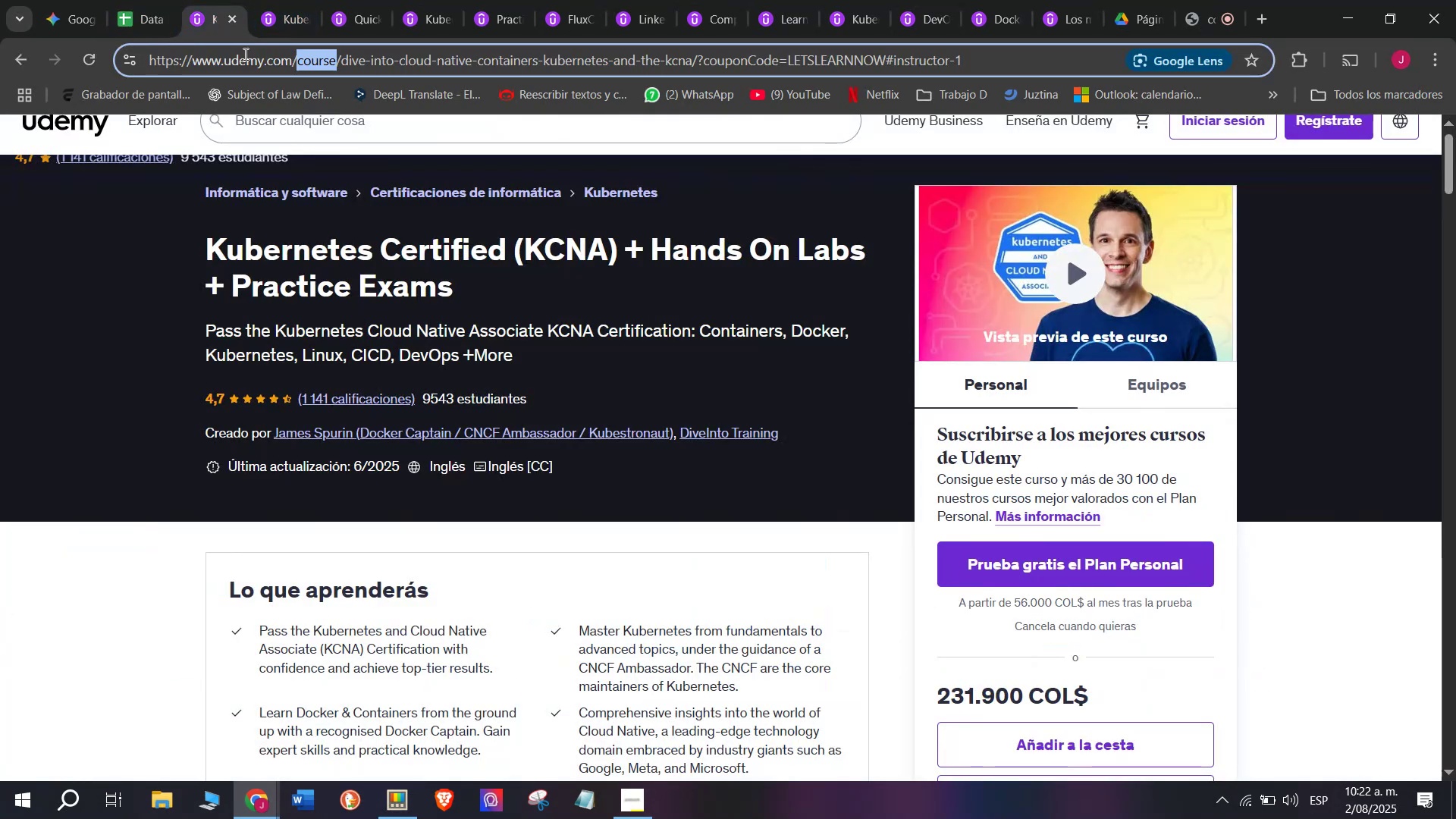 
triple_click([244, 54])
 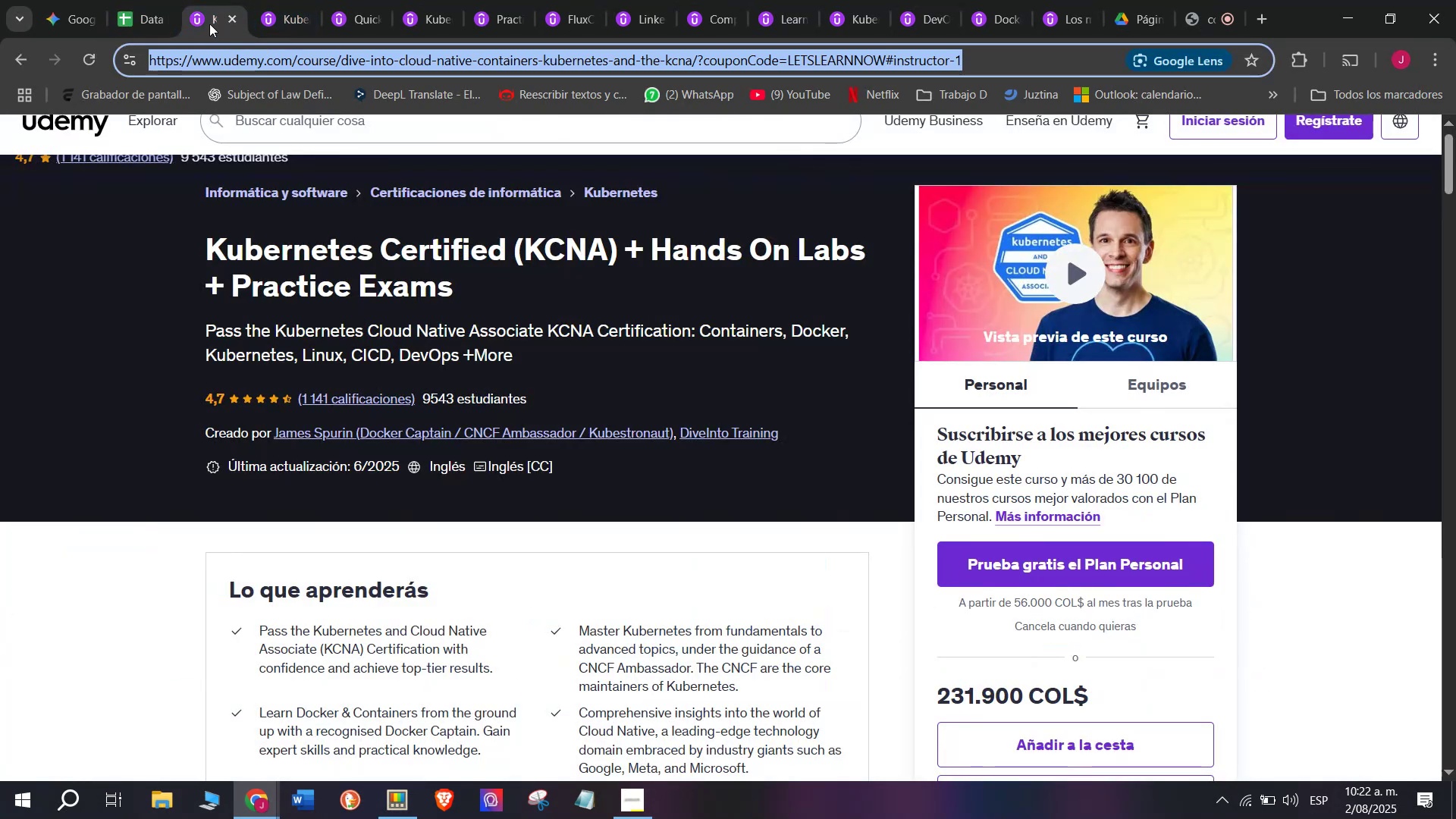 
key(Break)
 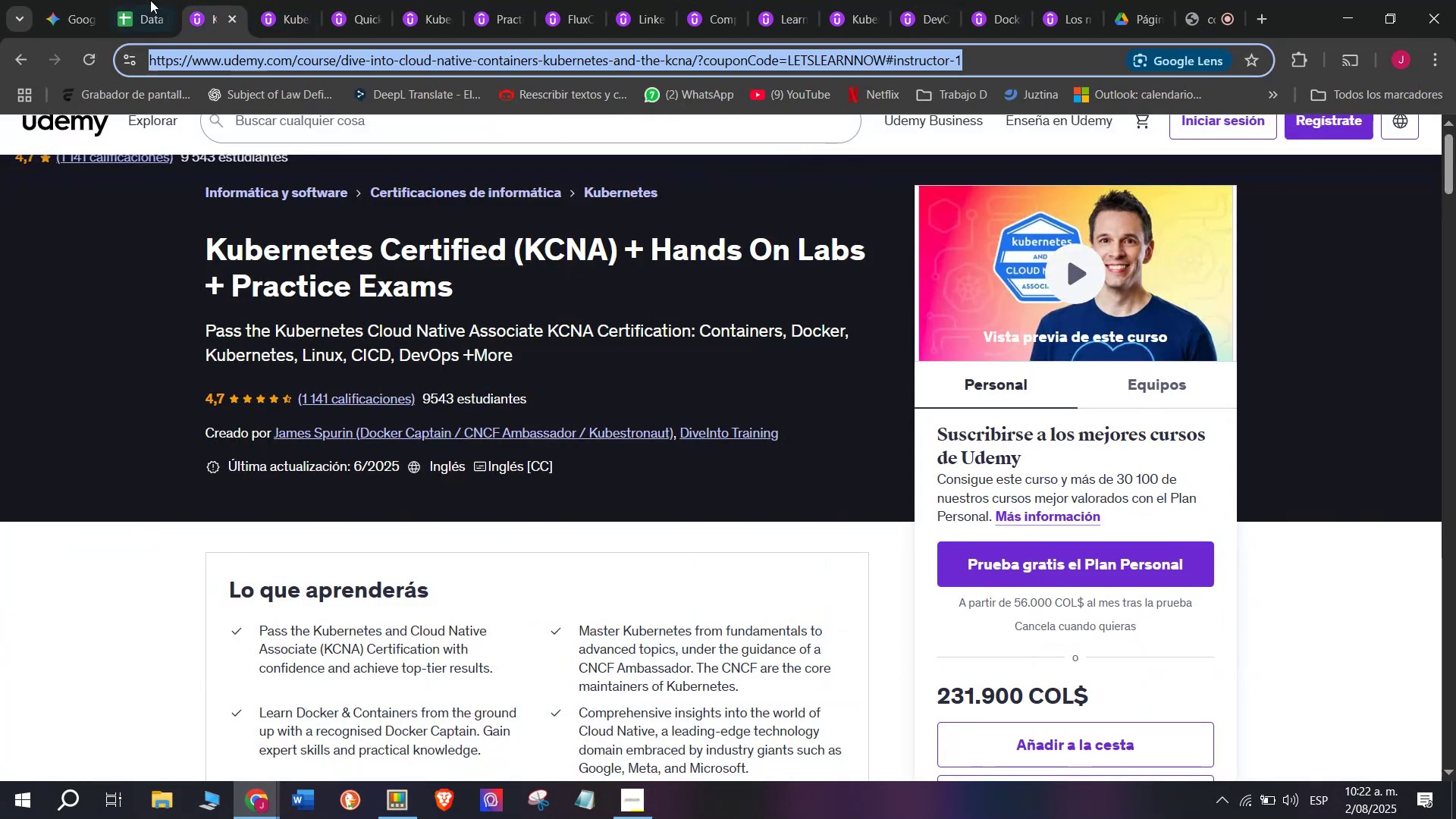 
key(Control+ControlLeft)
 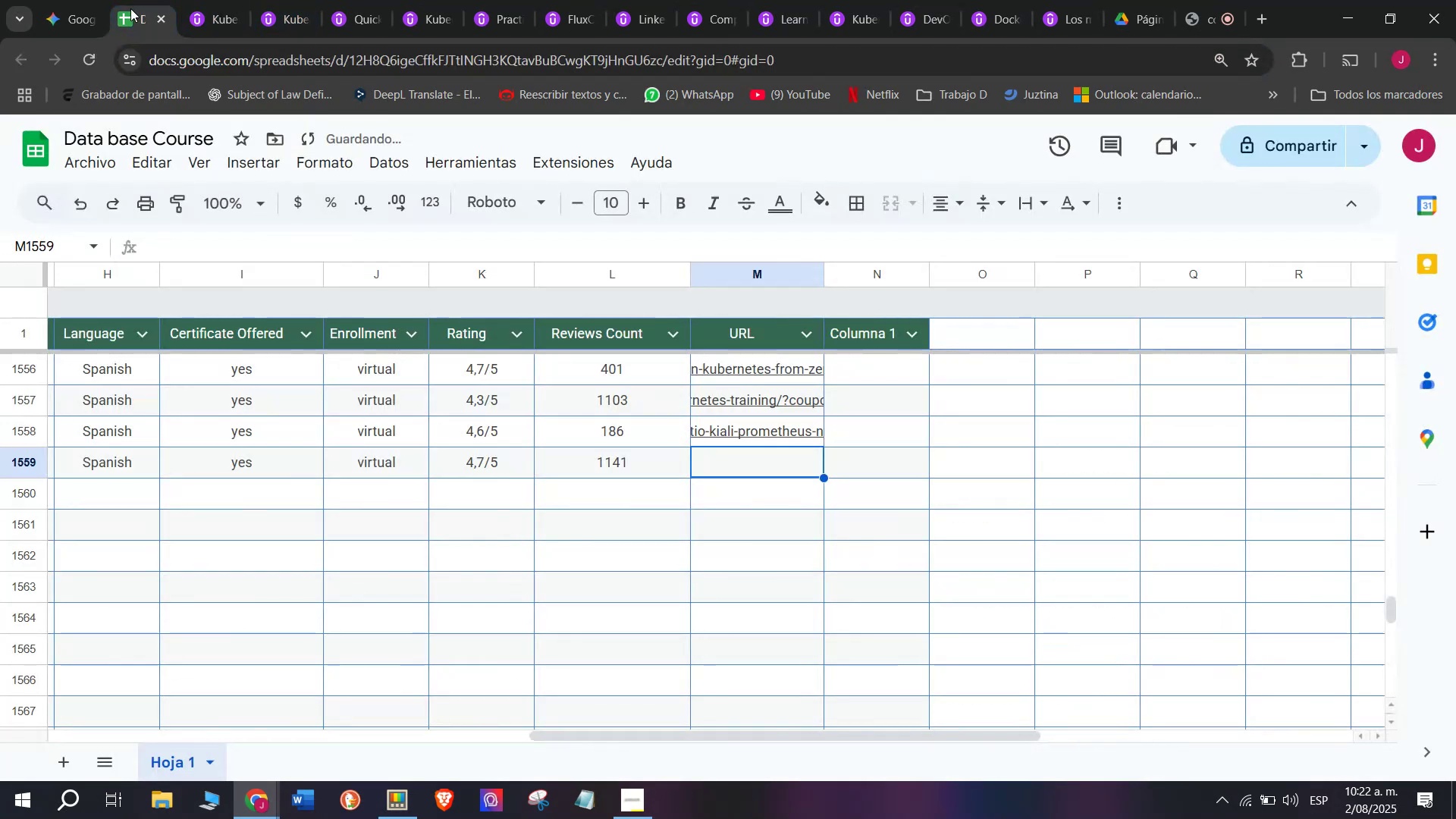 
key(Control+C)
 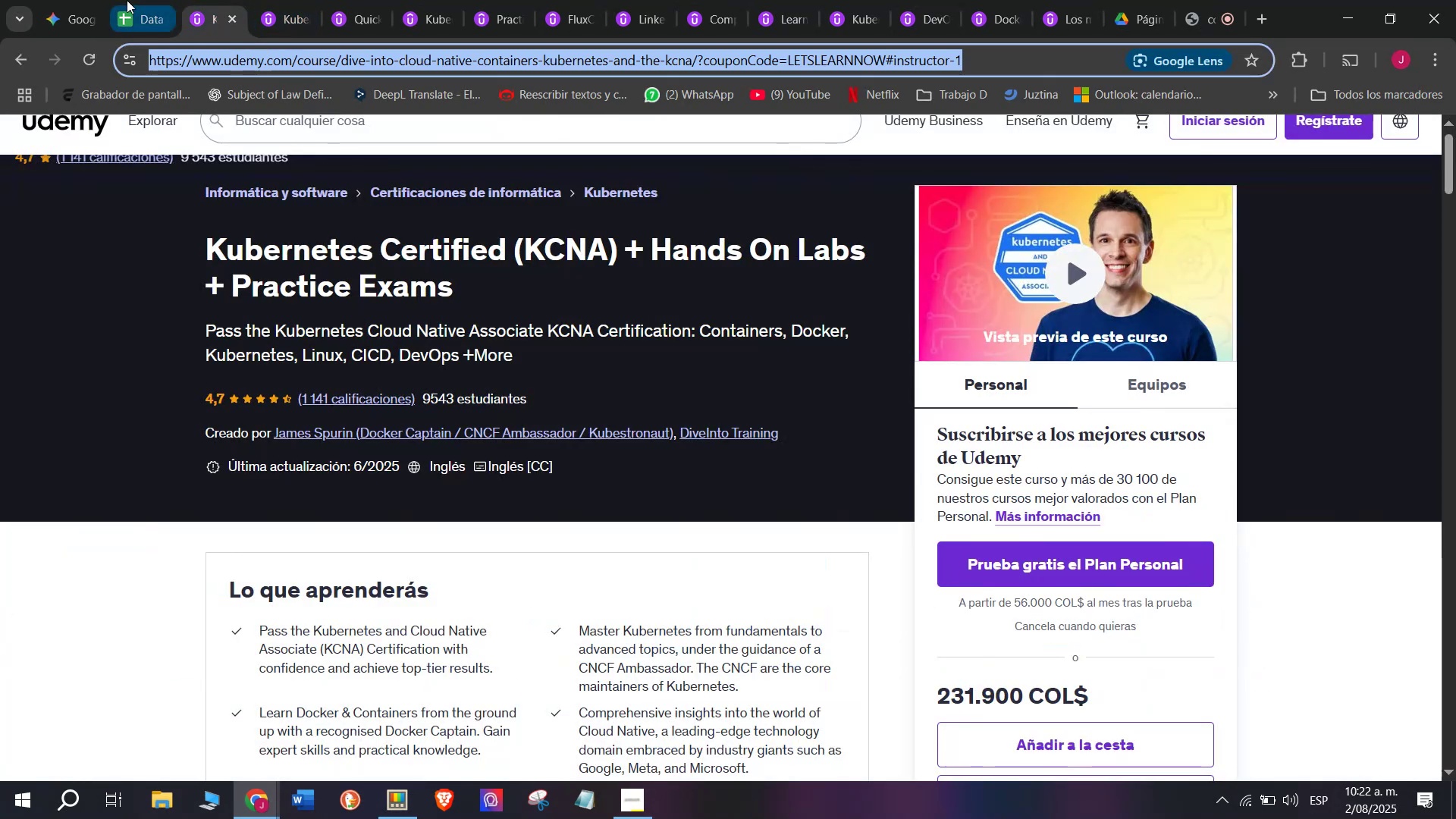 
triple_click([127, 0])
 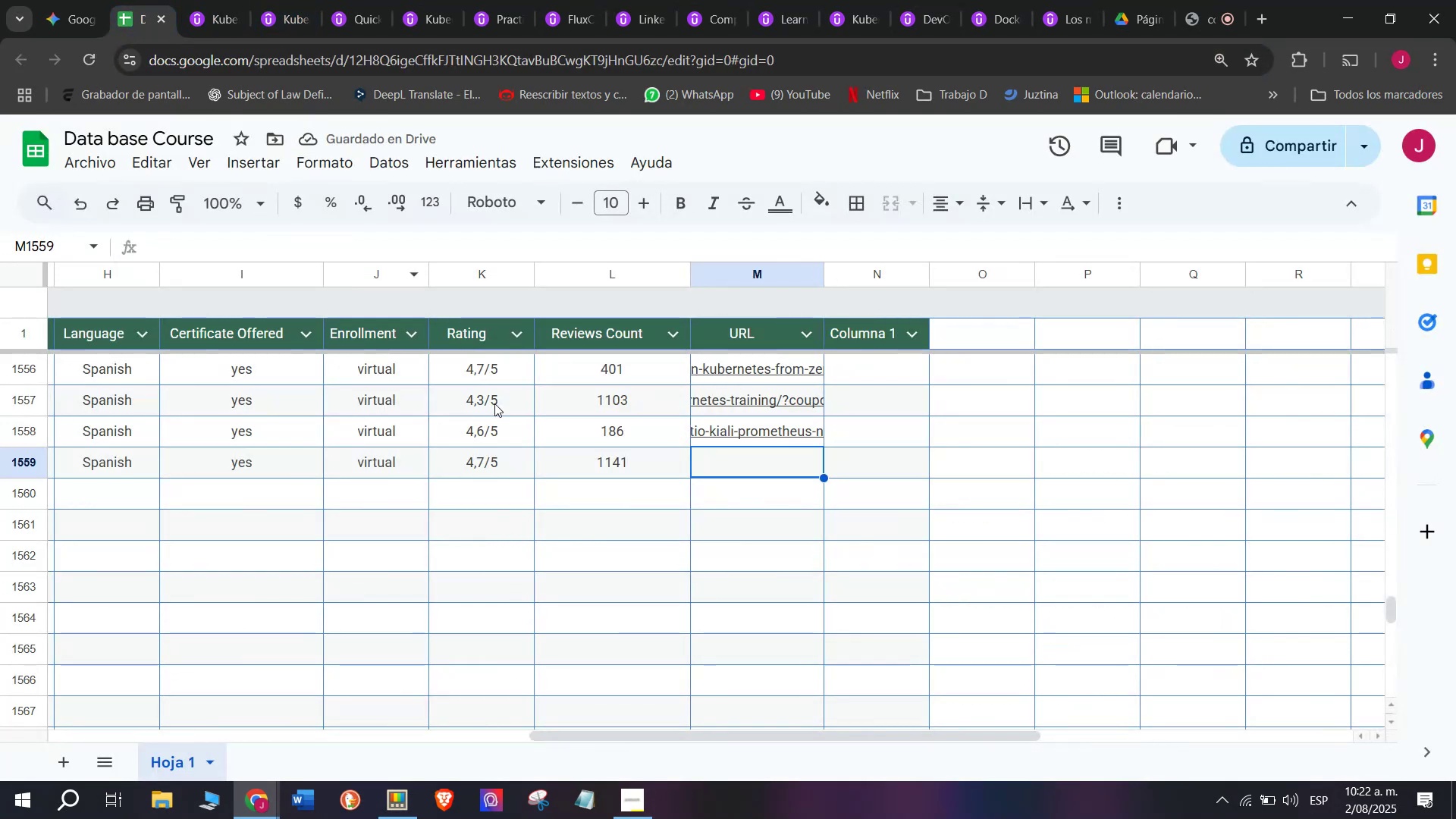 
key(Control+ControlLeft)
 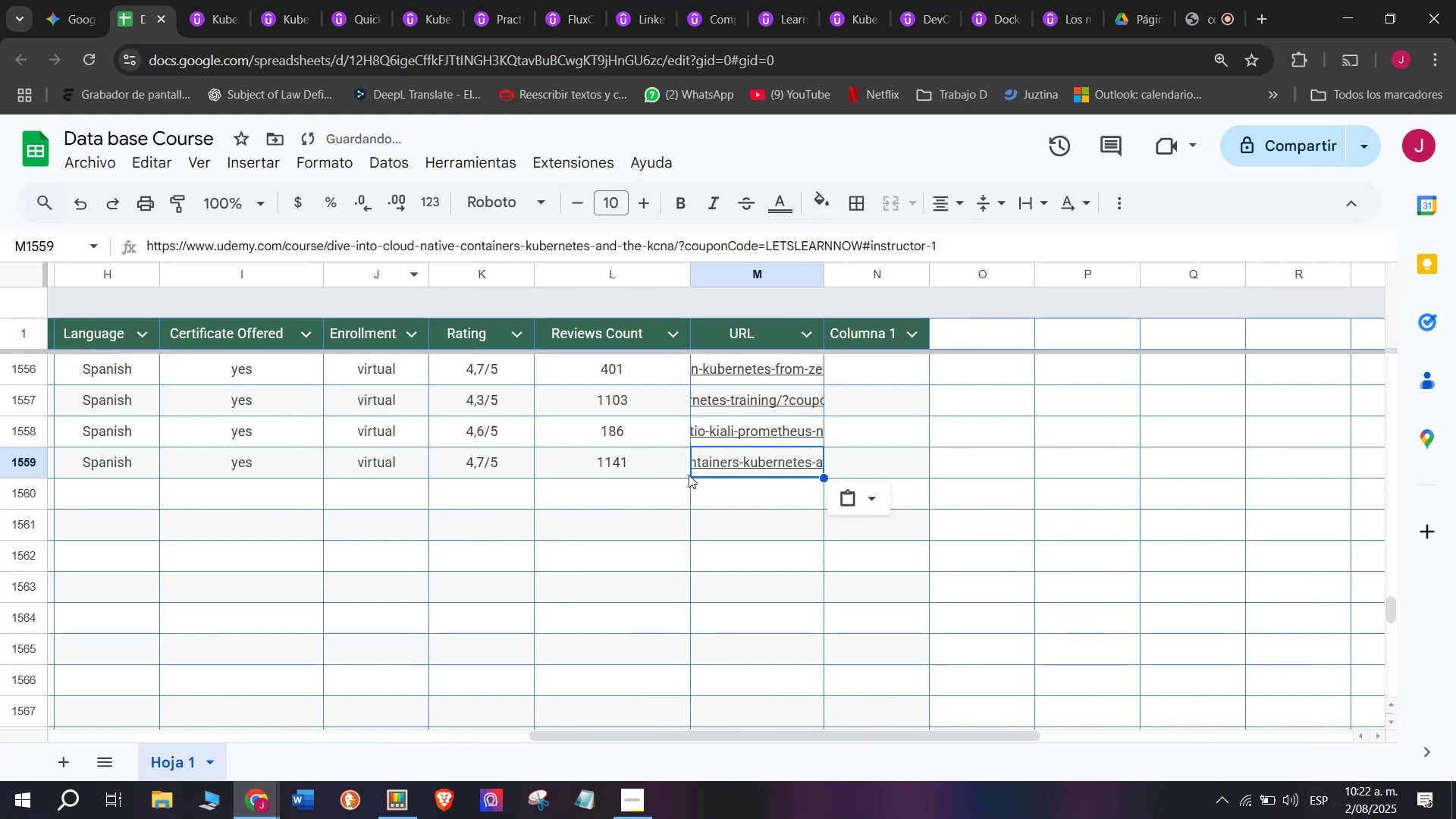 
key(Z)
 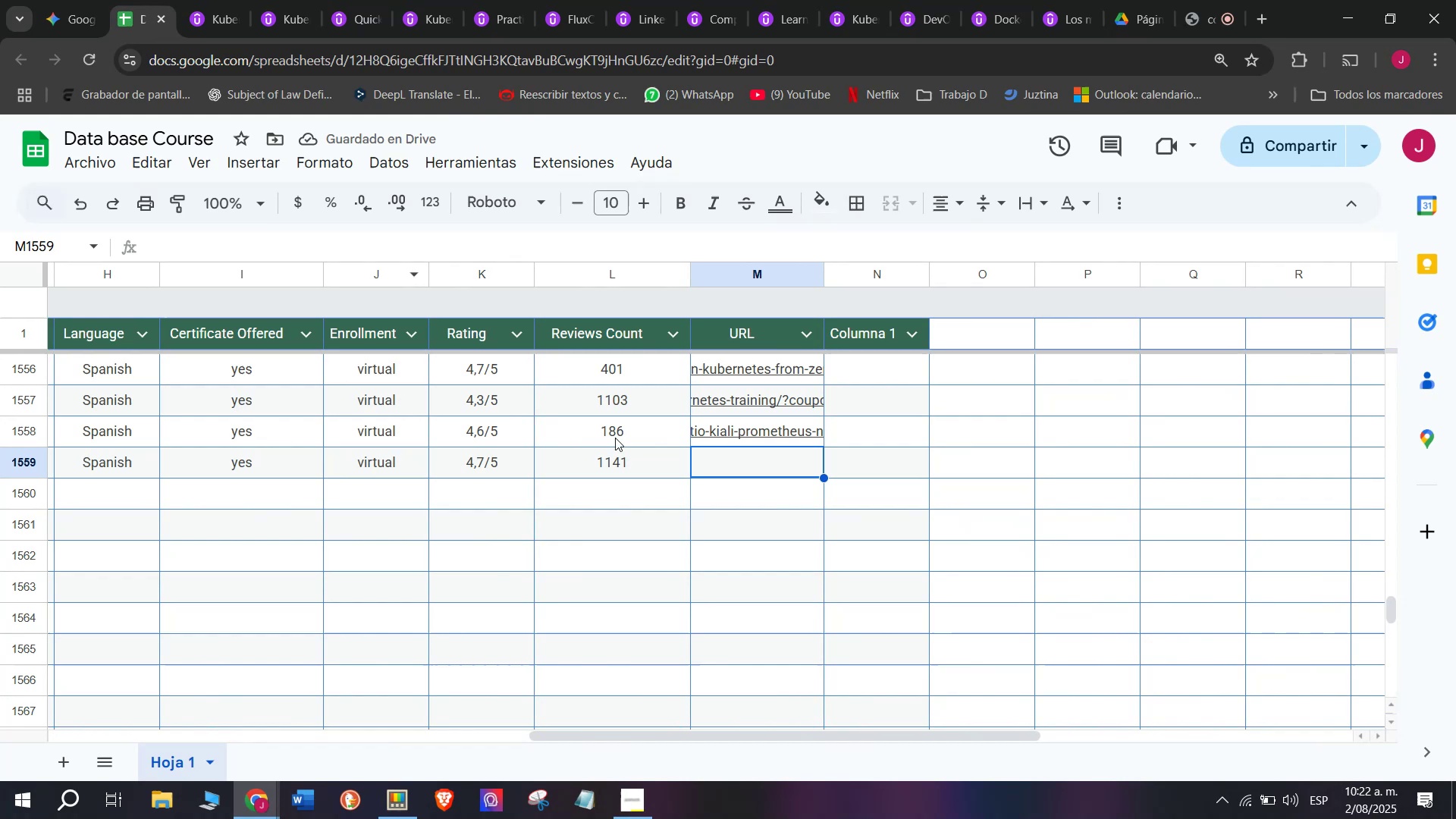 
key(Control+V)
 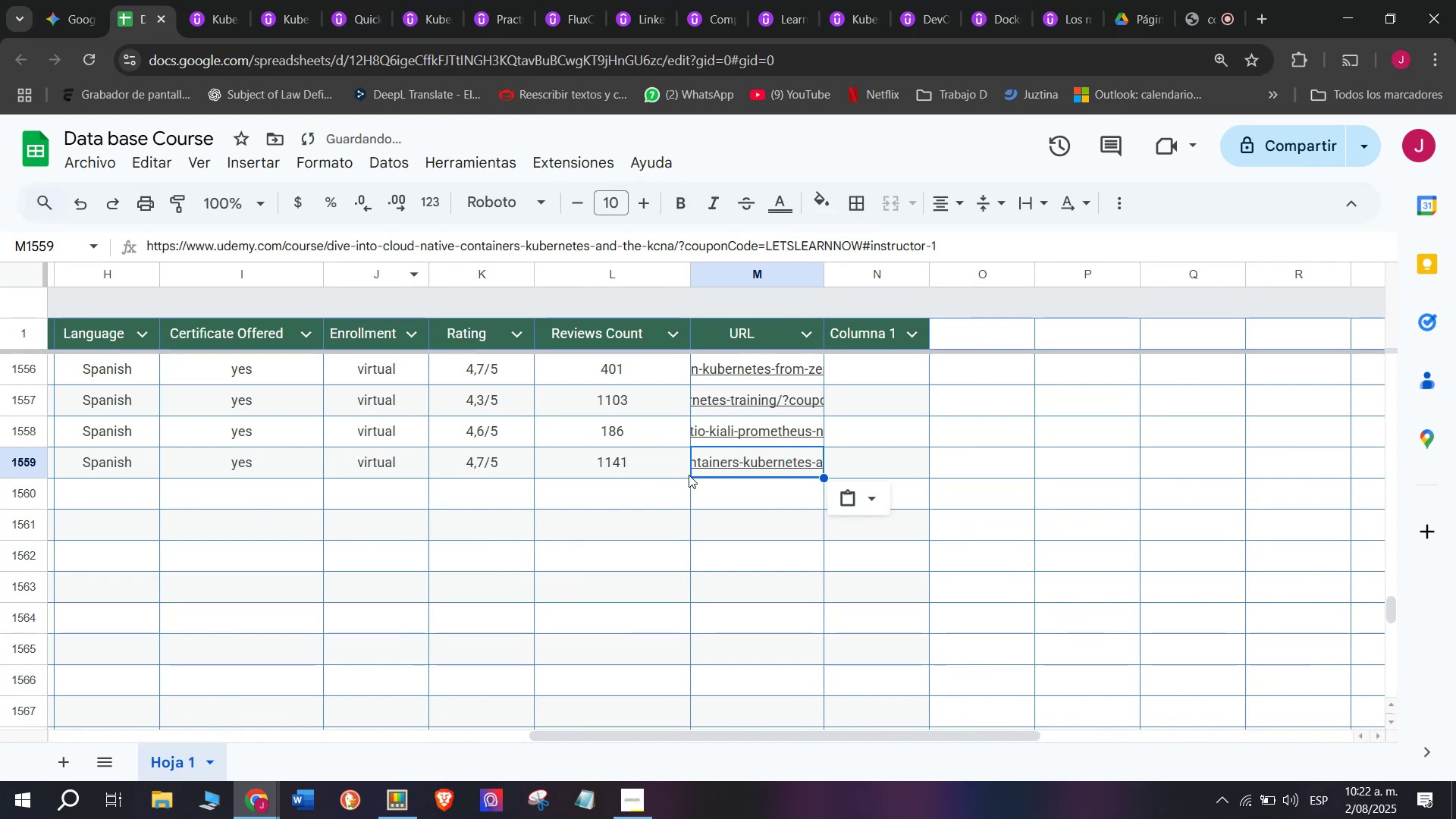 
scroll: coordinate [307, 482], scroll_direction: up, amount: 3.0
 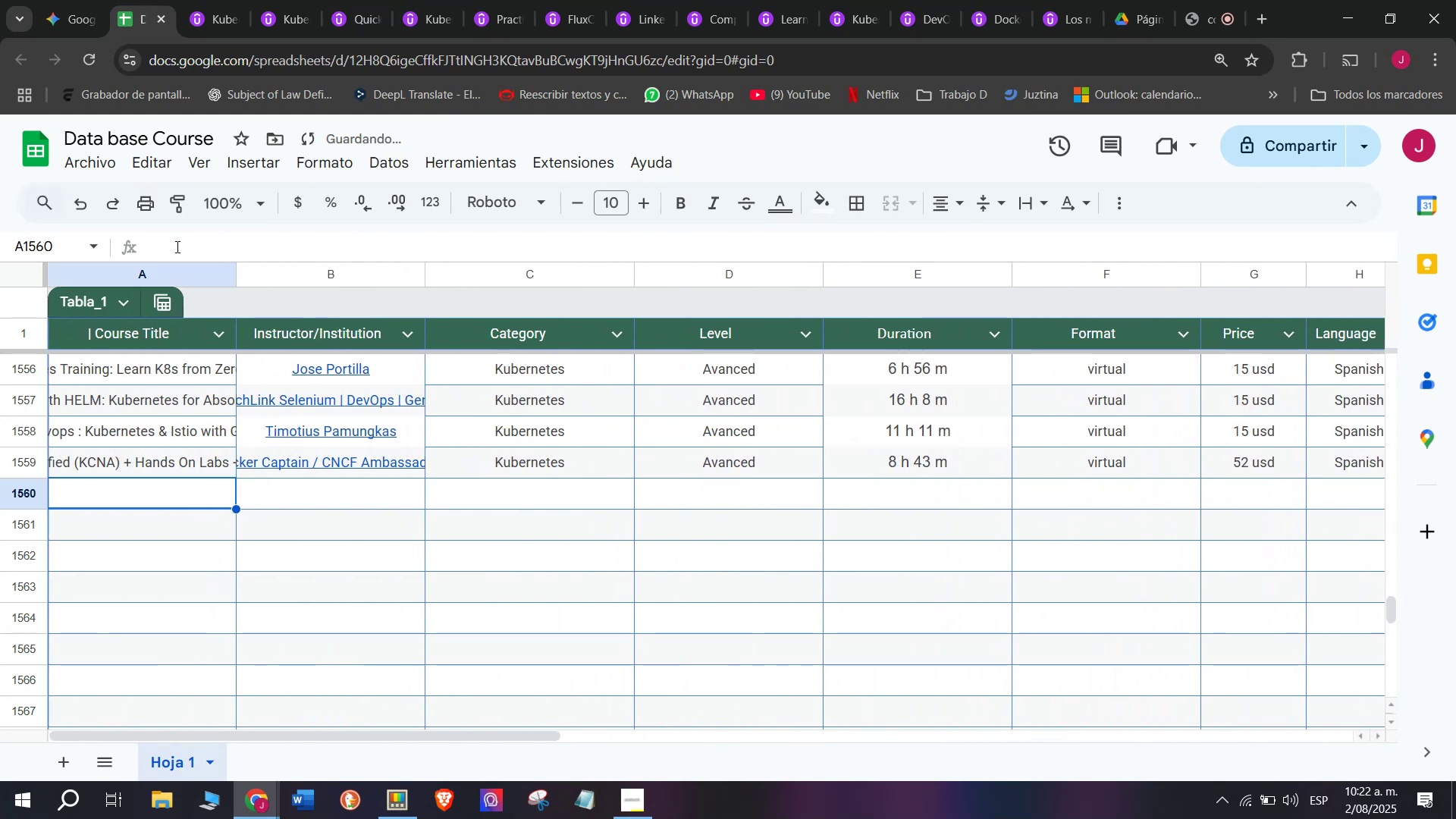 
left_click([189, 0])
 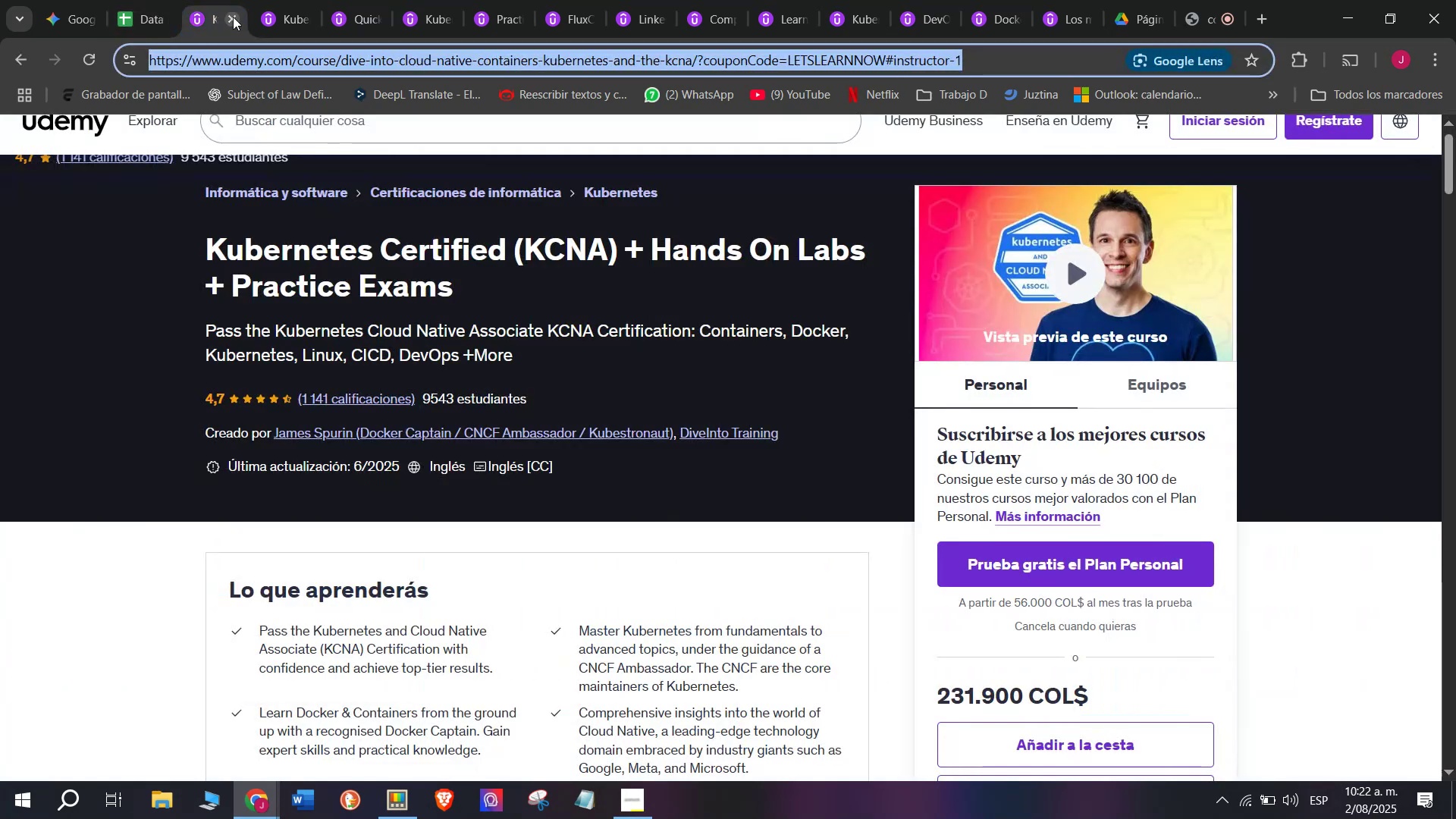 
left_click([234, 11])
 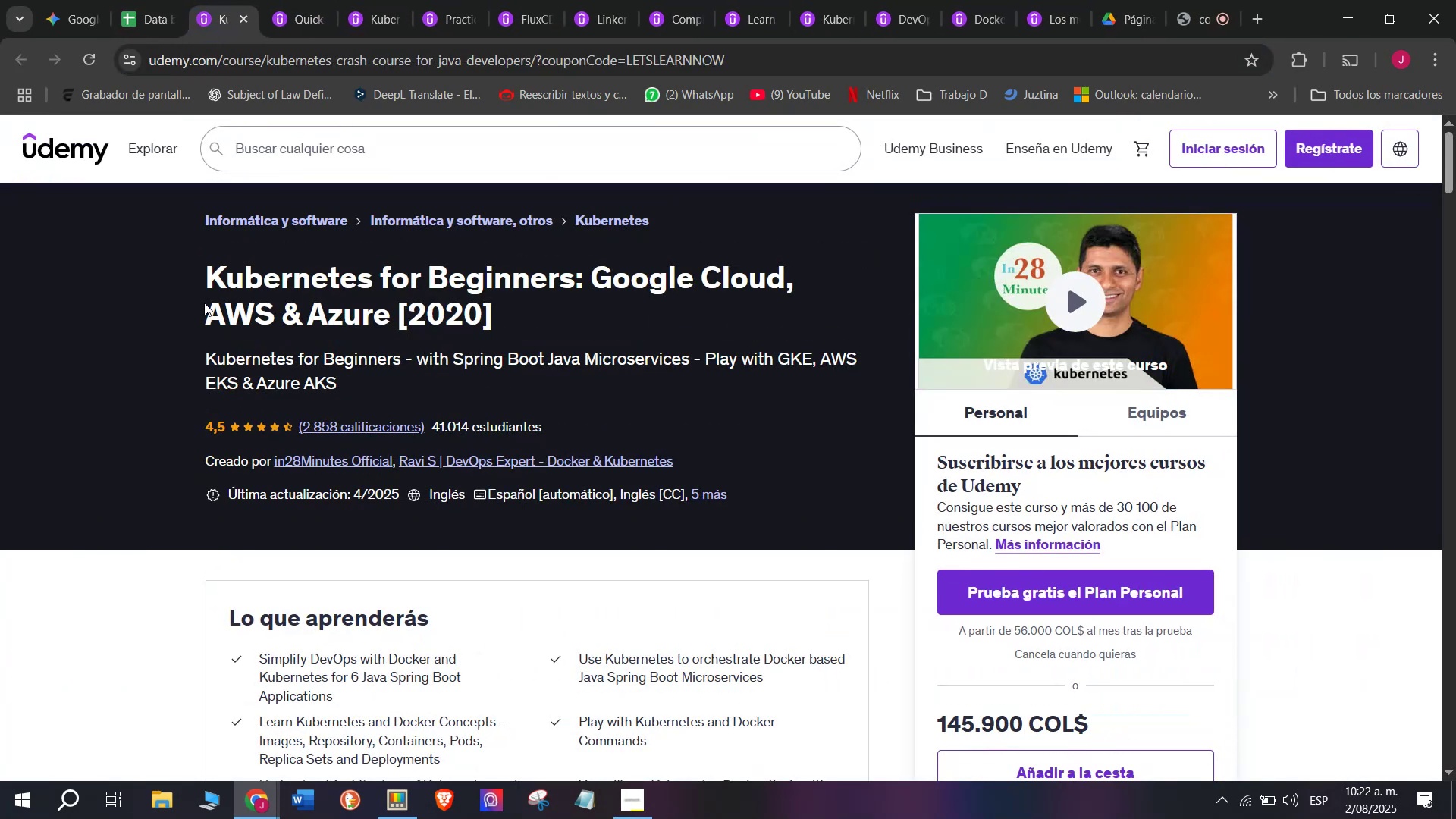 
left_click_drag(start_coordinate=[181, 269], to_coordinate=[537, 306])
 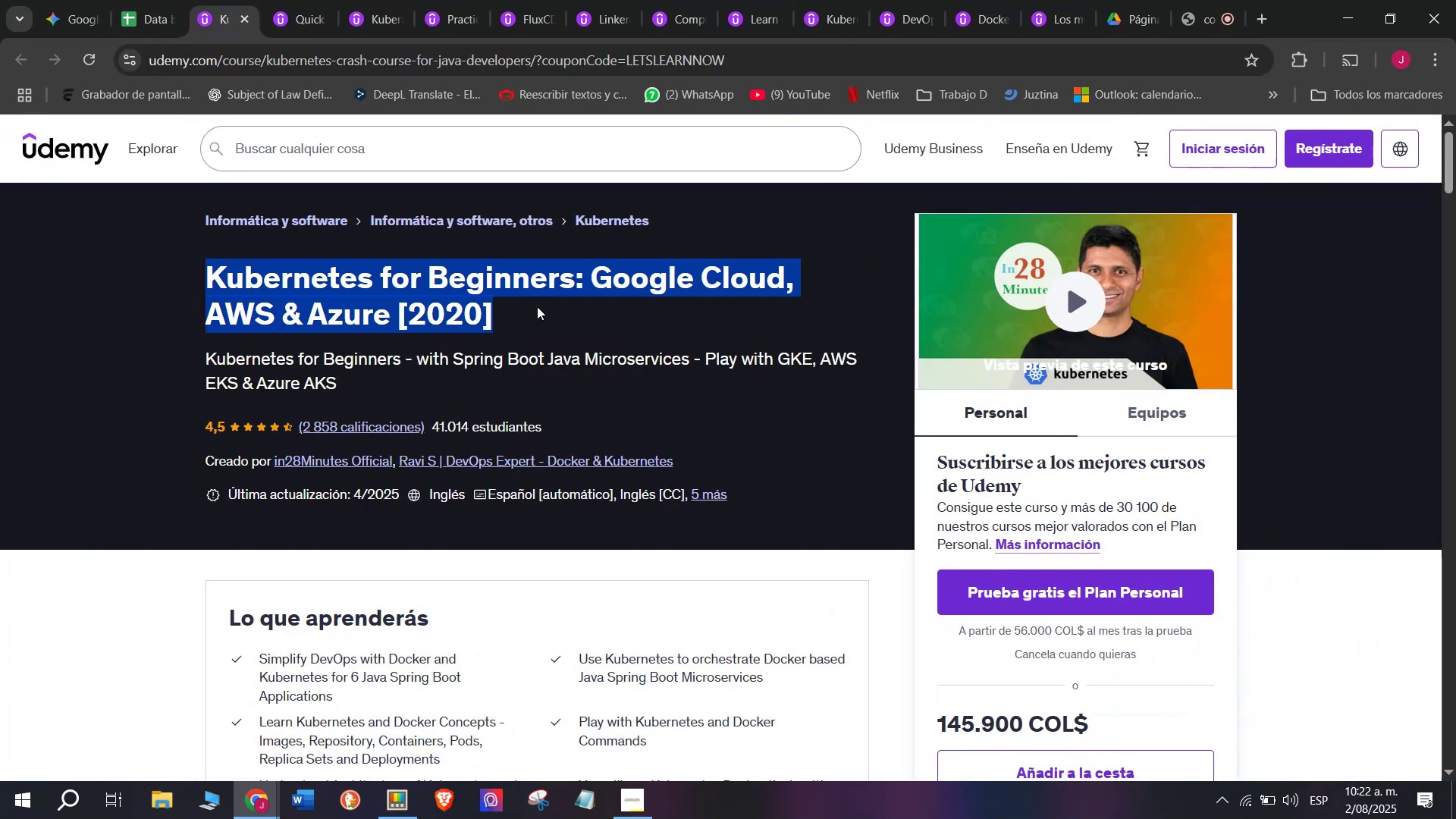 
key(Control+ControlLeft)
 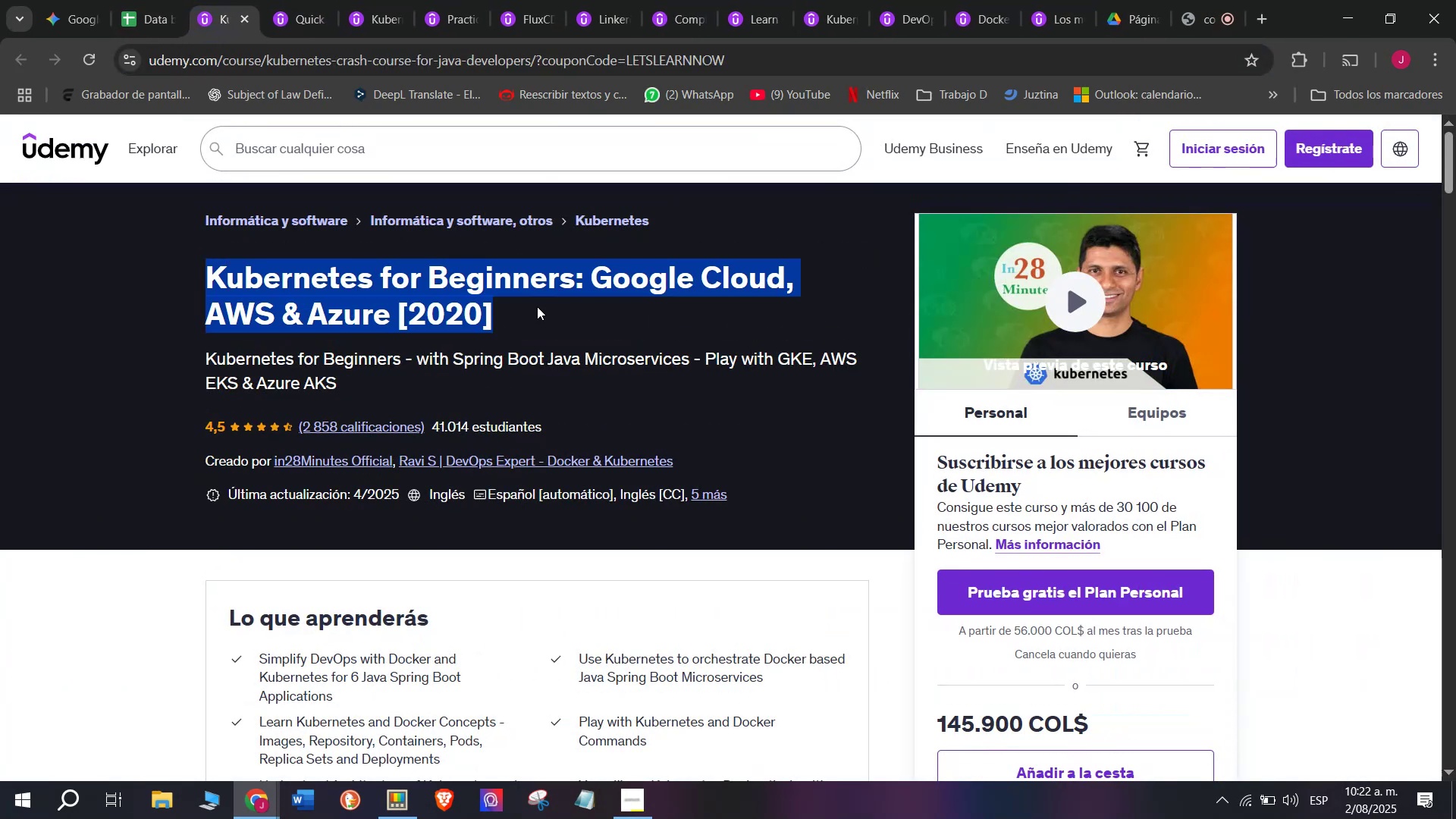 
key(Break)
 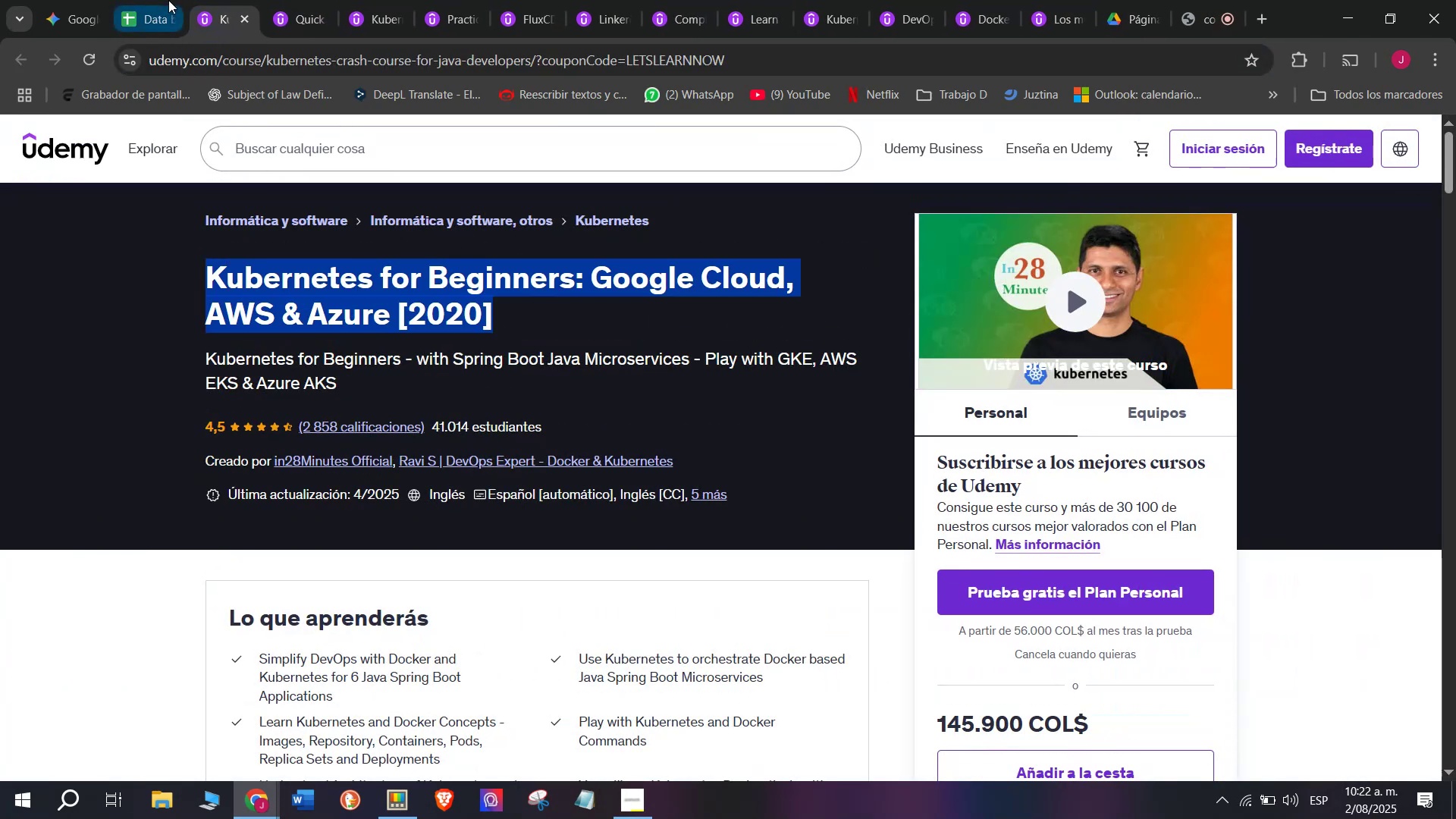 
key(Control+C)
 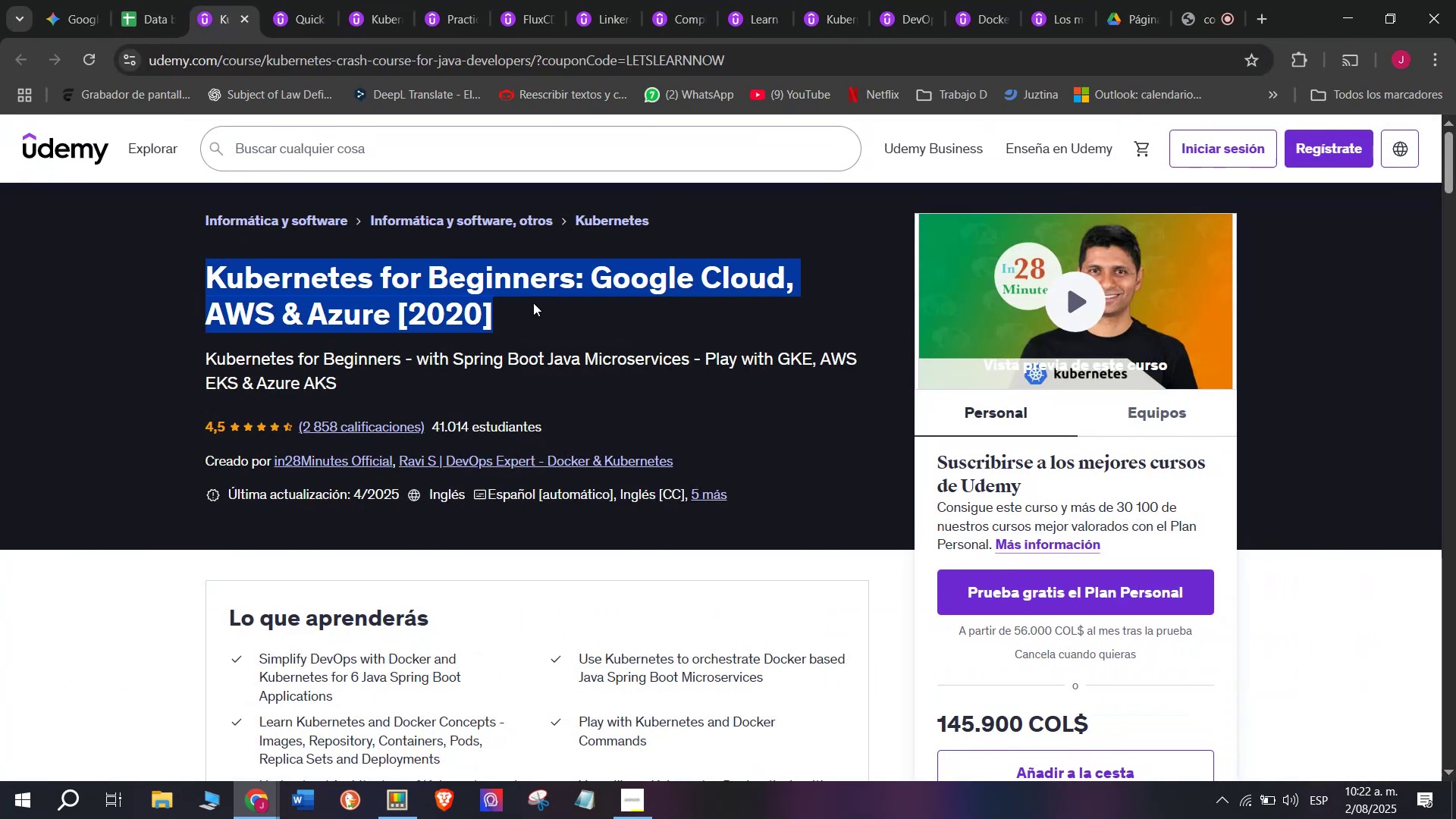 
key(Break)
 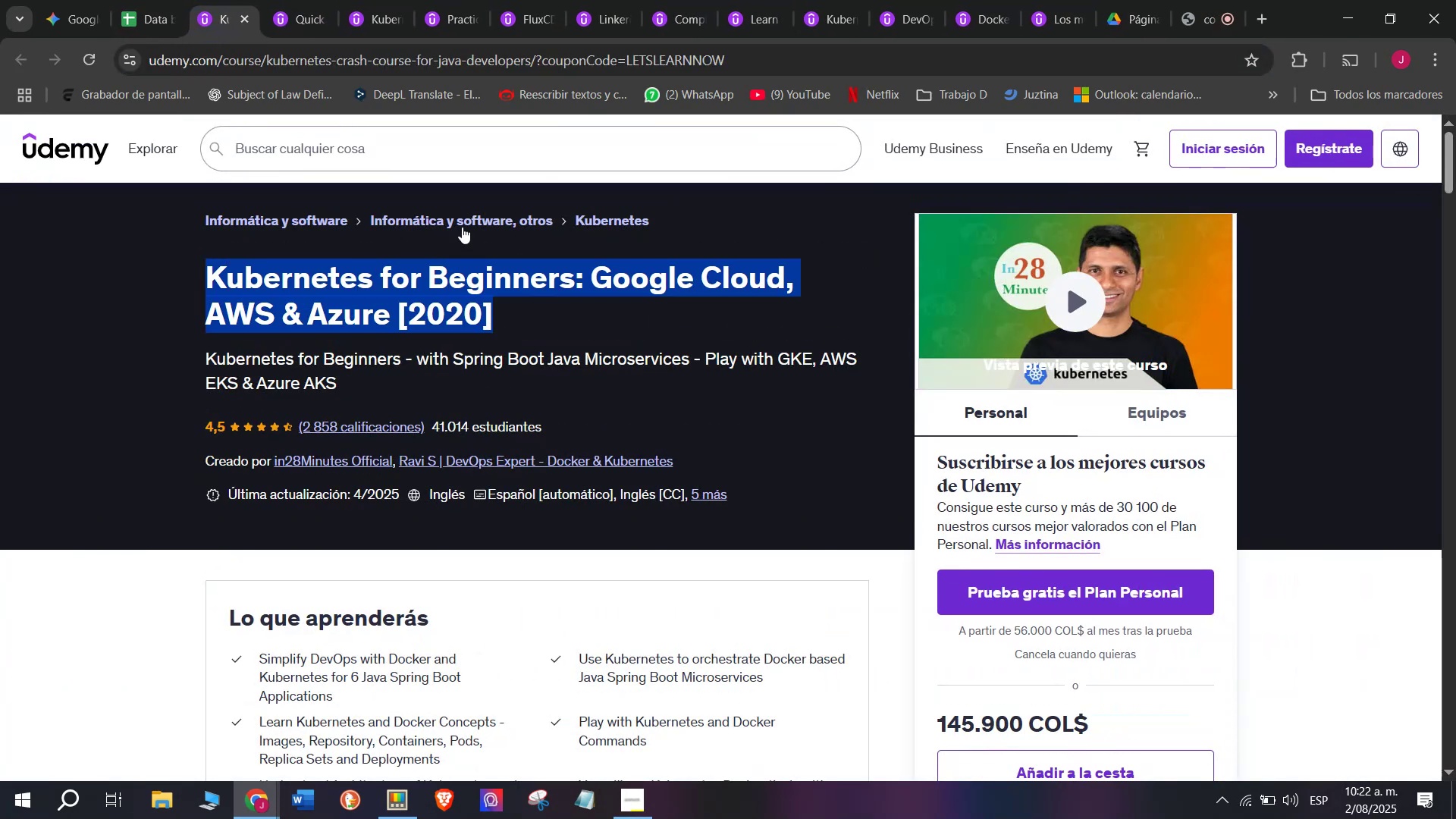 
key(Control+ControlLeft)
 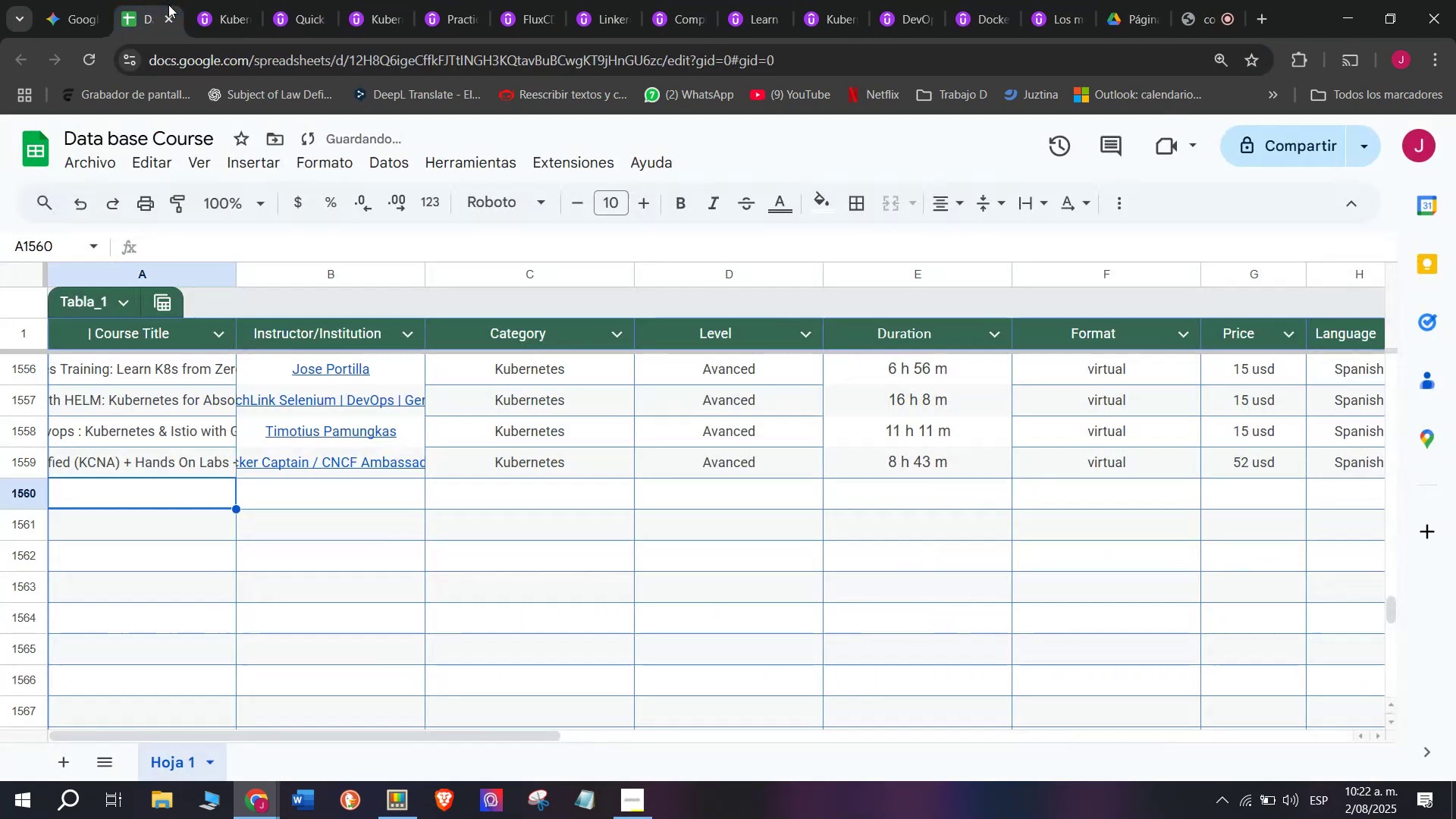 
key(Control+C)
 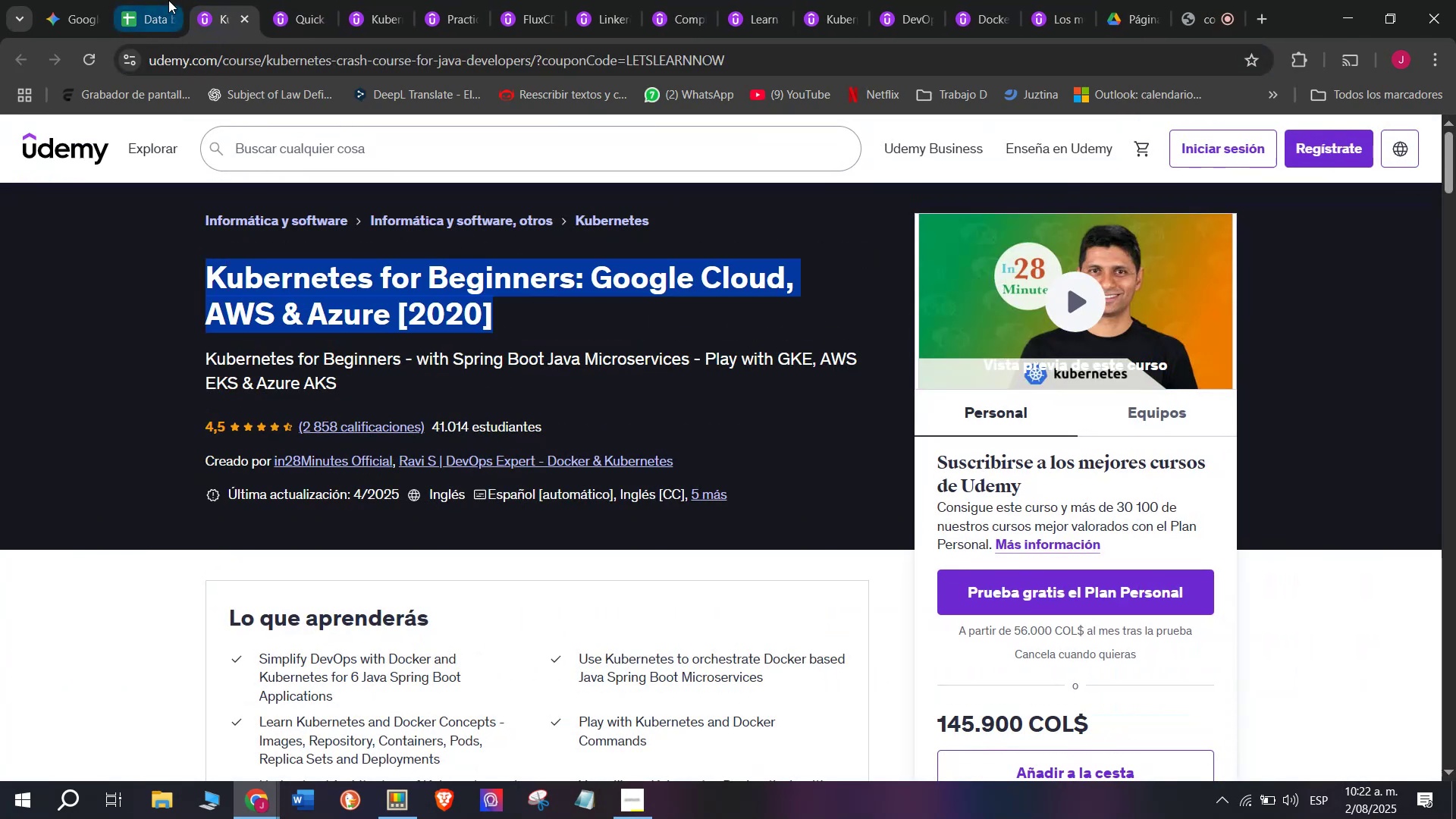 
left_click([168, 0])
 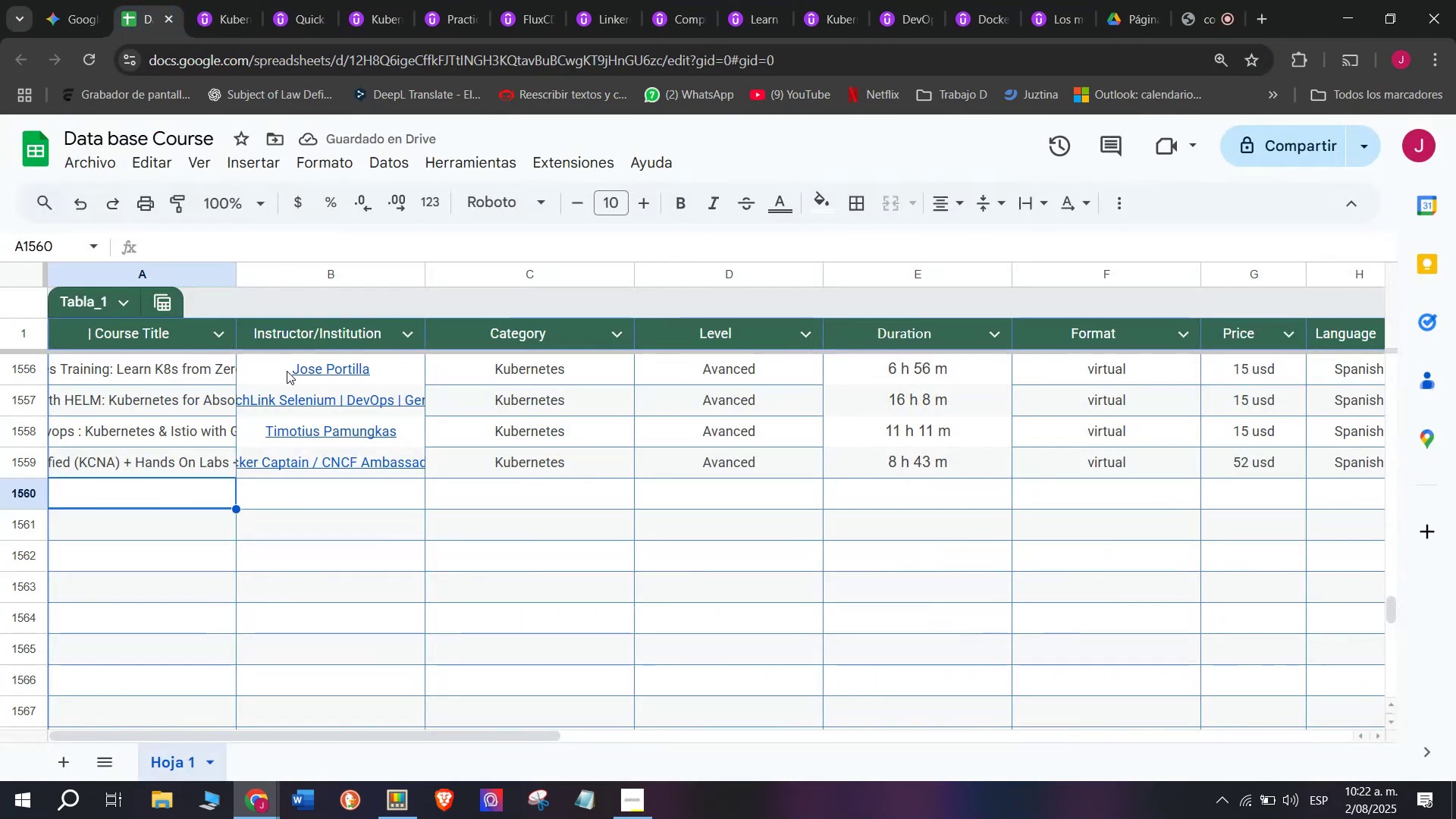 
key(Z)
 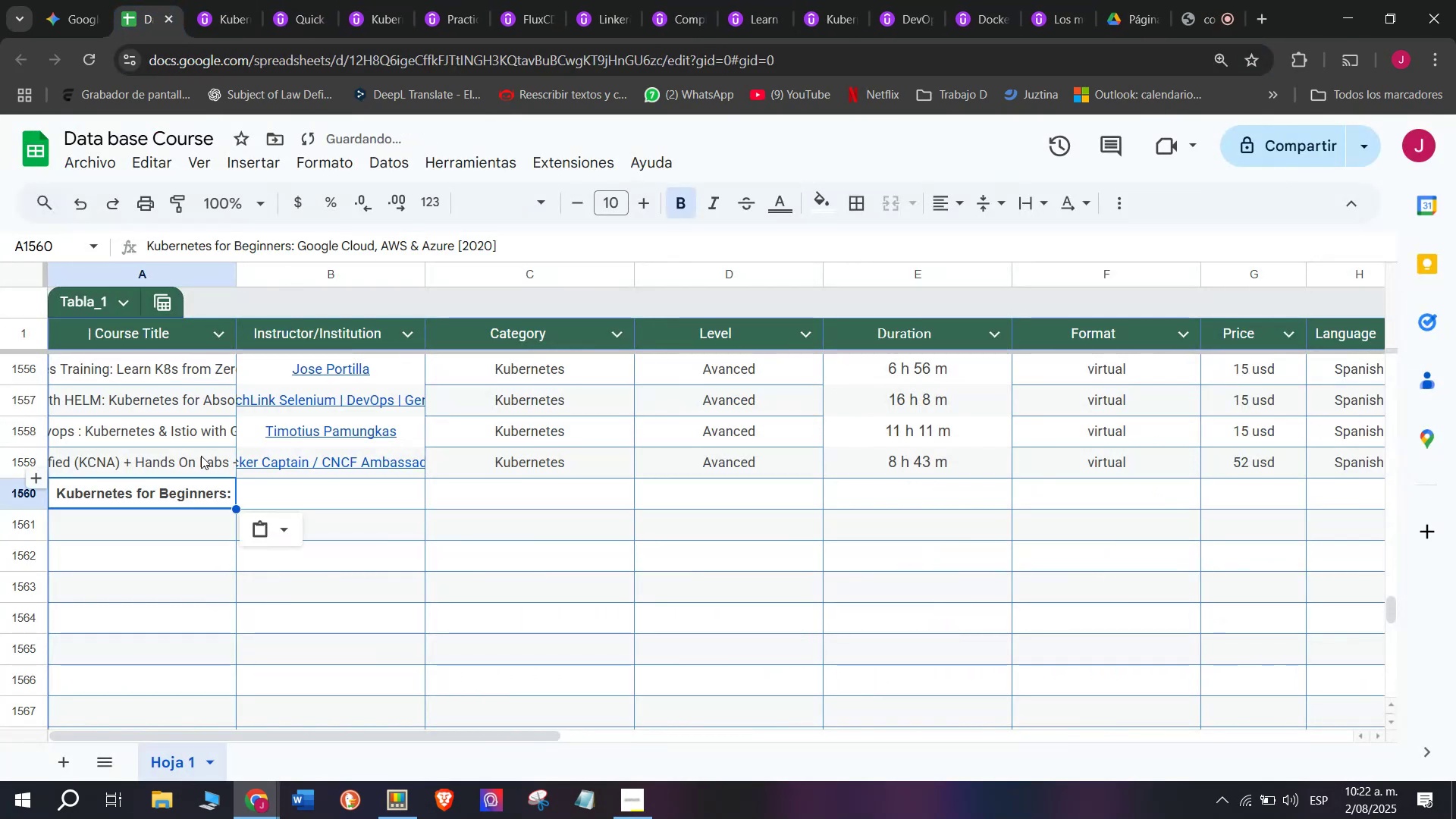 
key(Control+ControlLeft)
 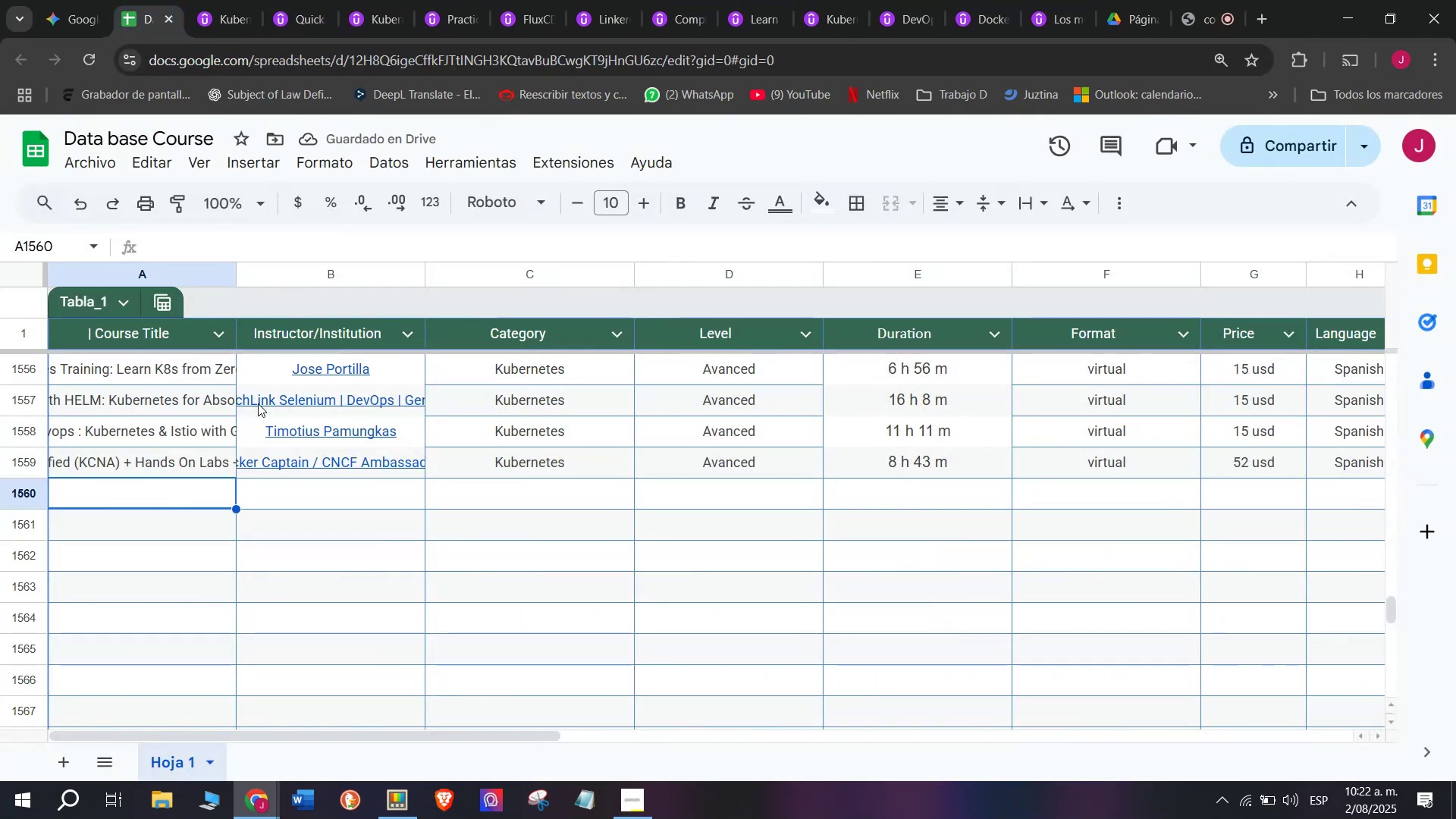 
key(Control+V)
 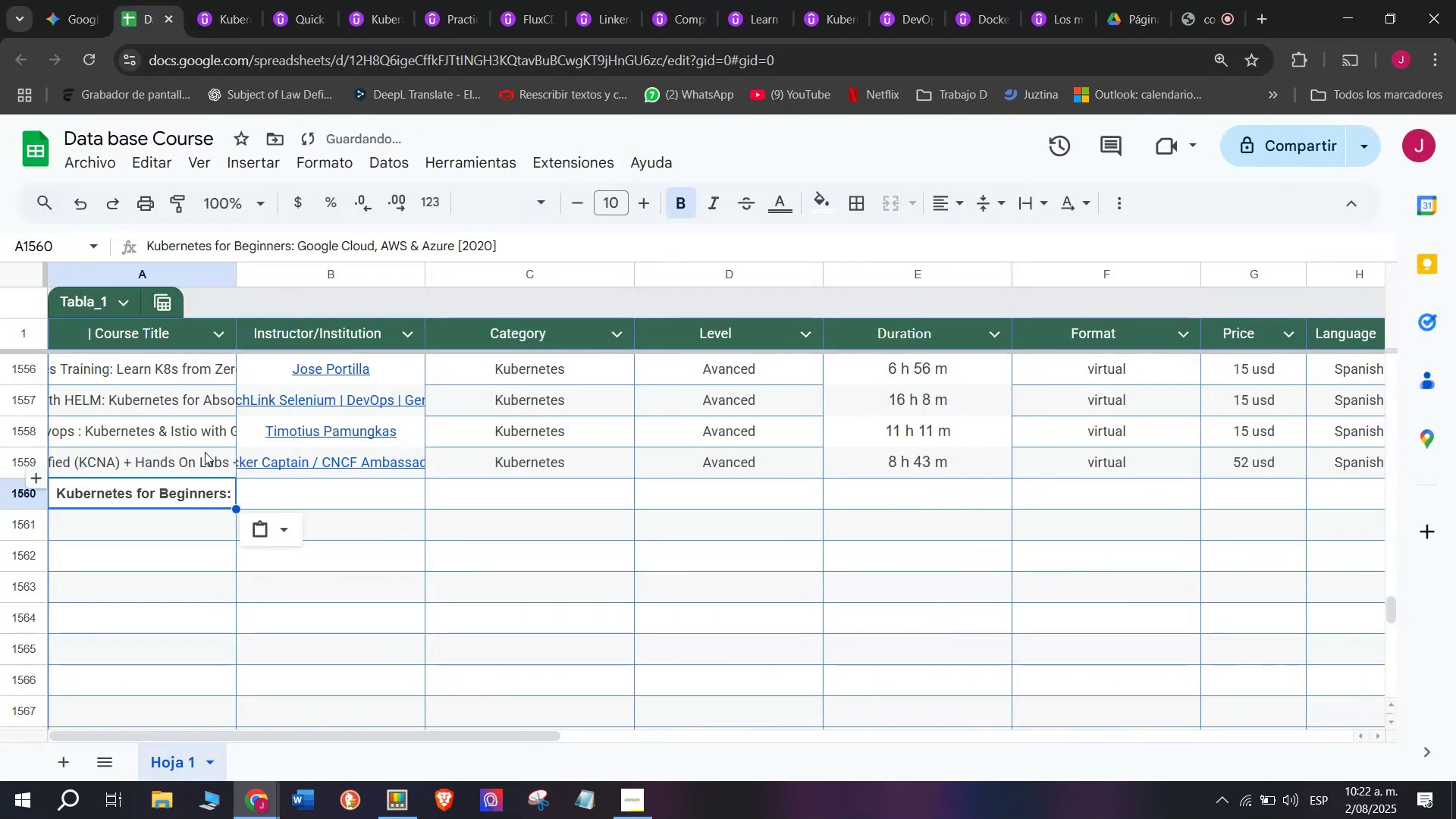 
key(Control+Shift+ControlLeft)
 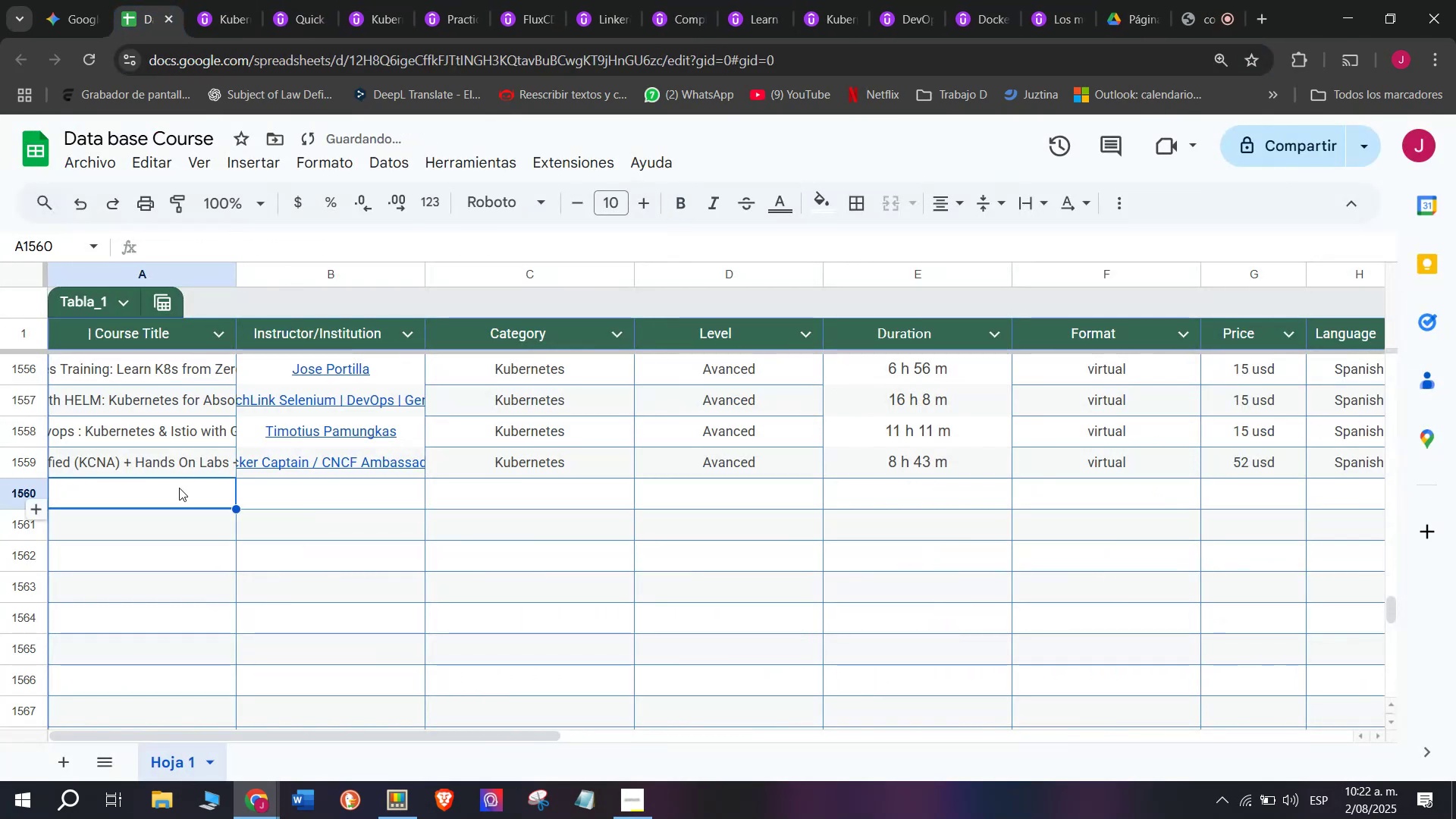 
key(Shift+ShiftLeft)
 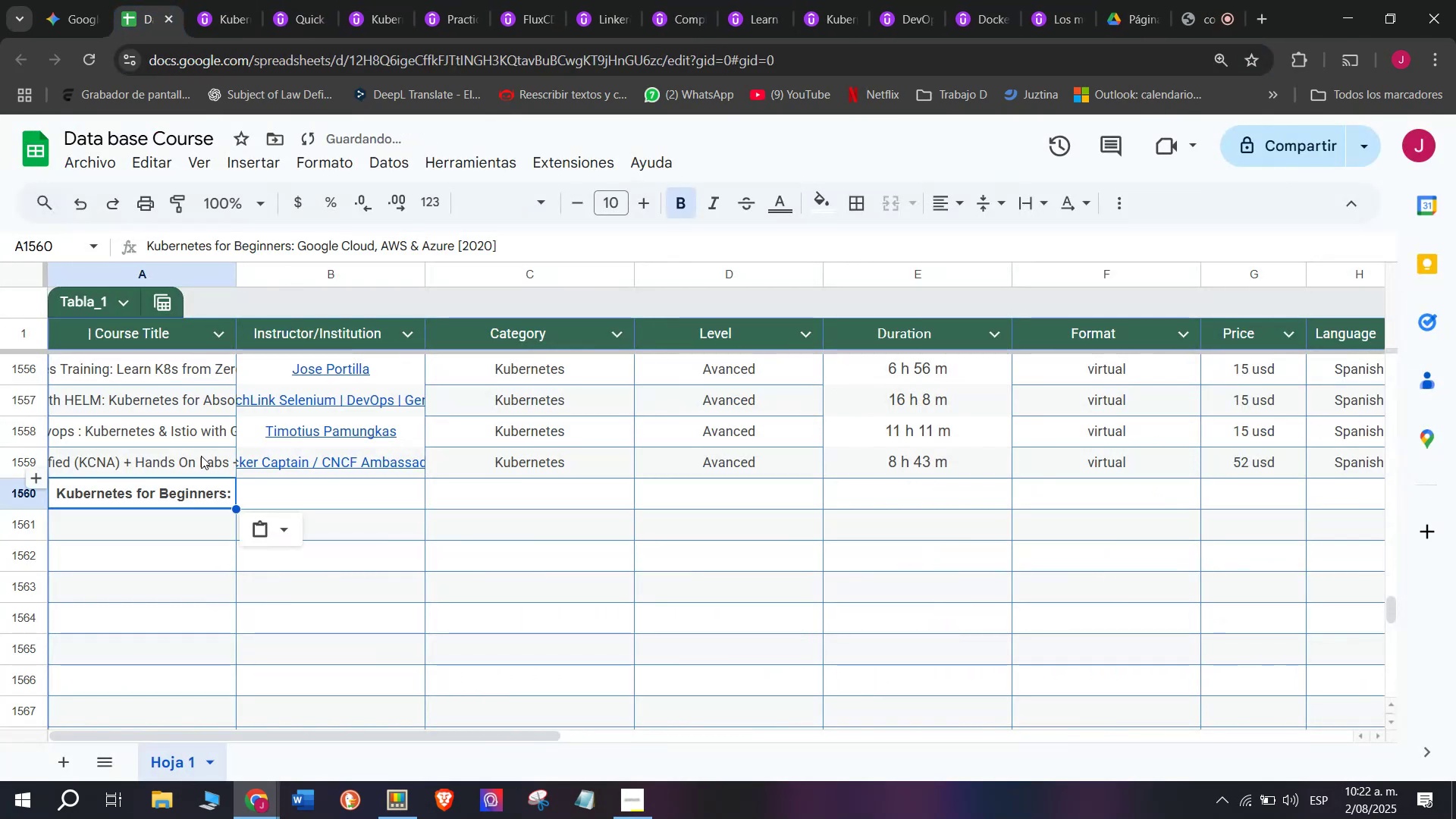 
key(Control+Shift+Z)
 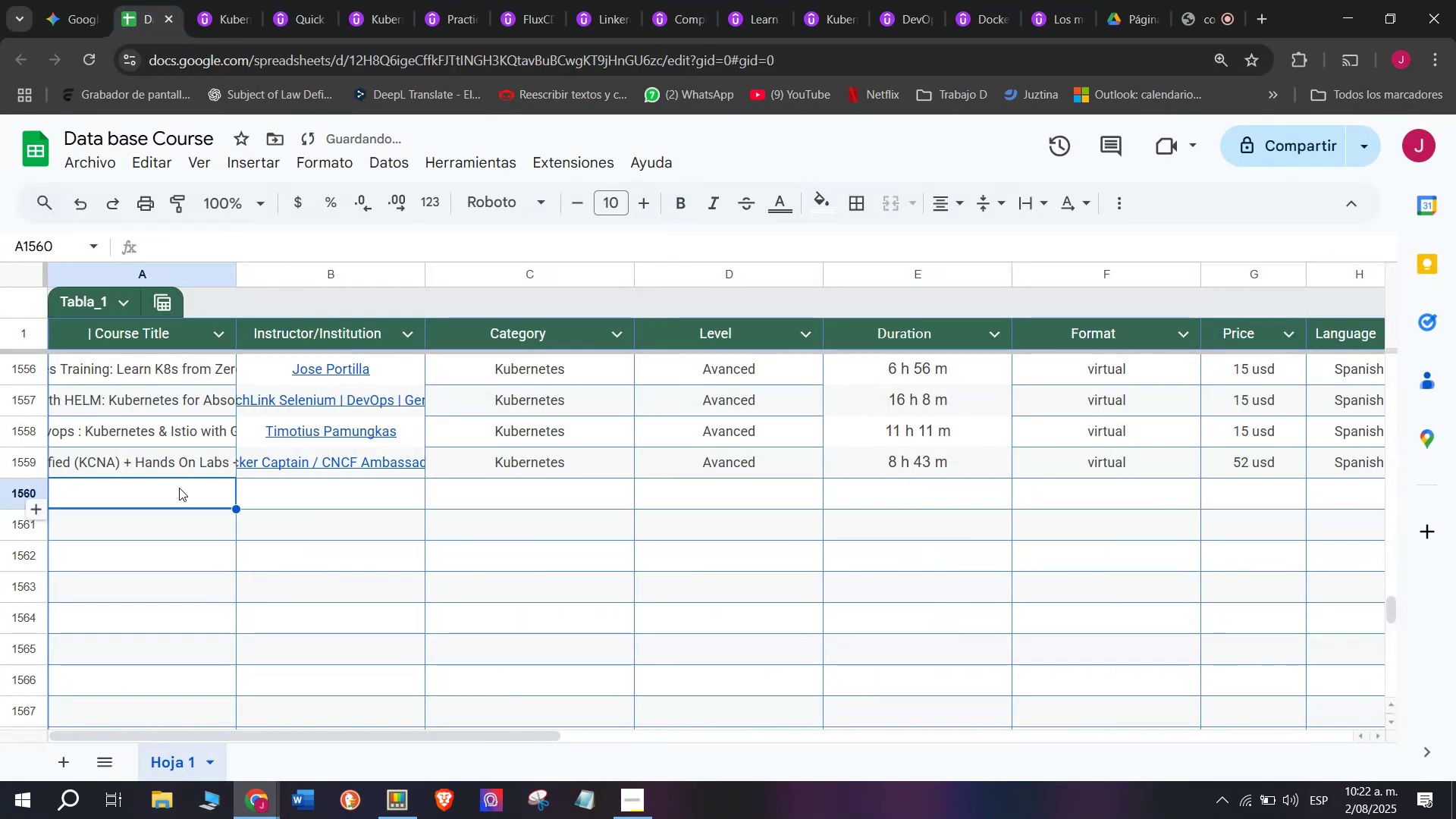 
double_click([179, 488])
 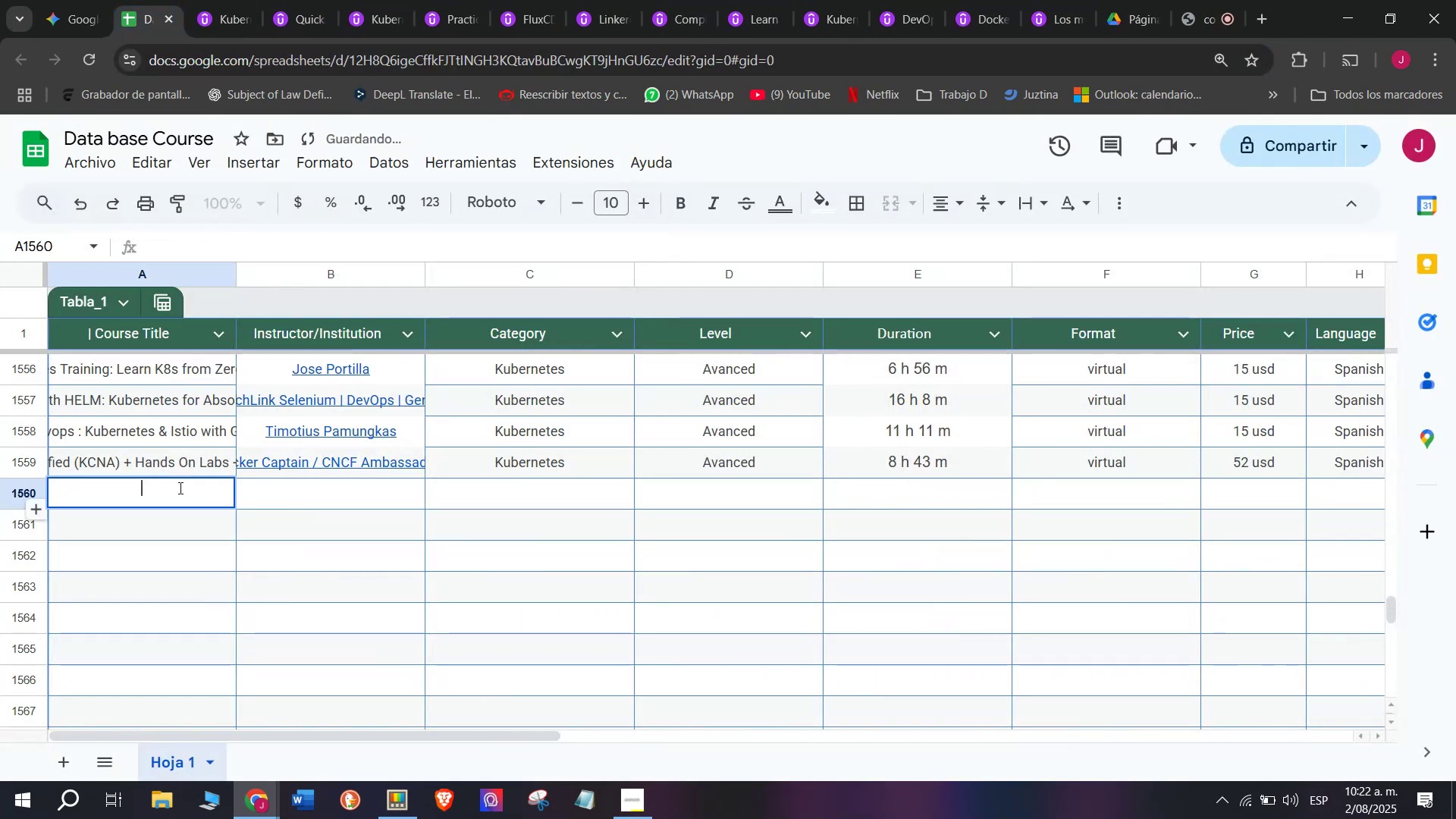 
key(Control+V)
 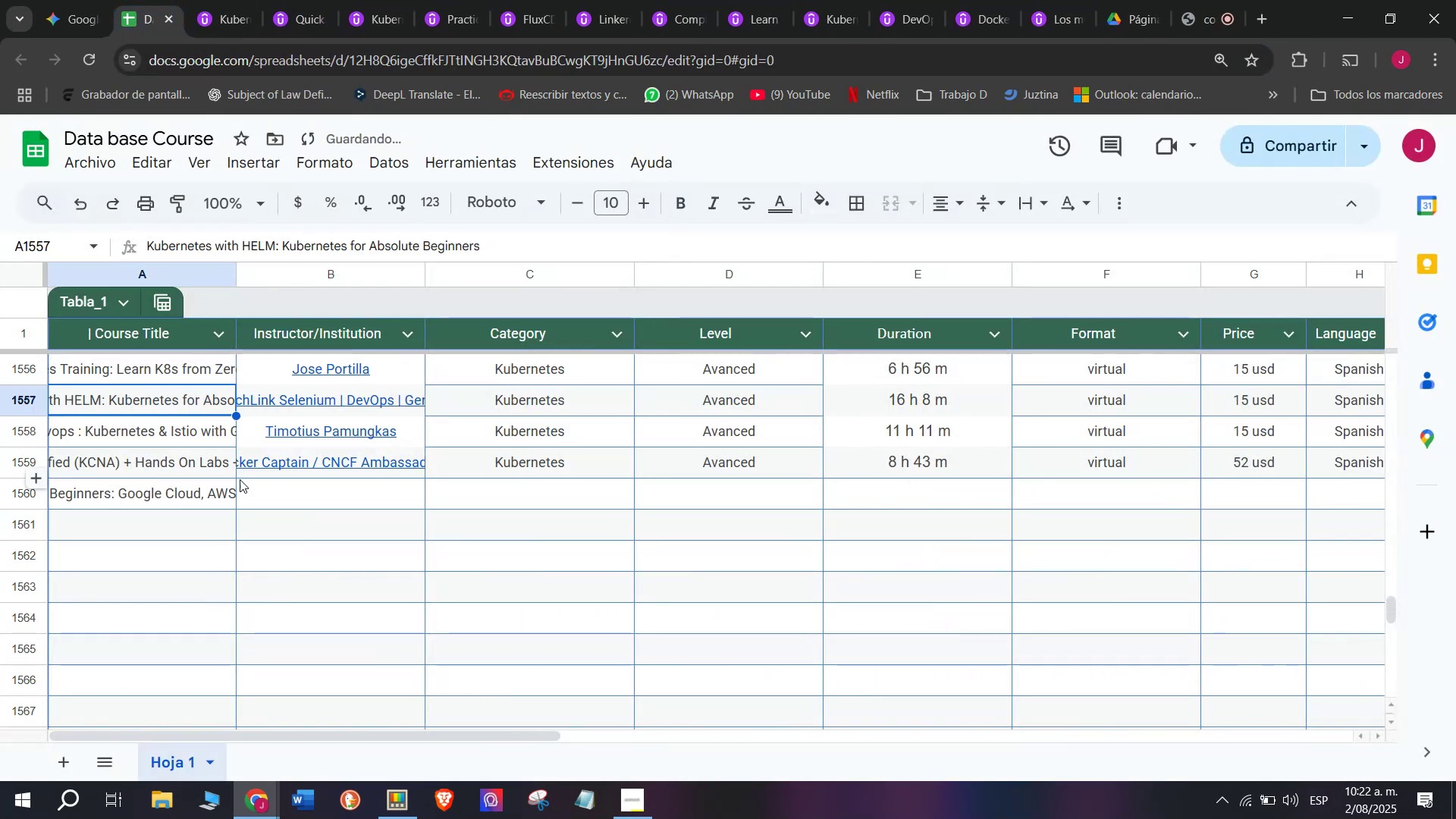 
key(Z)
 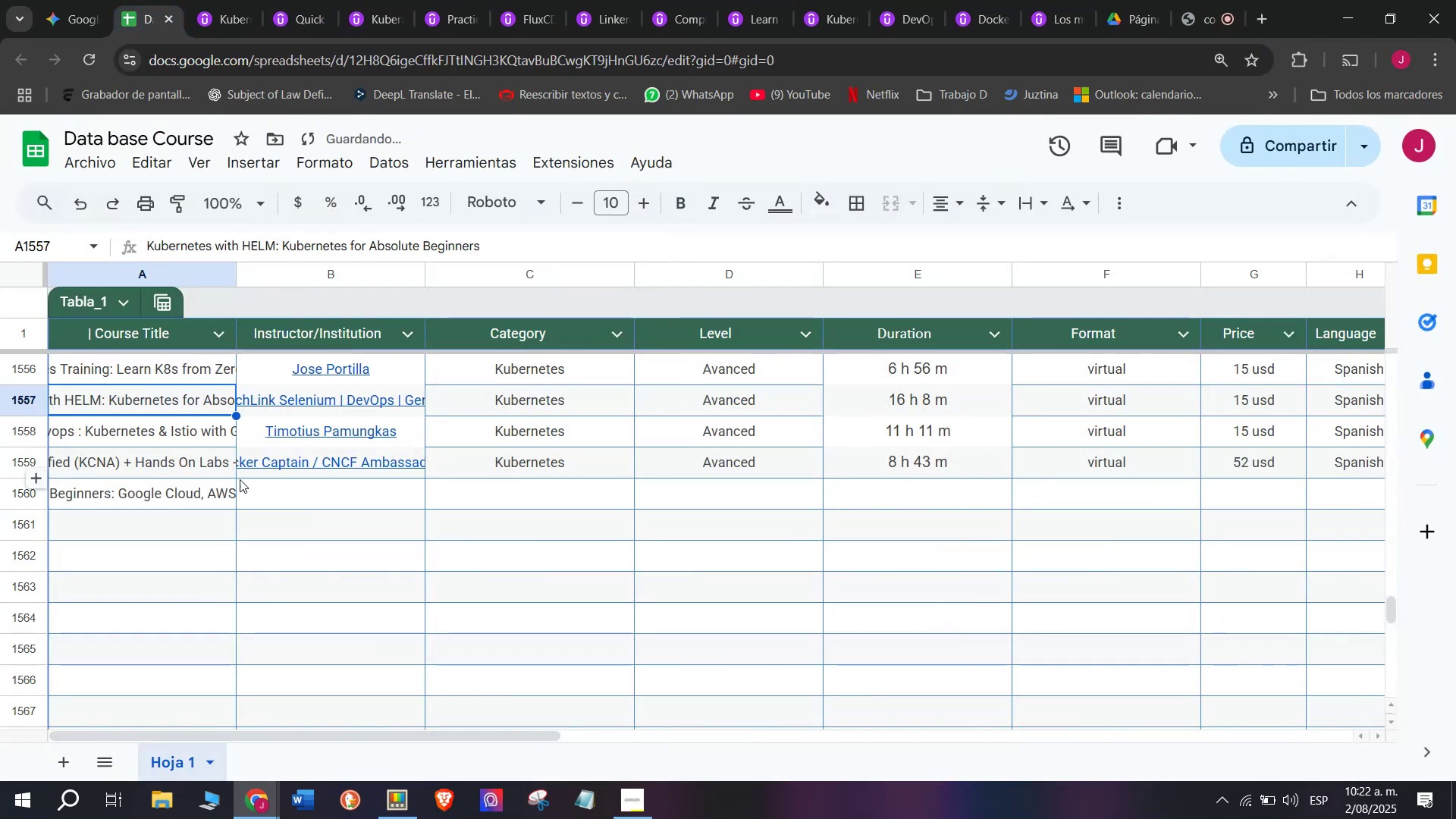 
key(Control+ControlLeft)
 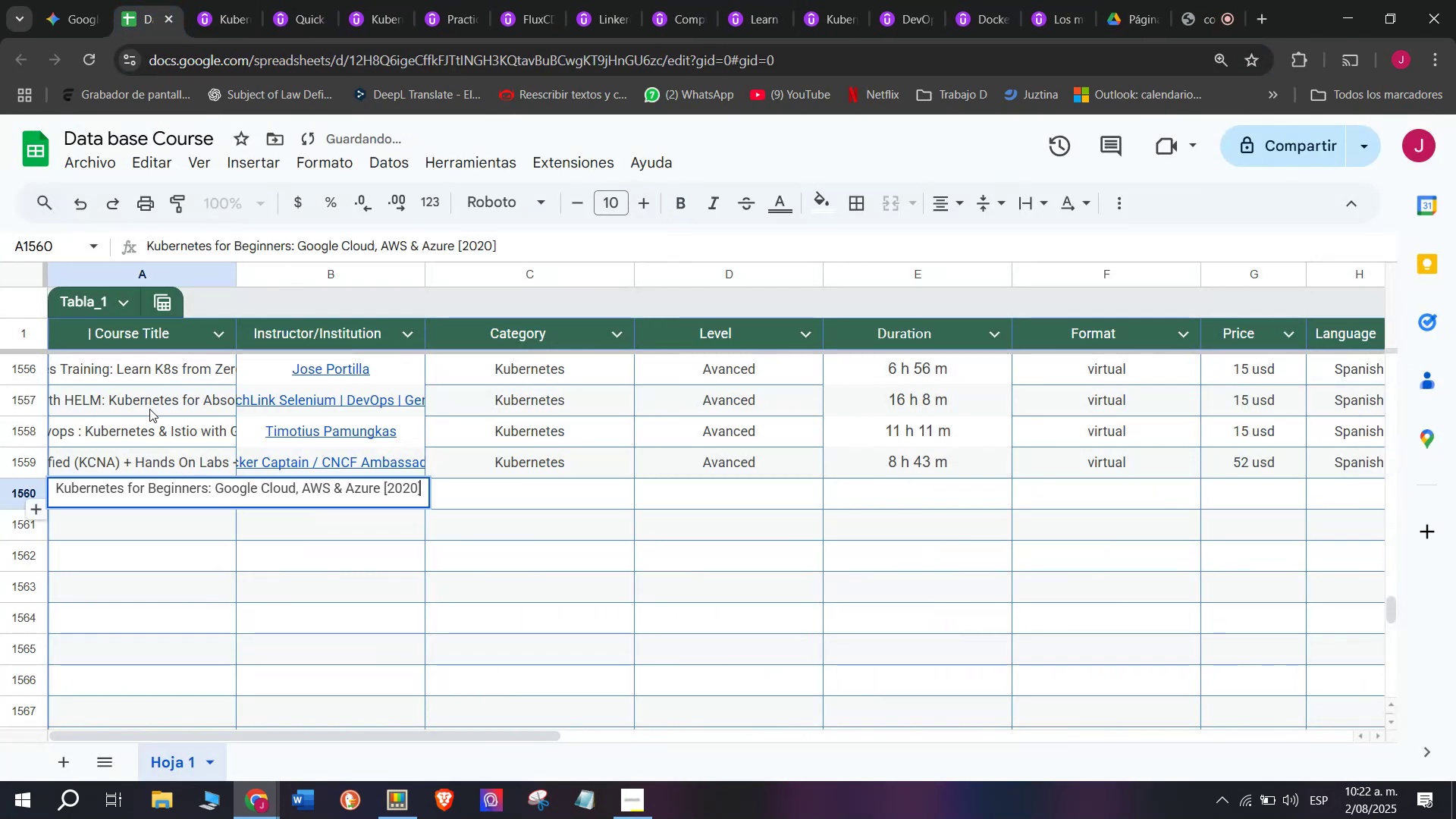 
left_click([149, 409])
 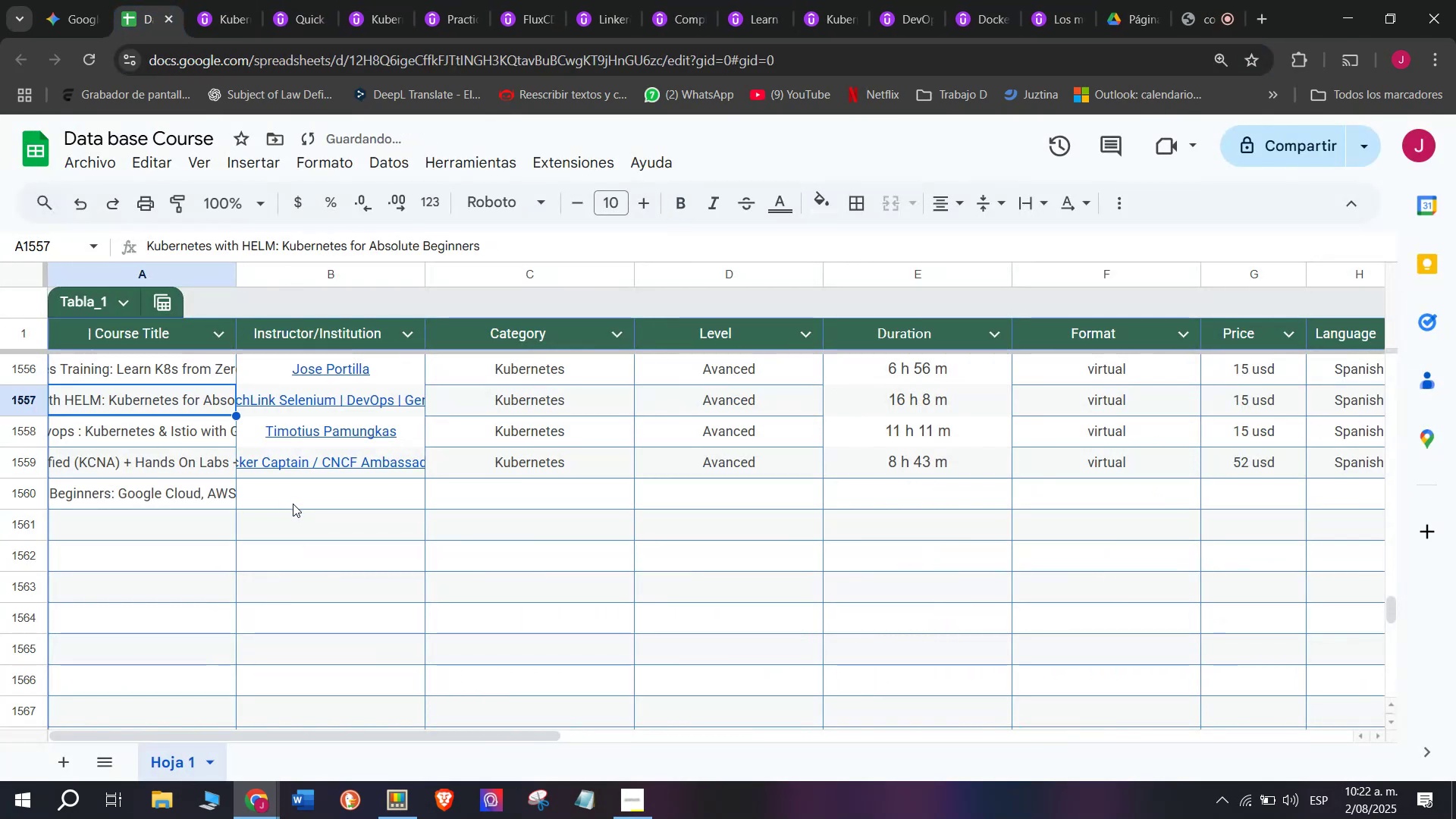 
left_click([293, 504])
 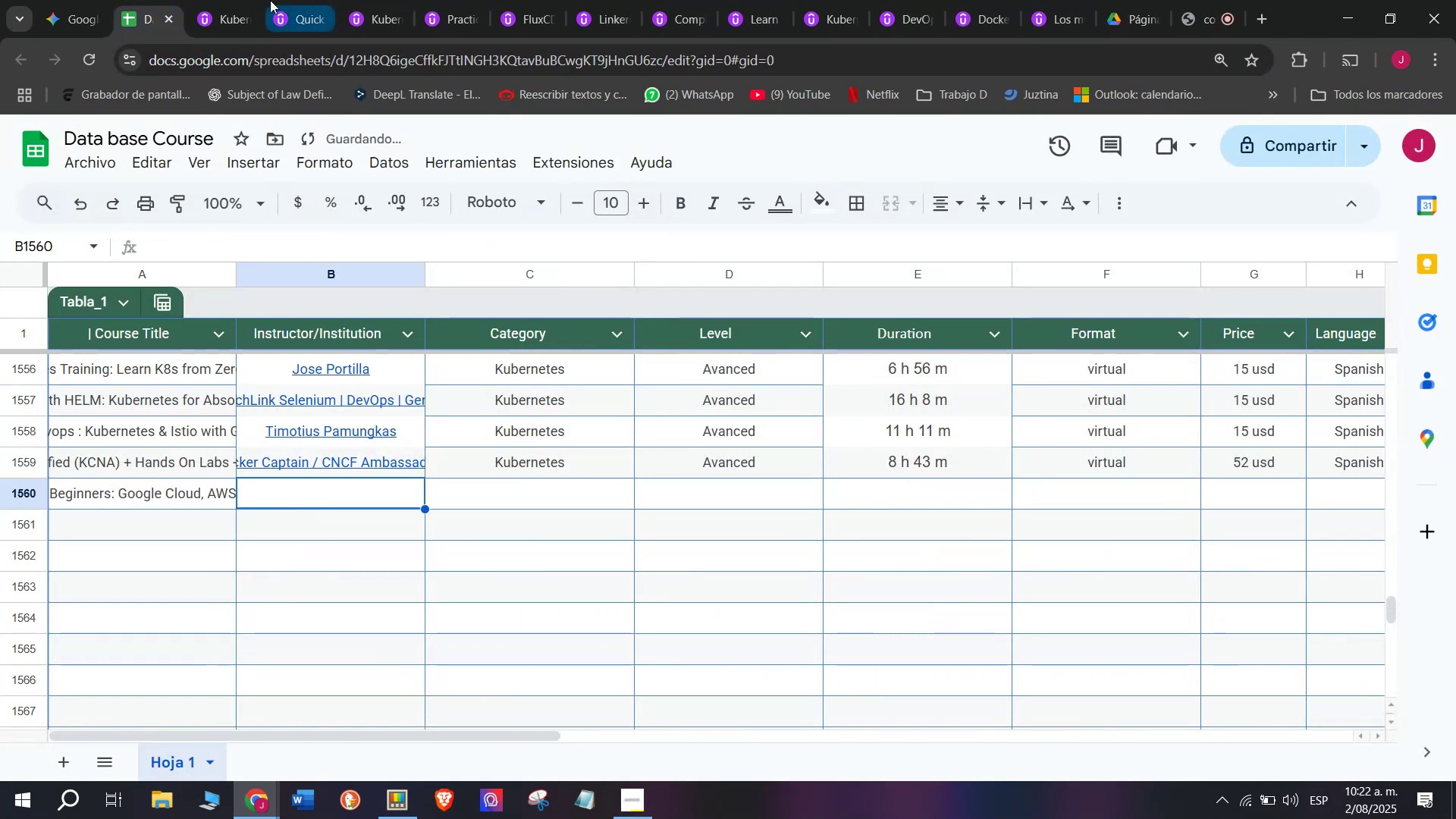 
left_click([196, 0])
 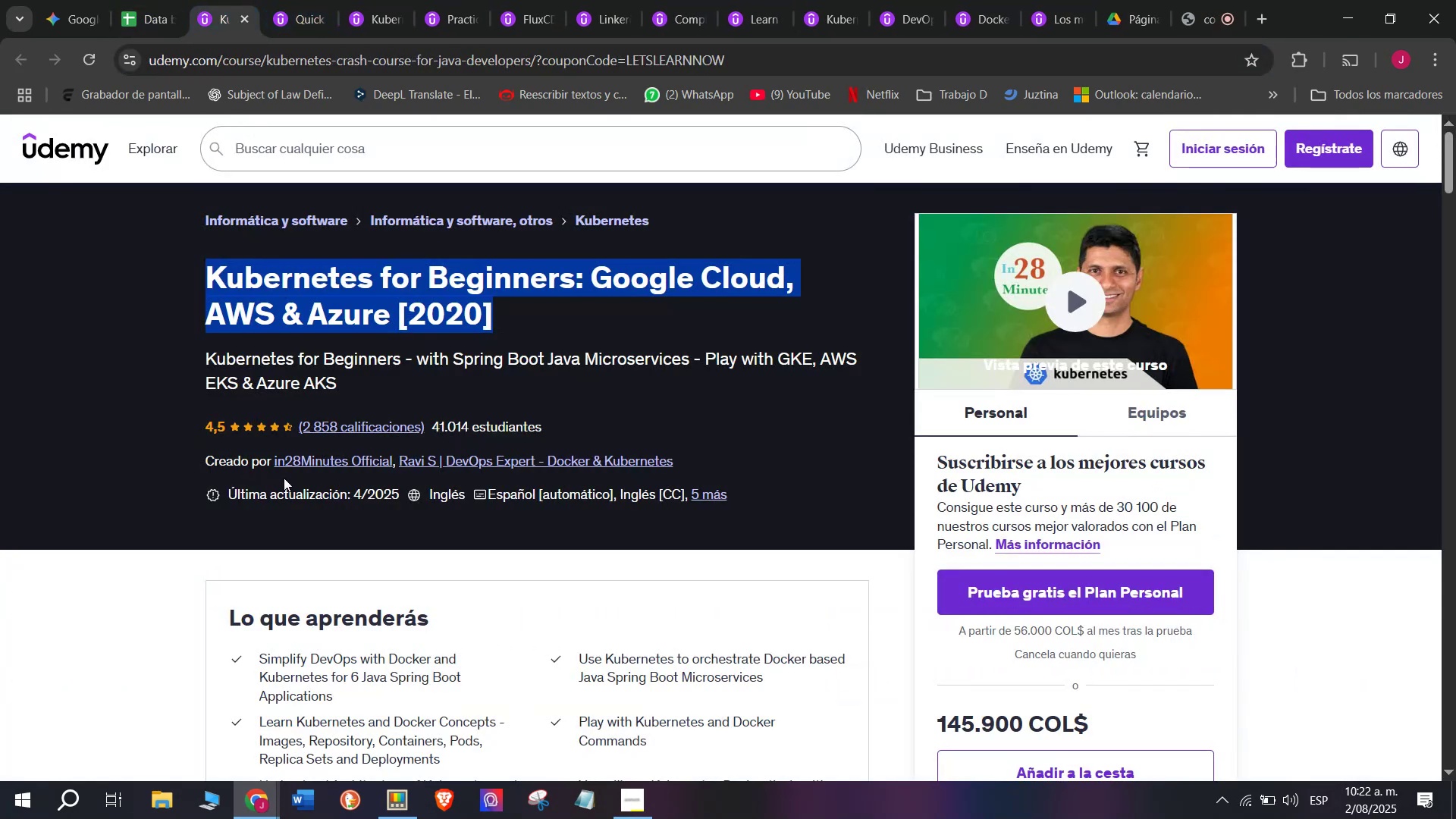 
left_click([288, 469])
 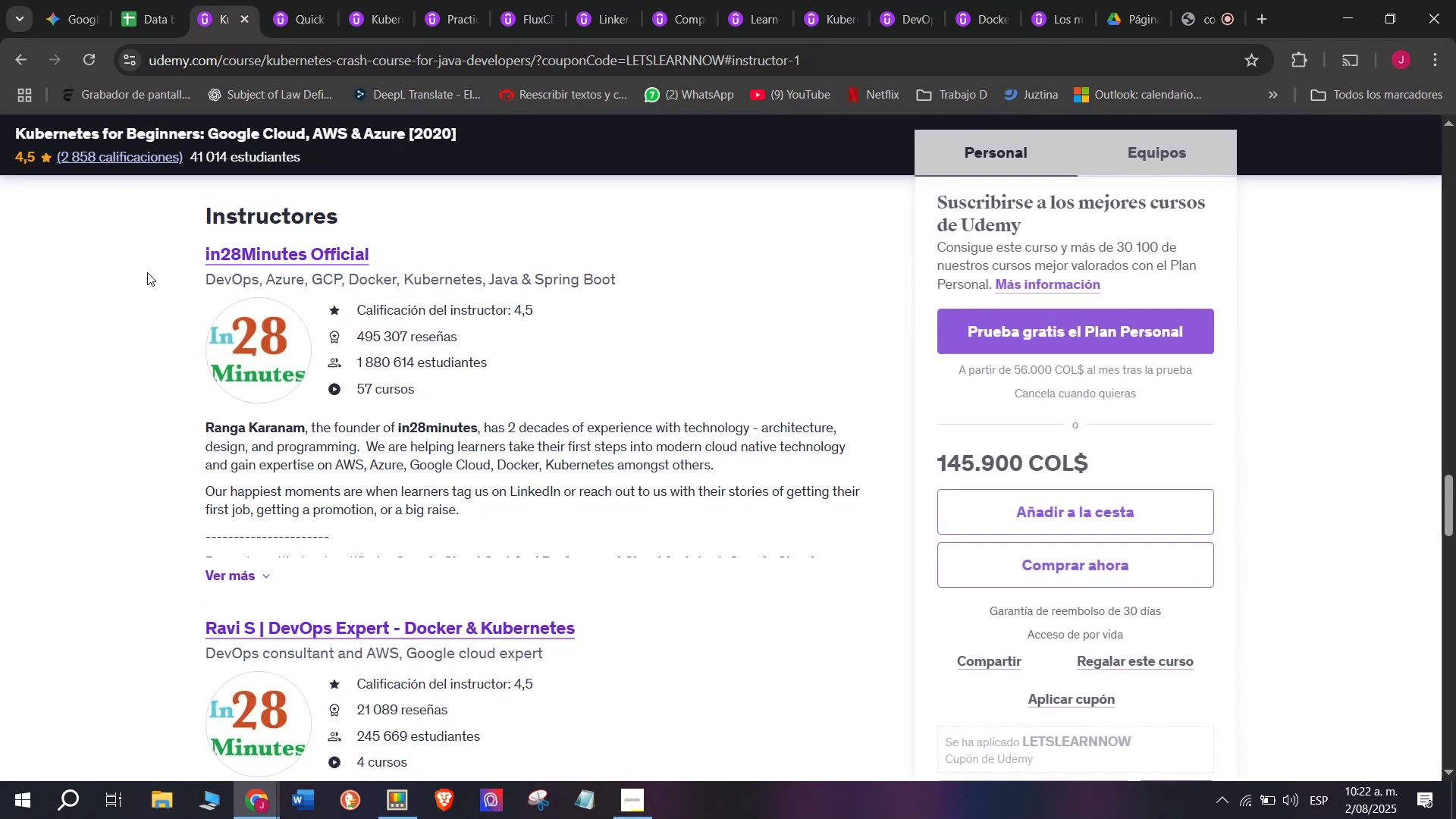 
left_click_drag(start_coordinate=[160, 252], to_coordinate=[435, 261])
 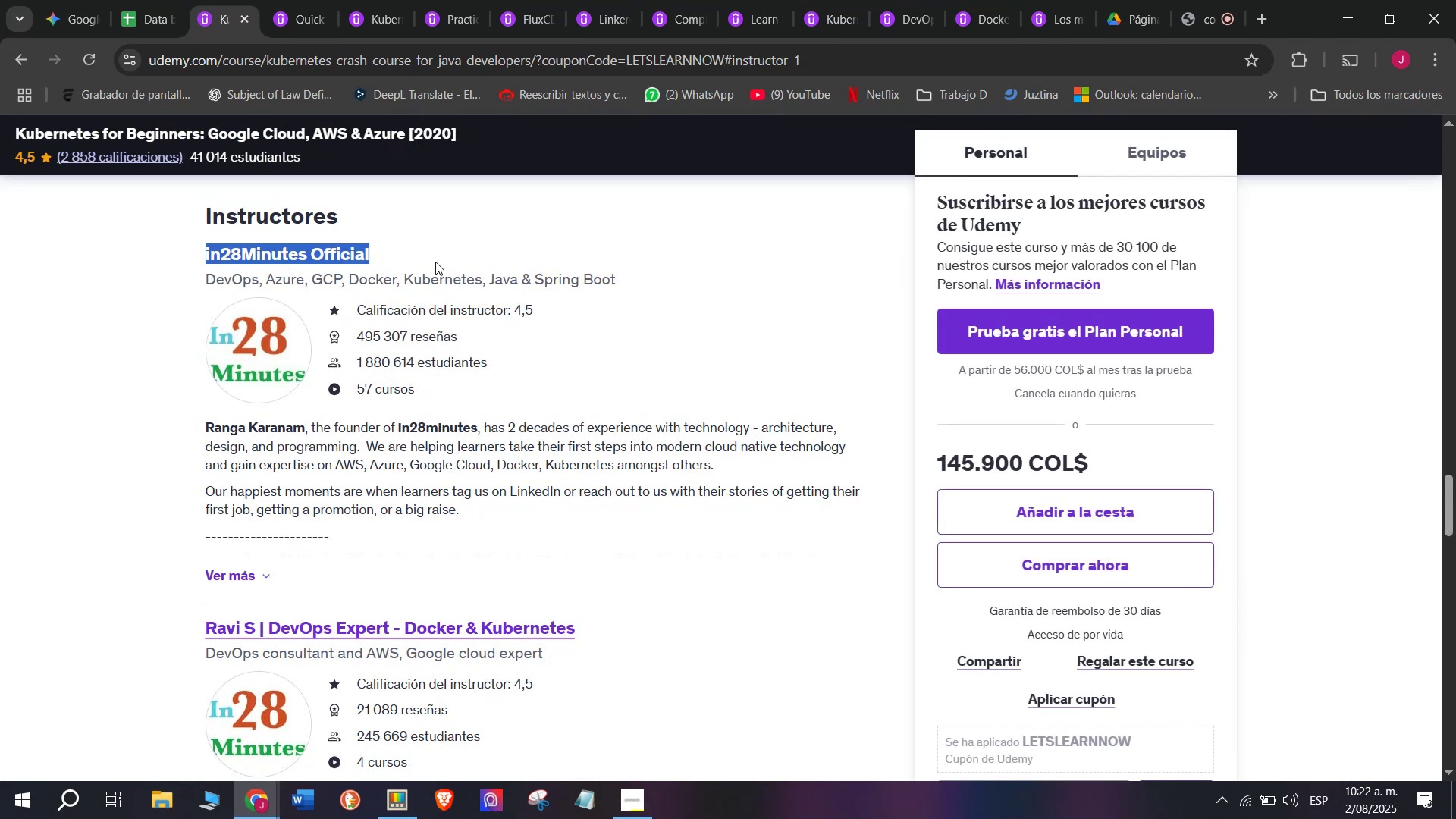 
key(Break)
 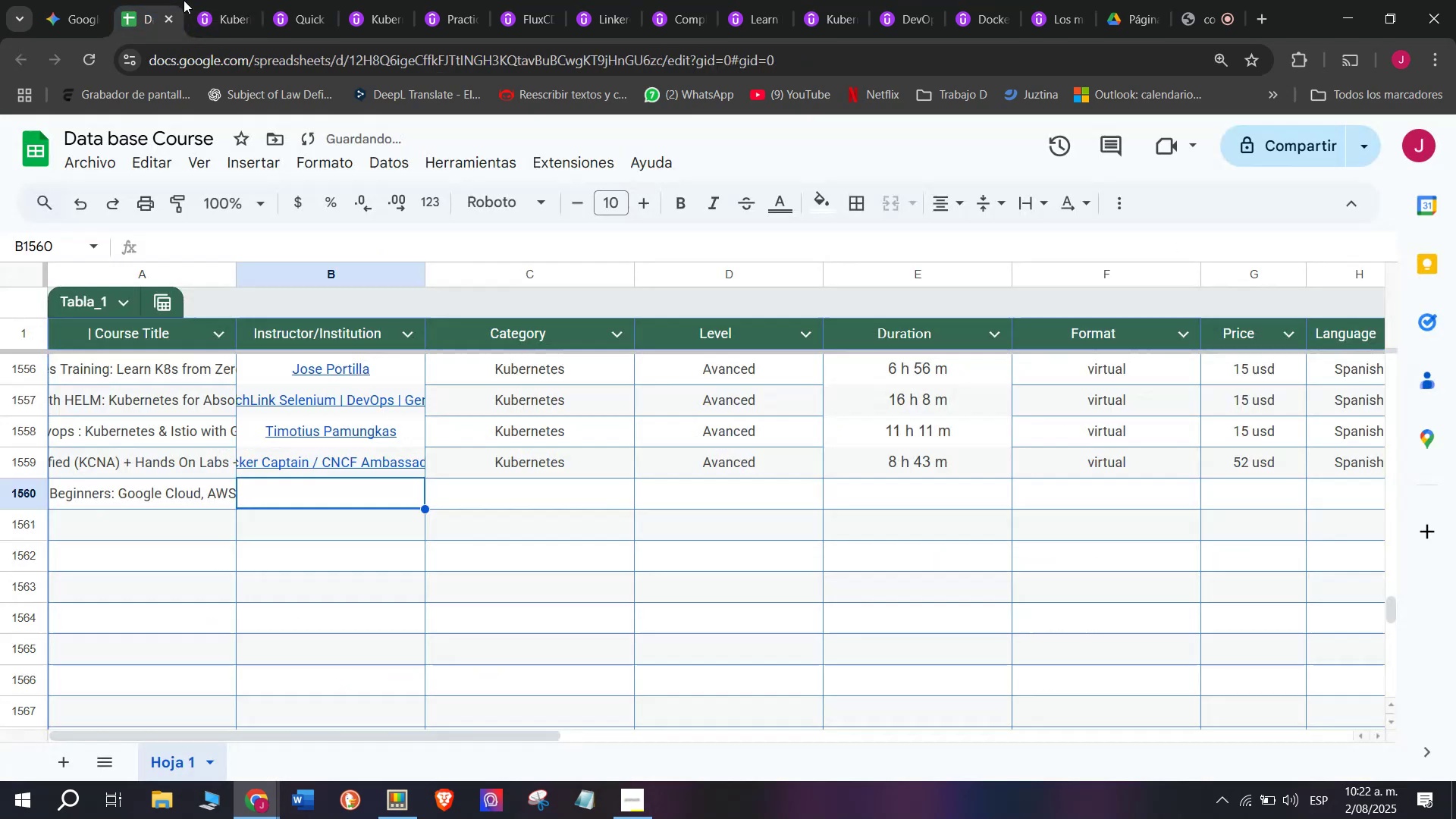 
key(Control+ControlLeft)
 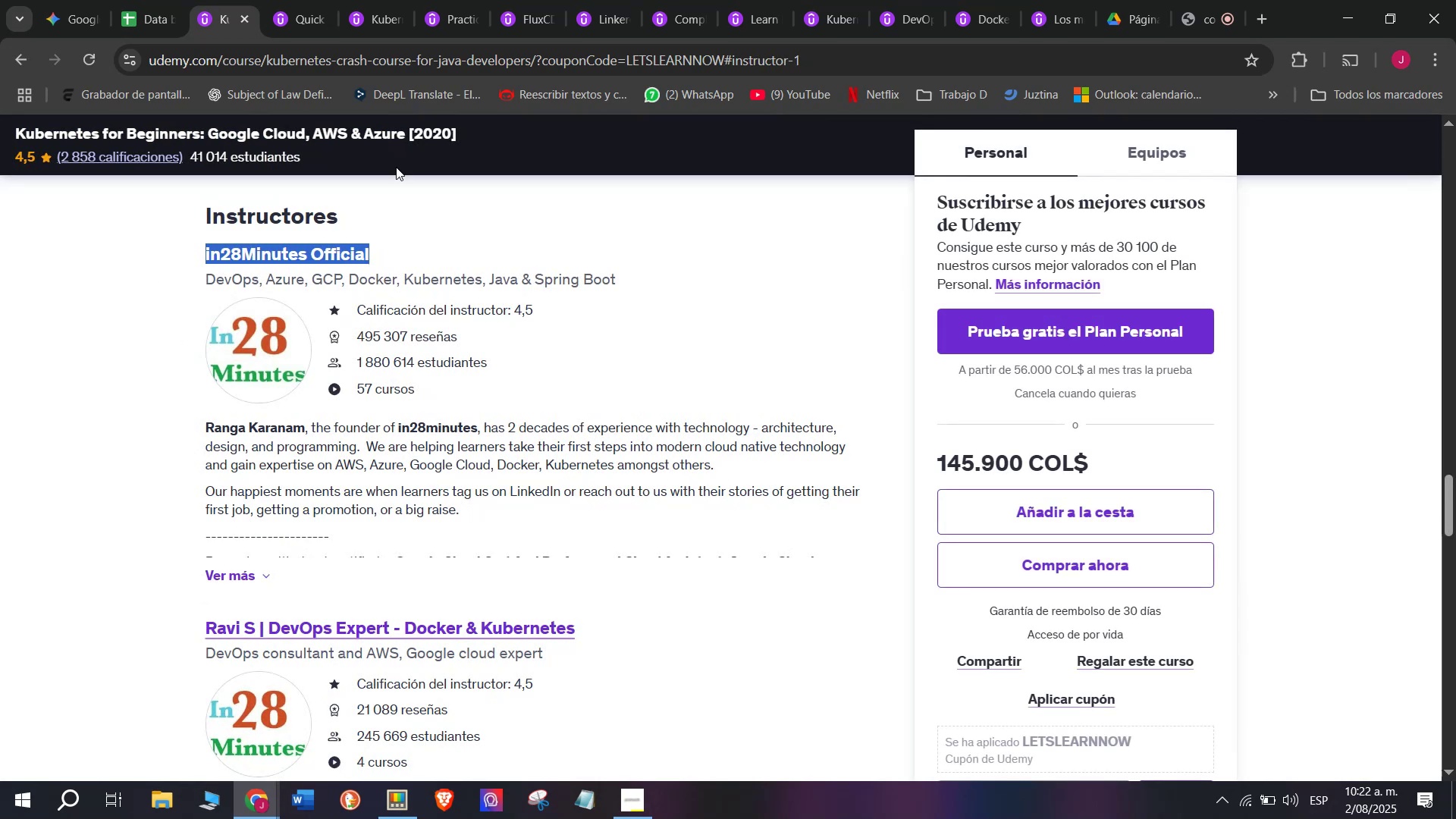 
key(Control+C)
 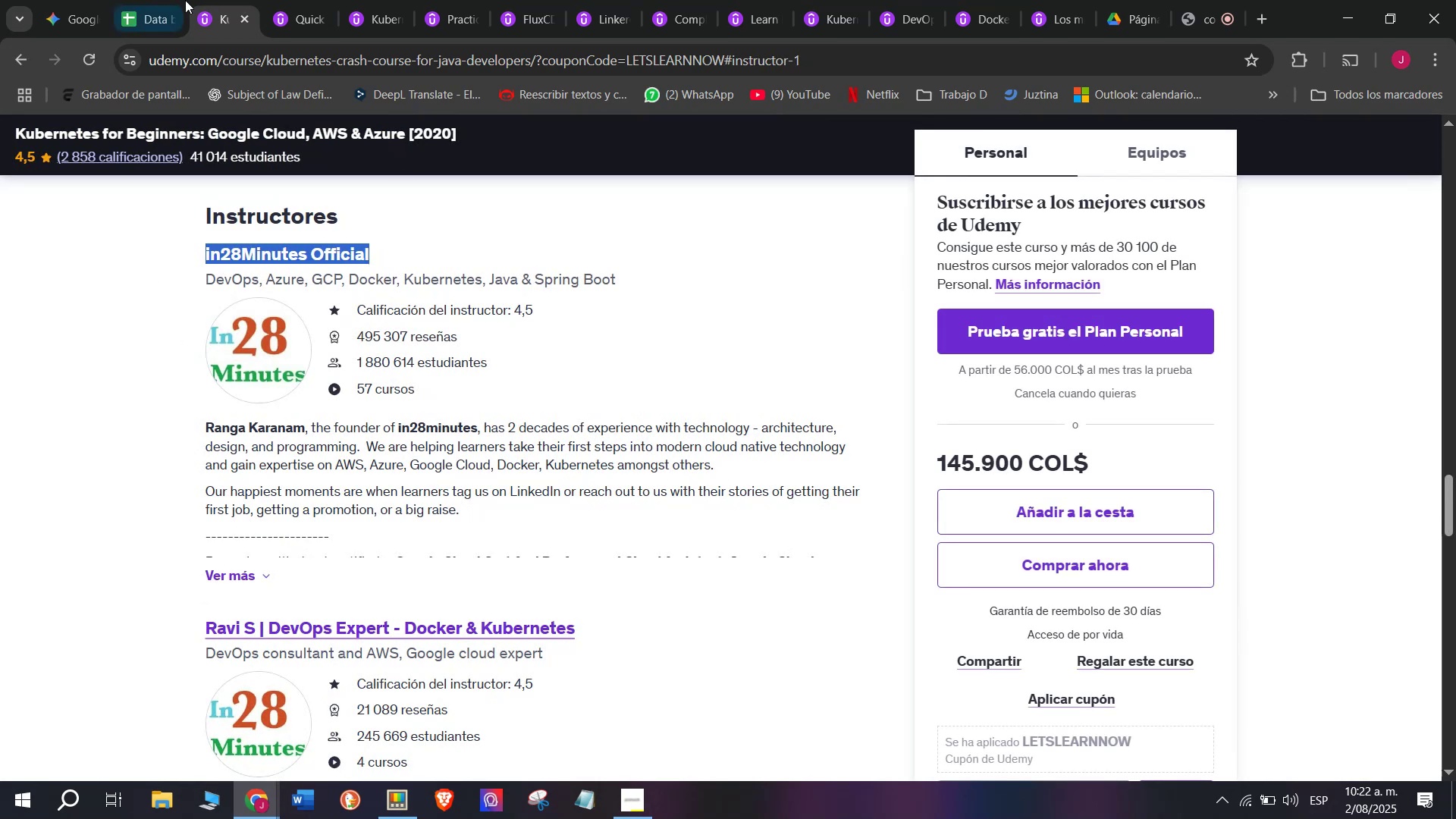 
left_click([184, 0])
 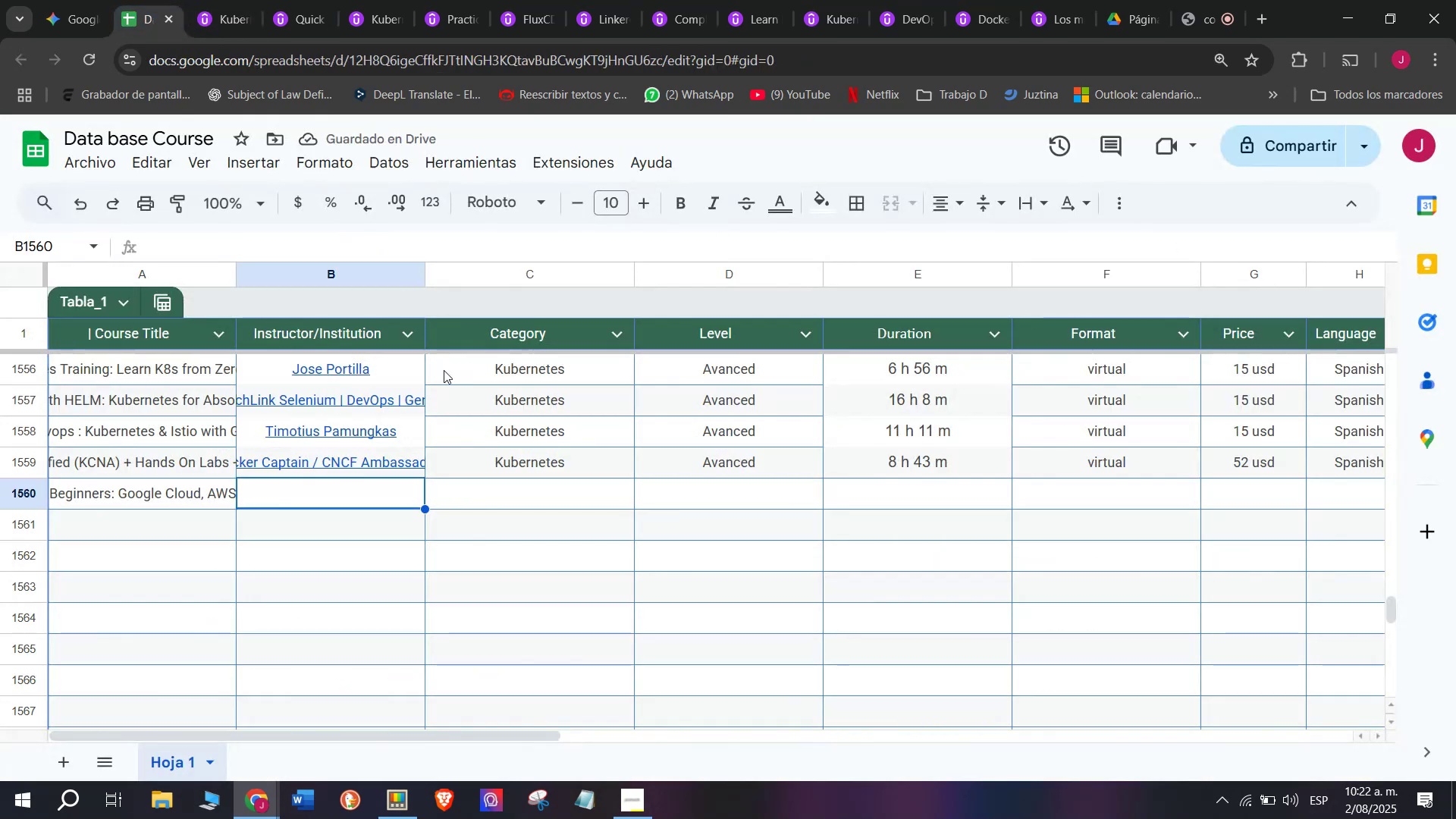 
key(Z)
 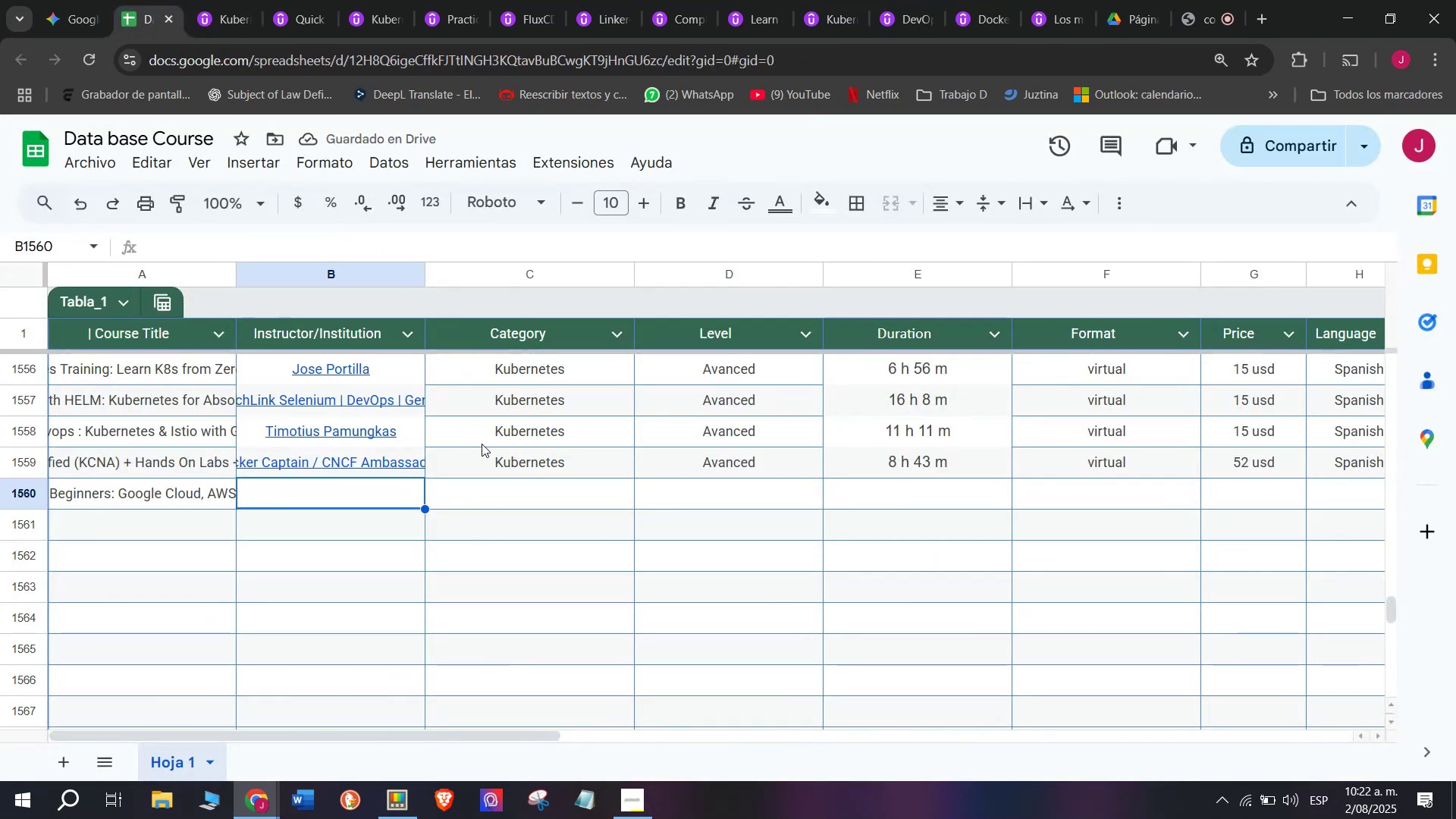 
key(Control+ControlLeft)
 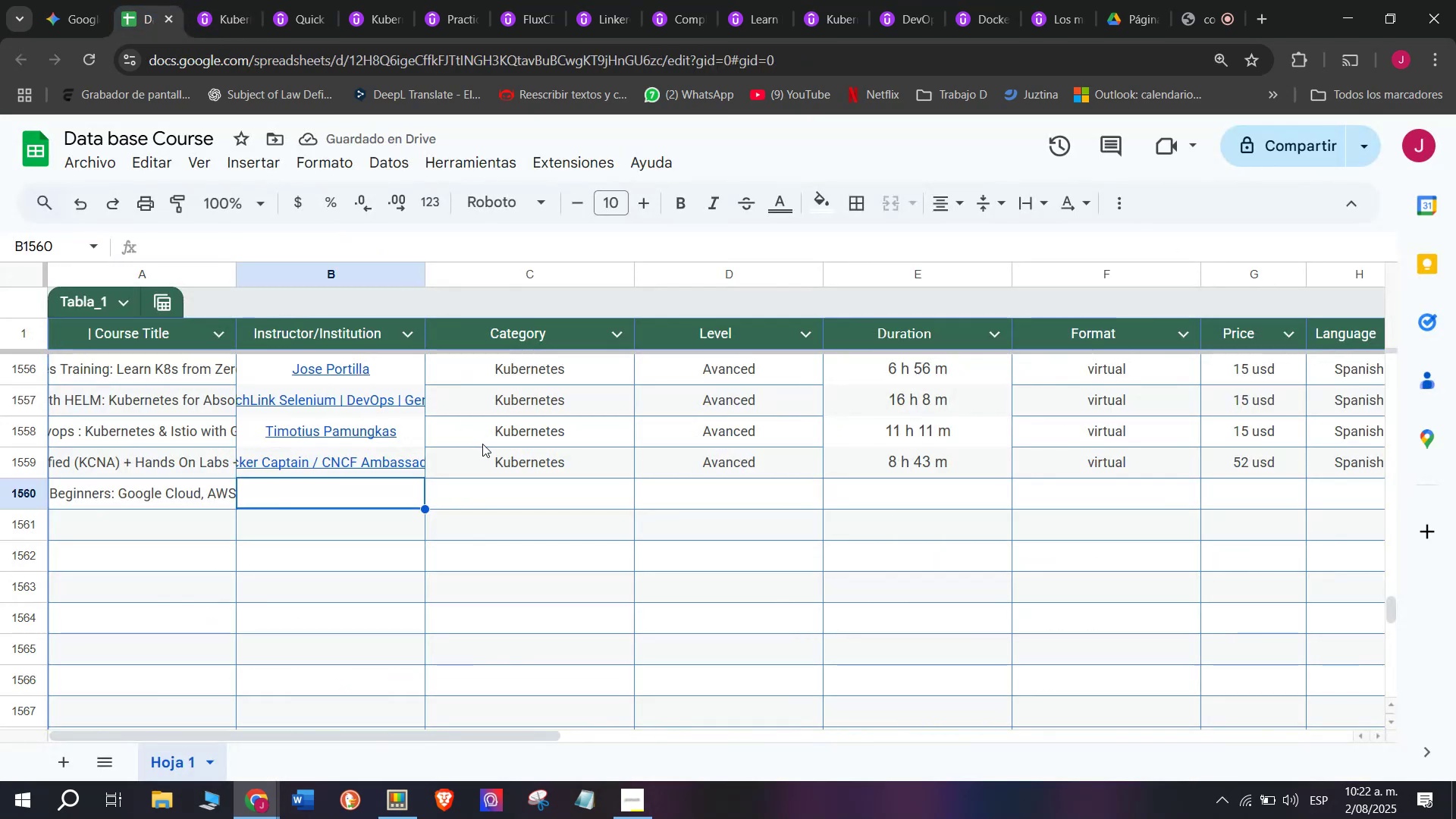 
key(Control+V)
 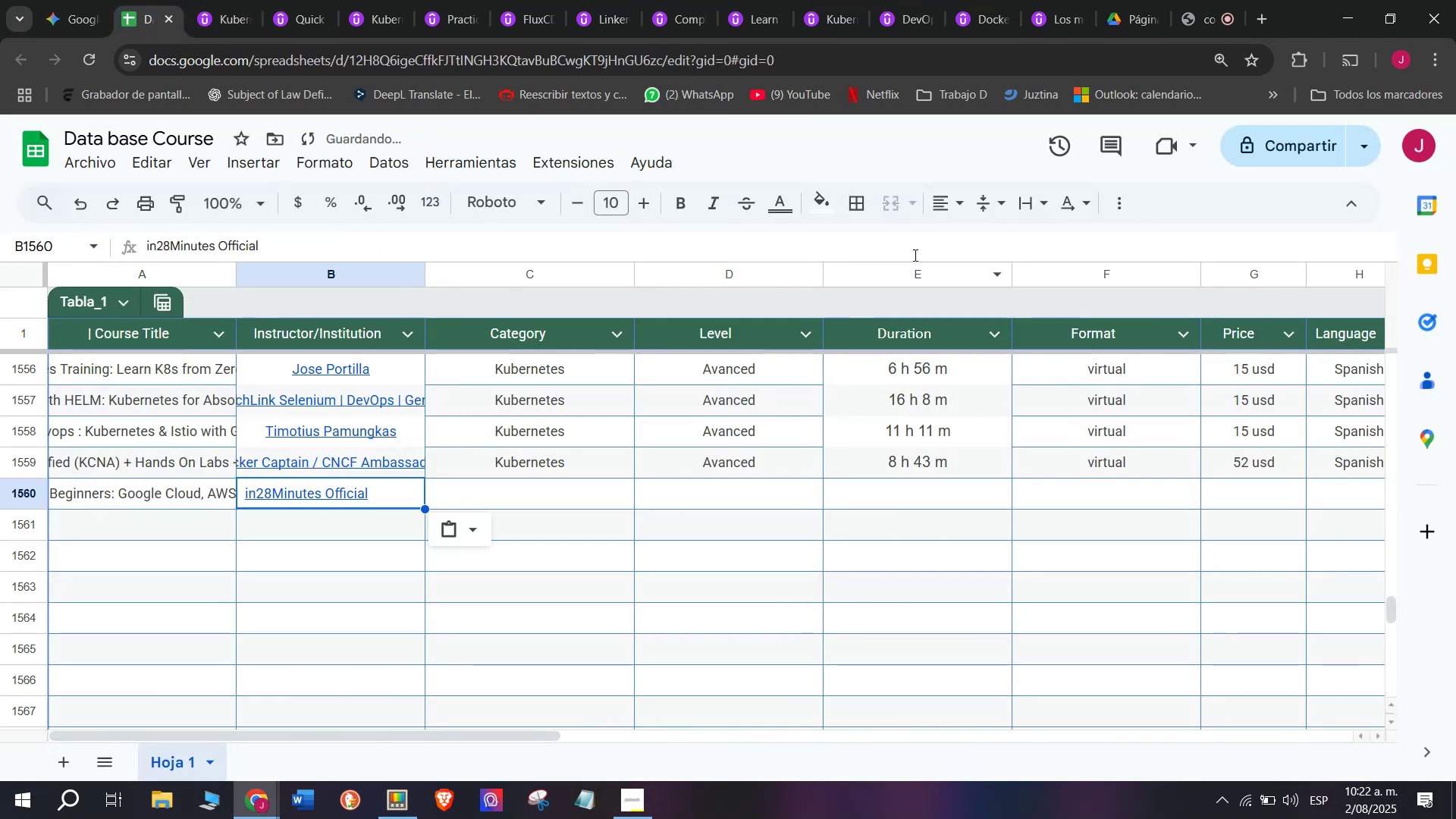 
left_click([943, 210])
 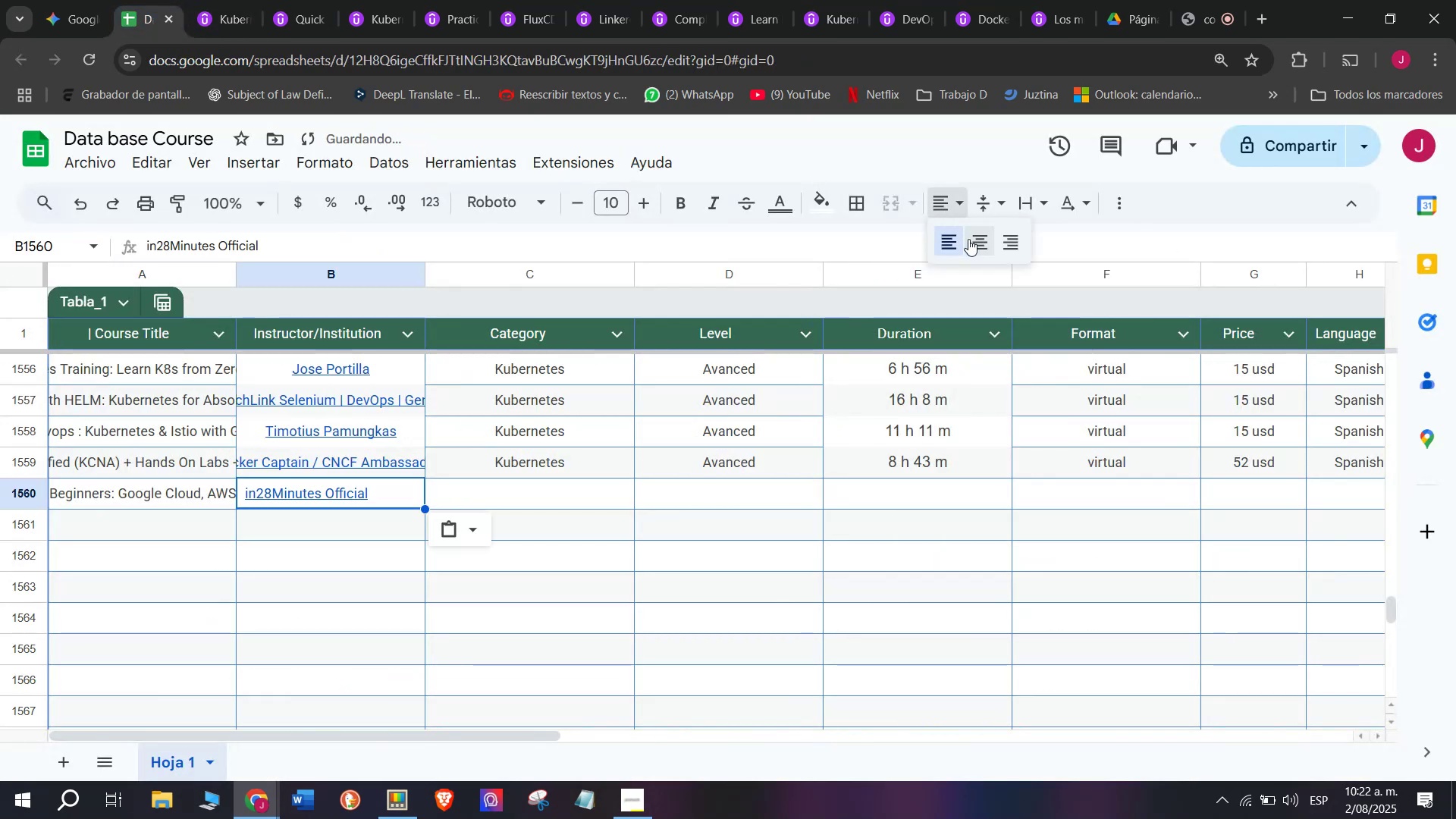 
left_click([968, 239])
 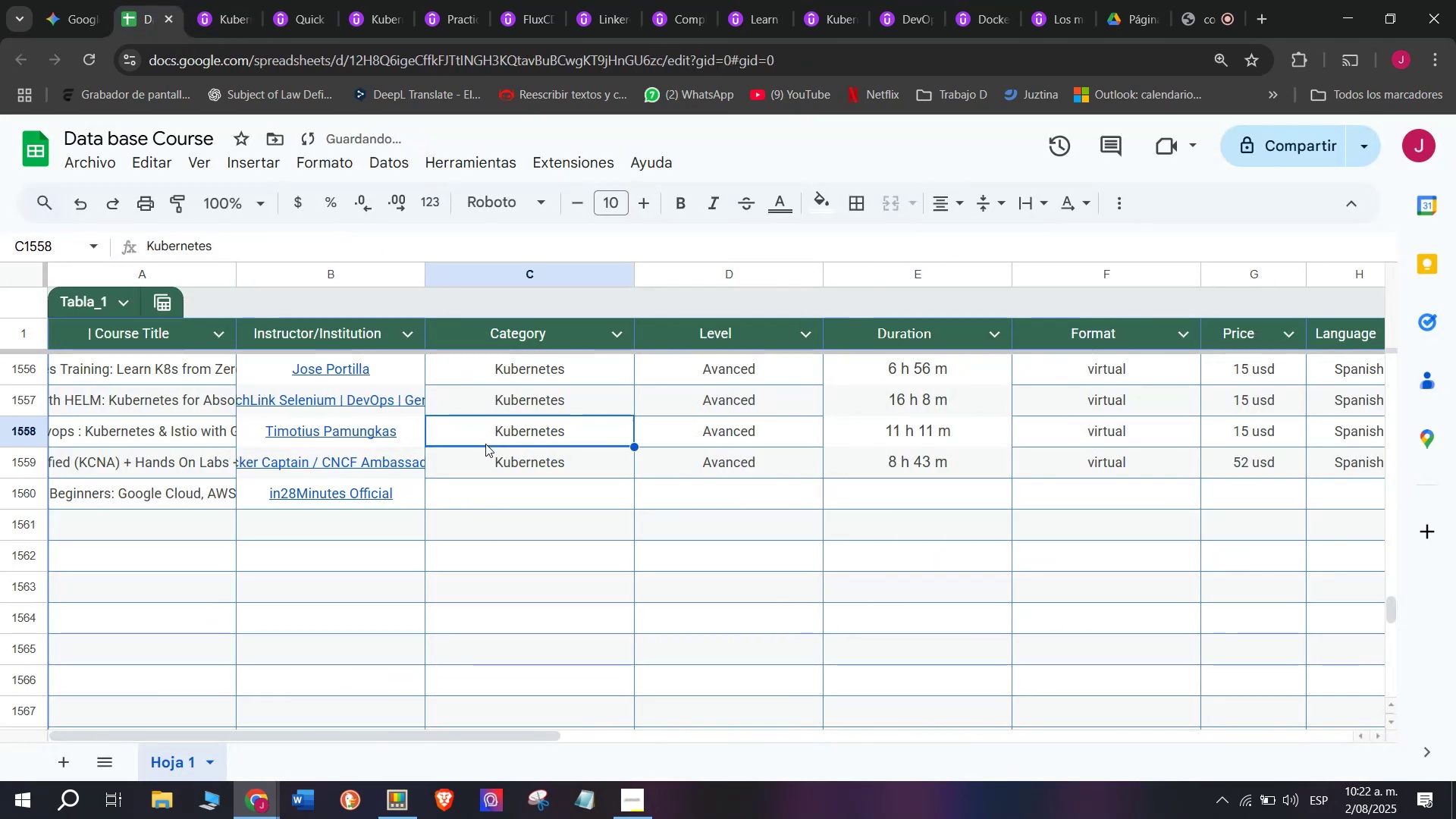 
double_click([491, 463])
 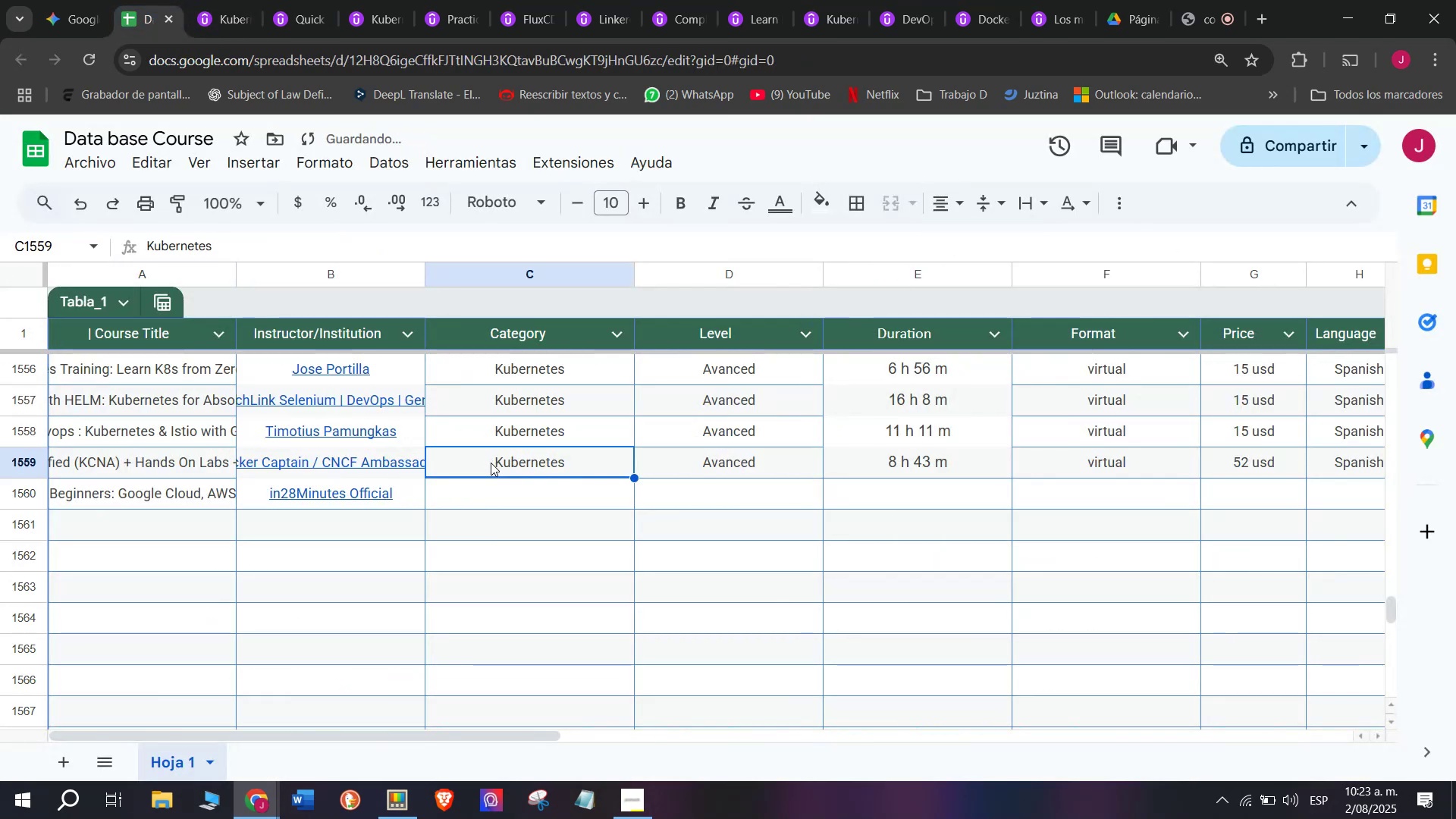 
key(Break)
 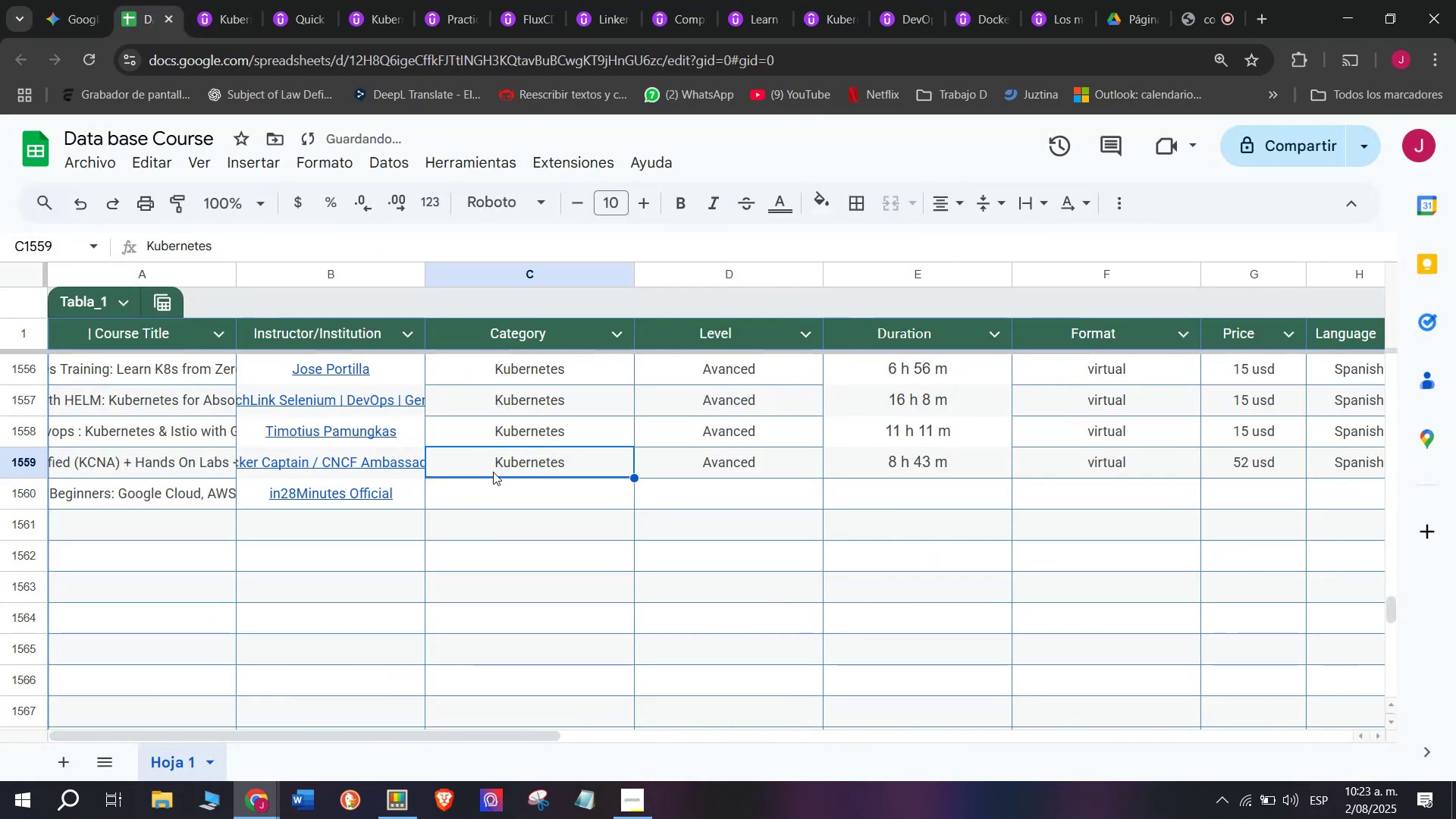 
key(Control+ControlLeft)
 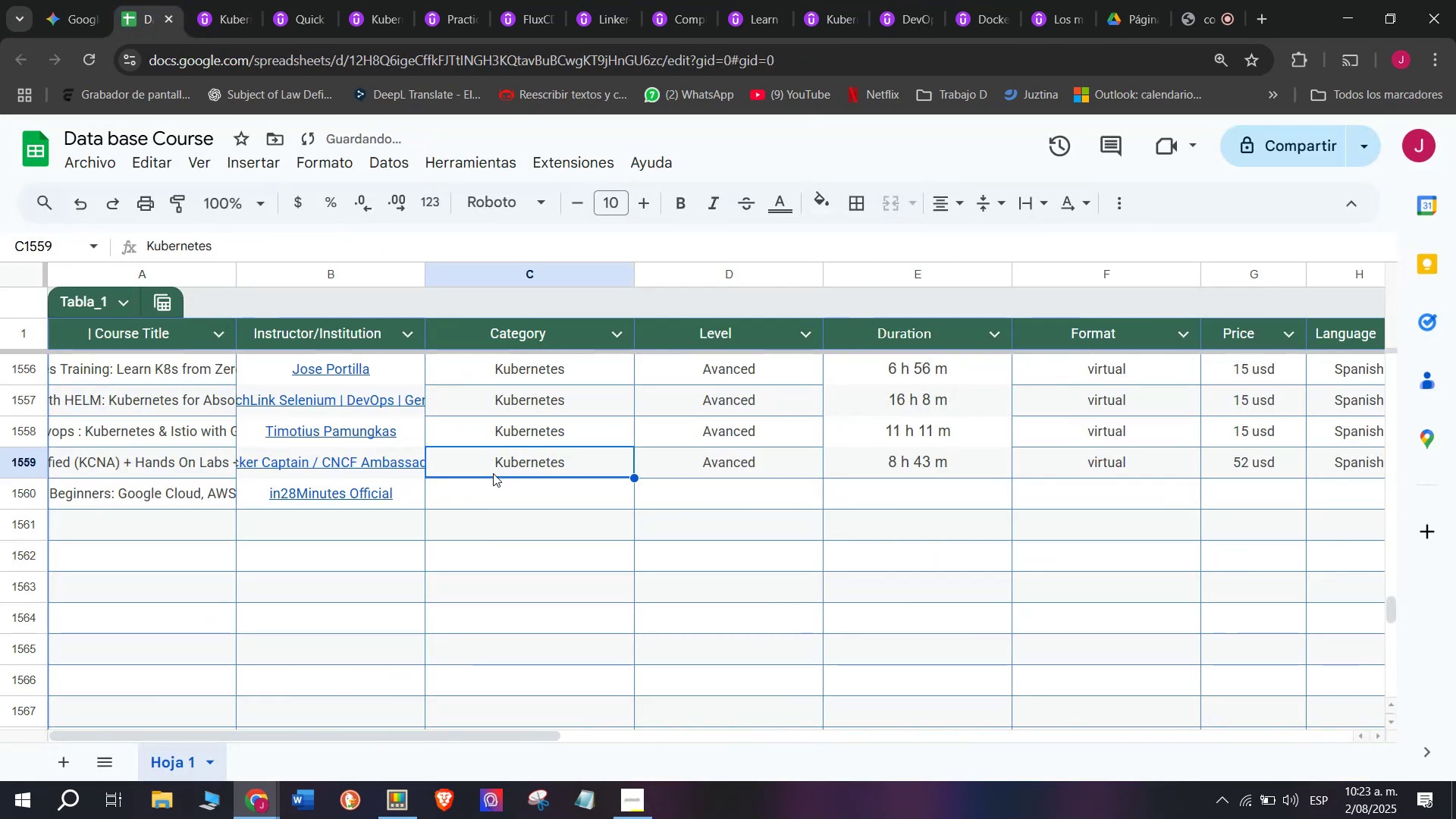 
key(Control+C)
 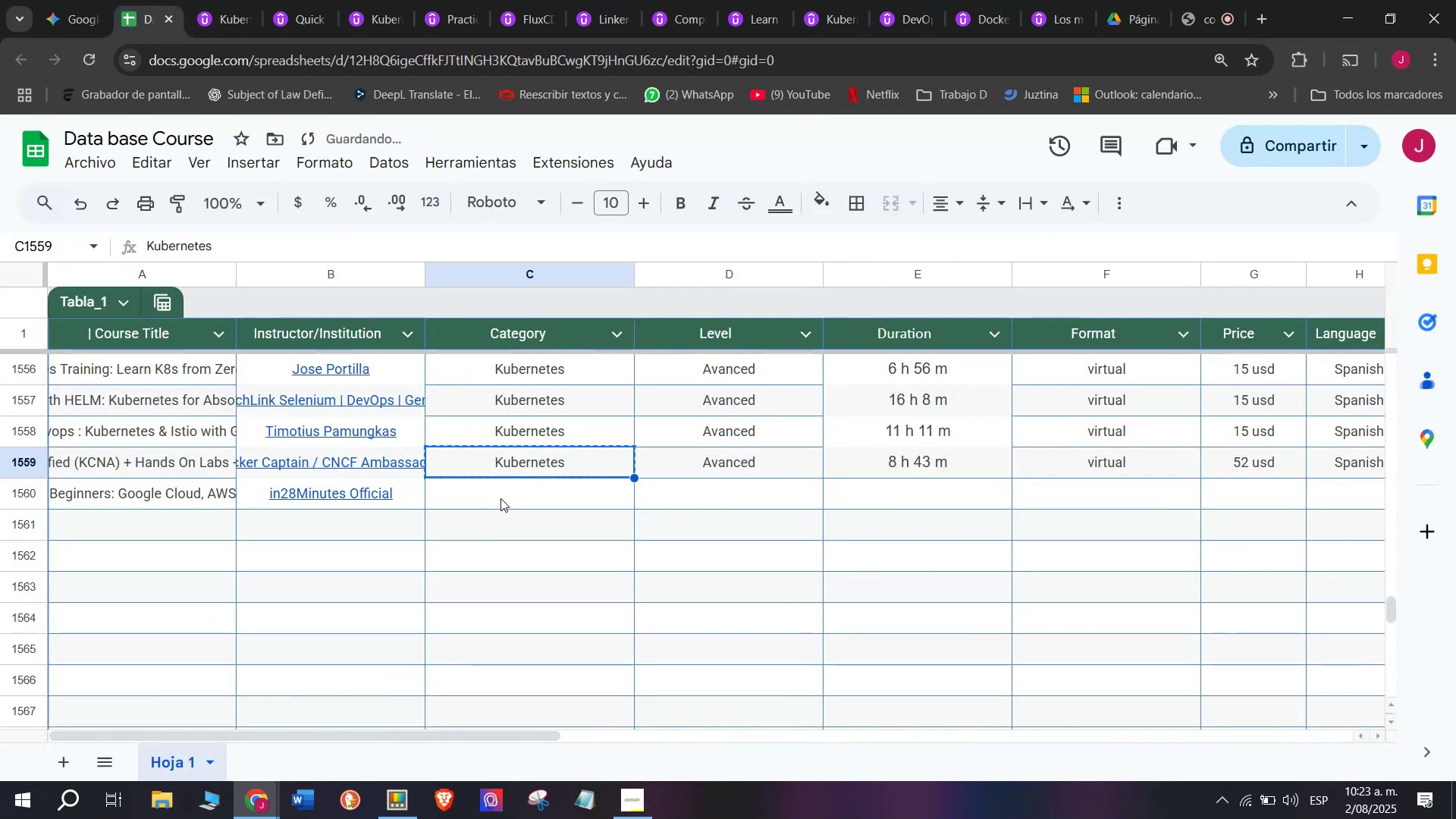 
triple_click([500, 498])
 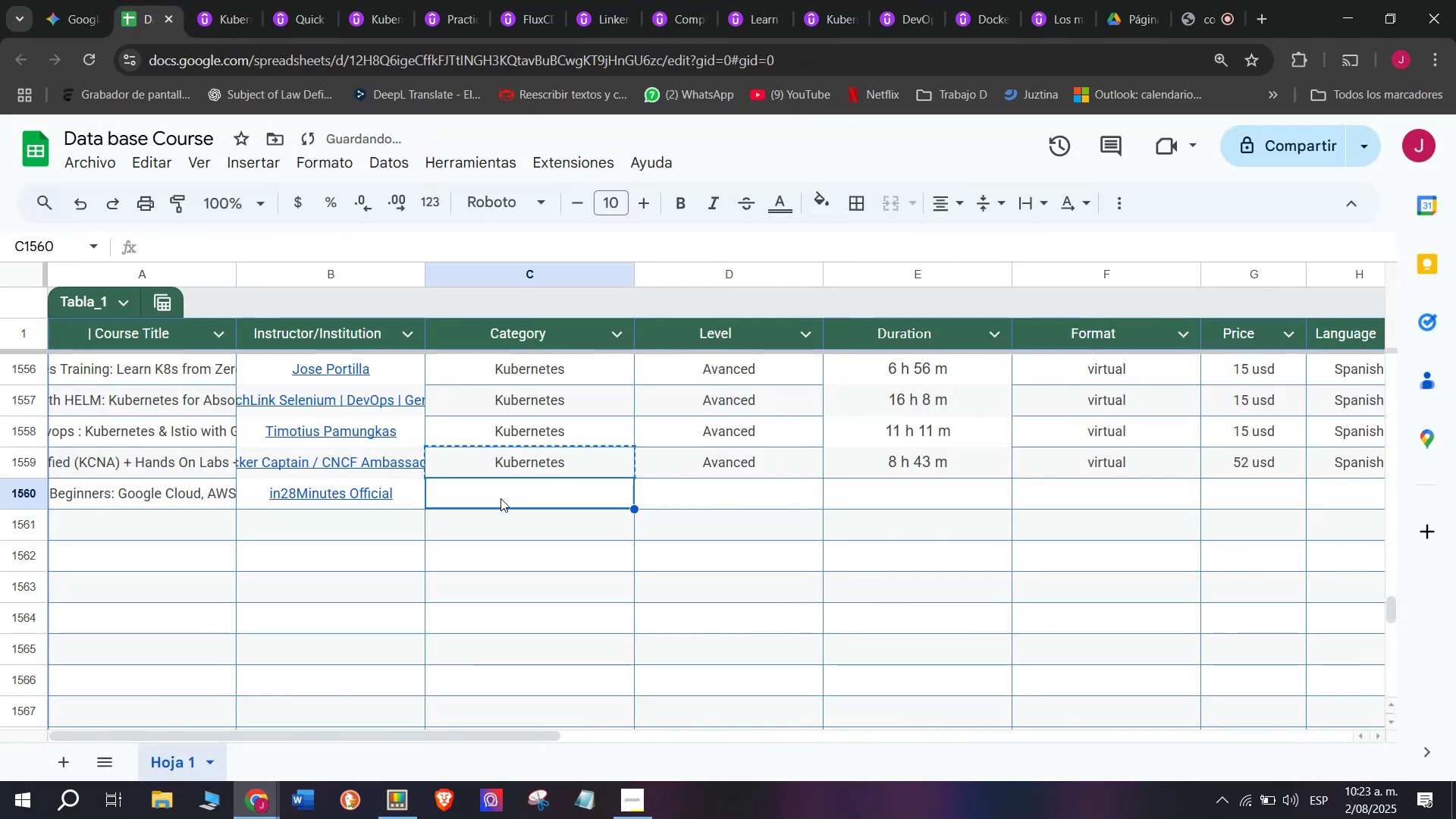 
key(Z)
 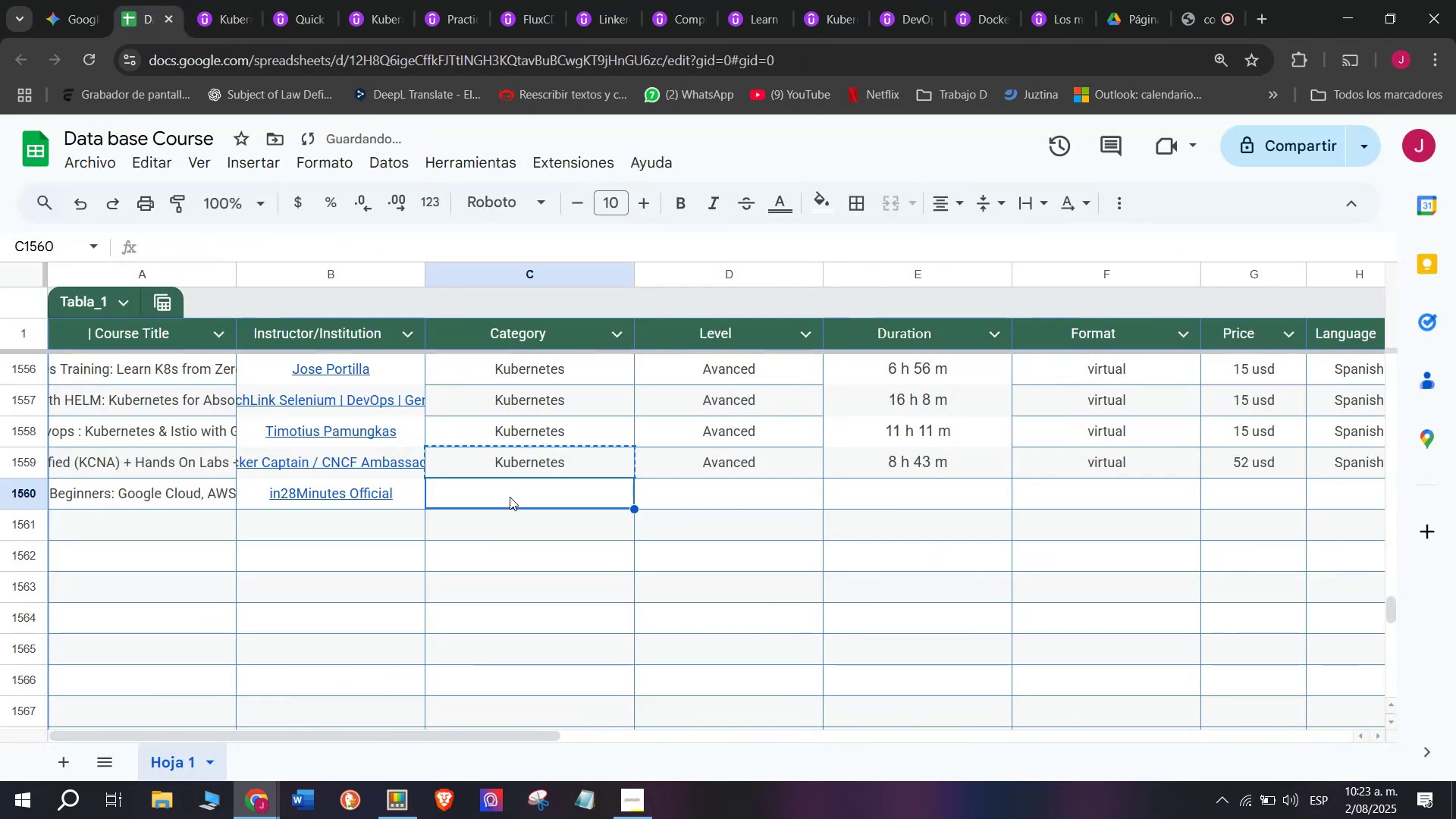 
key(Control+ControlLeft)
 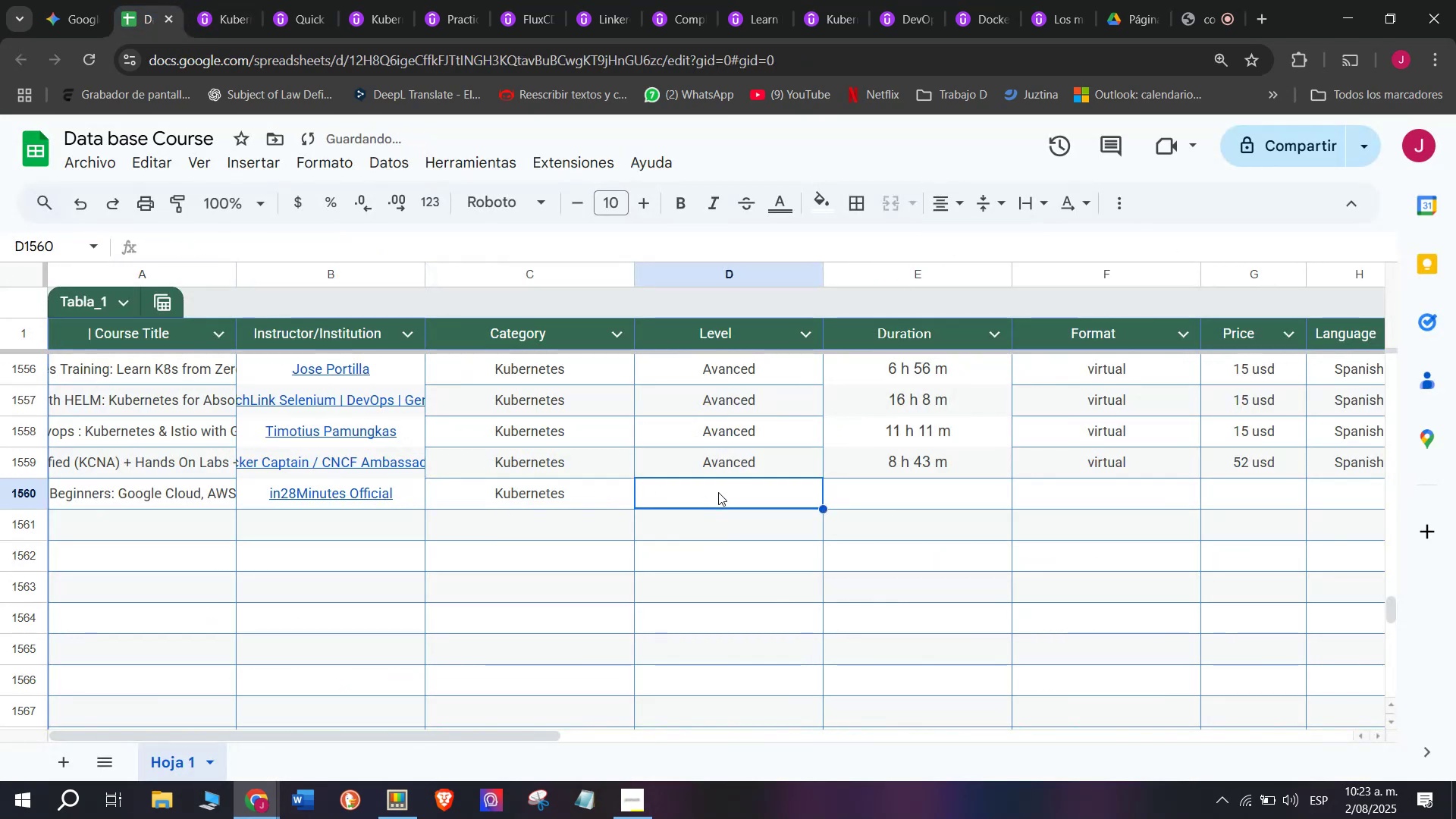 
key(Control+V)
 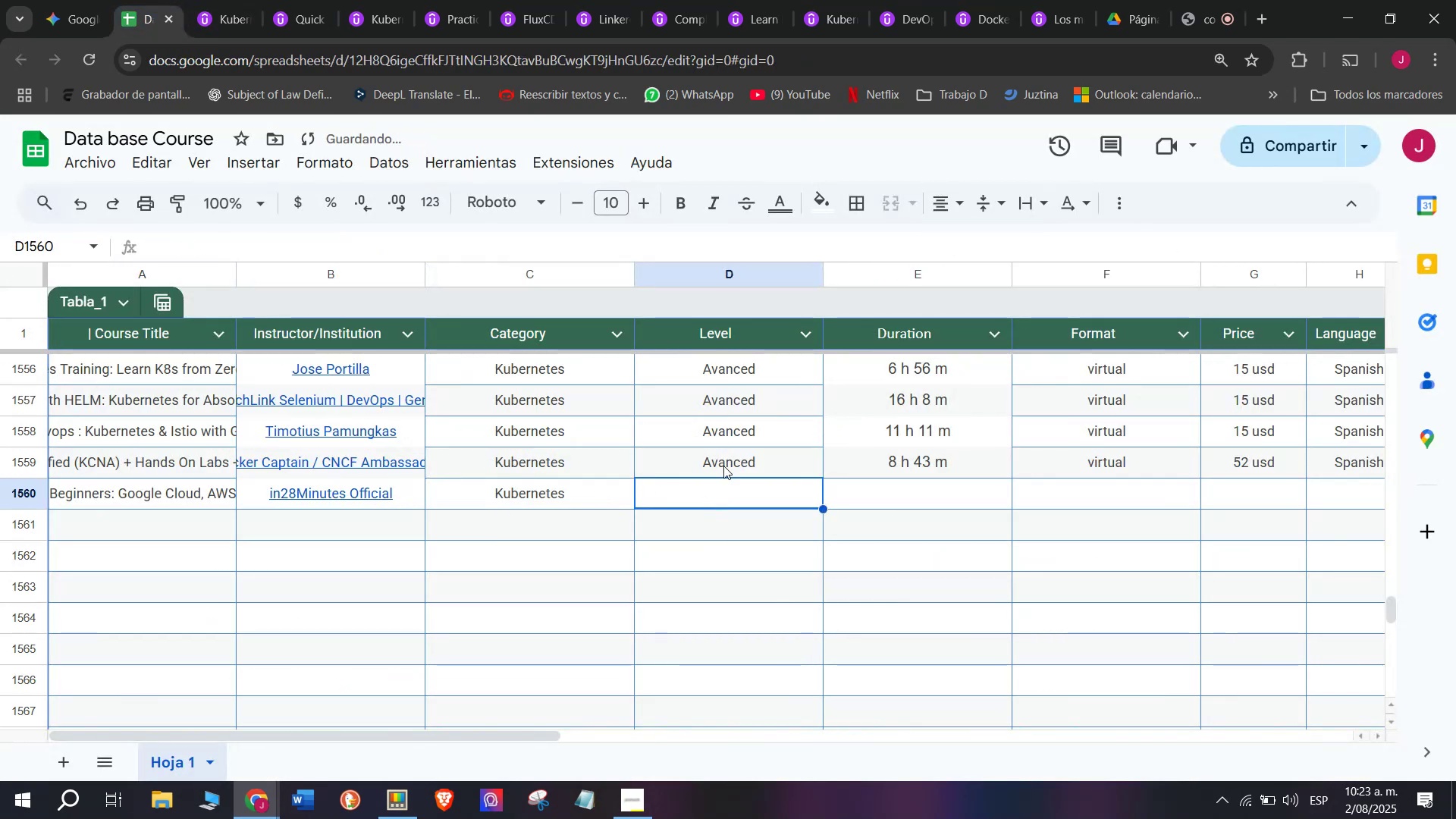 
double_click([723, 466])
 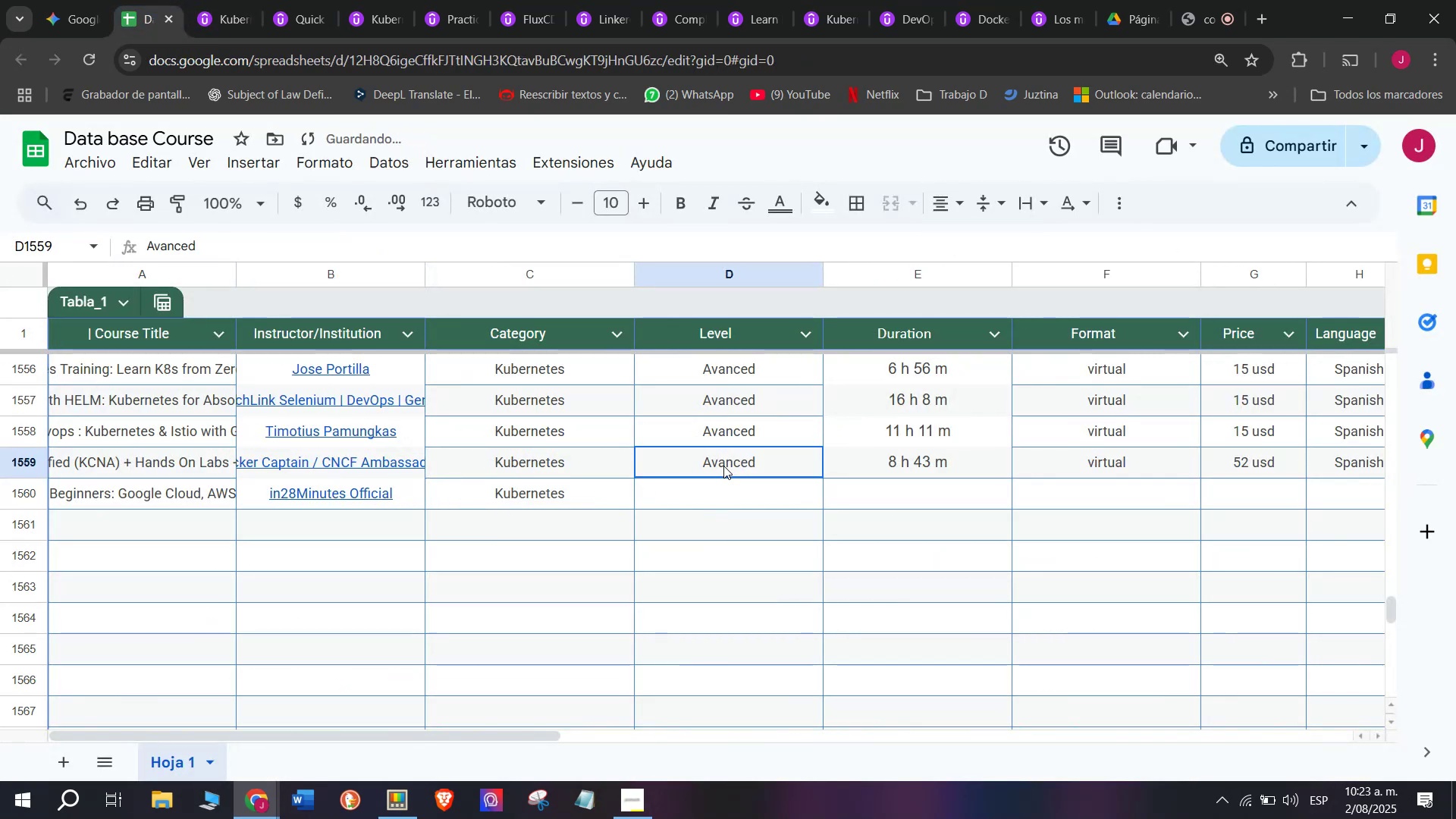 
key(Break)
 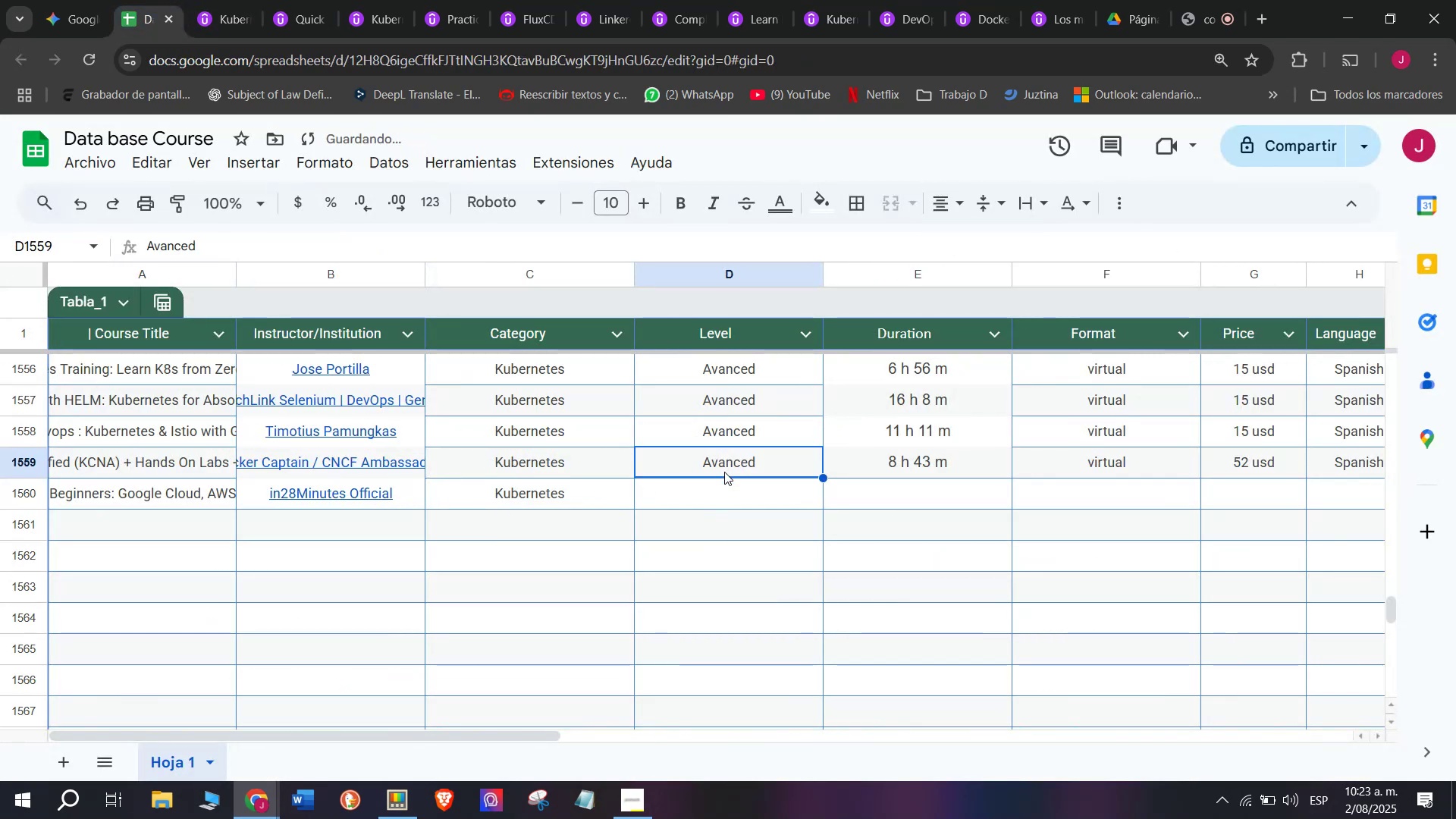 
key(Control+ControlLeft)
 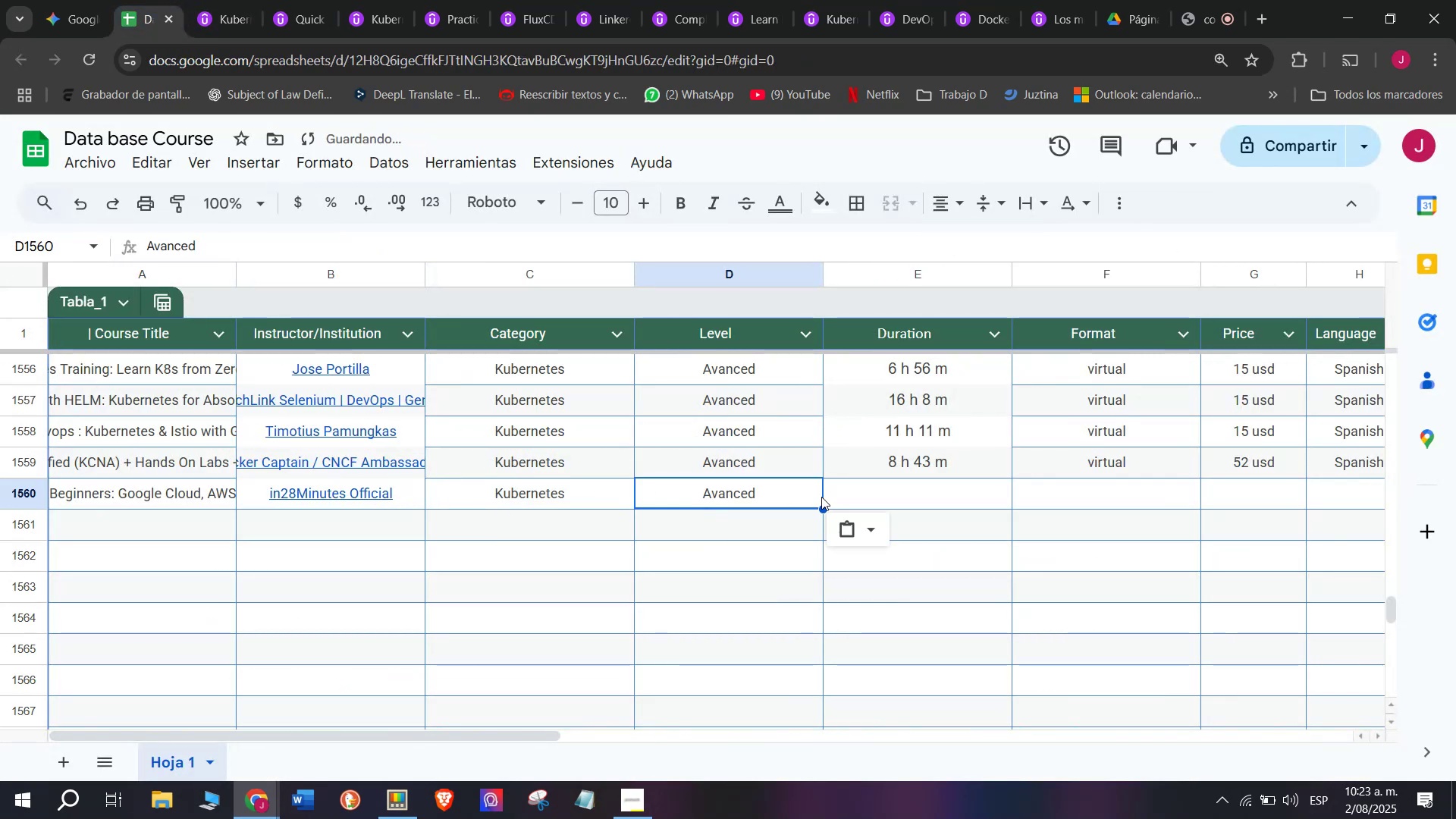 
key(Control+C)
 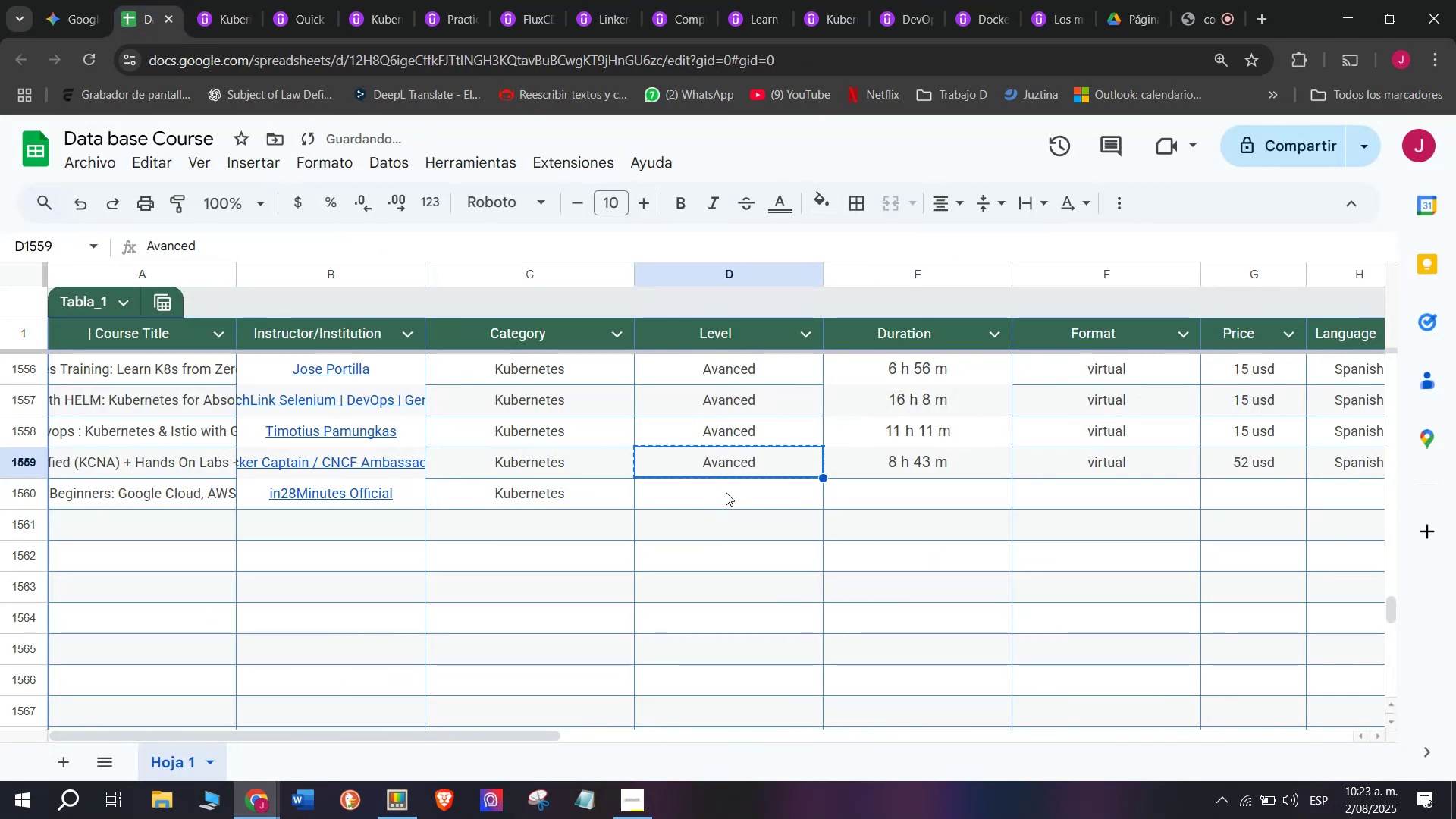 
triple_click([726, 492])
 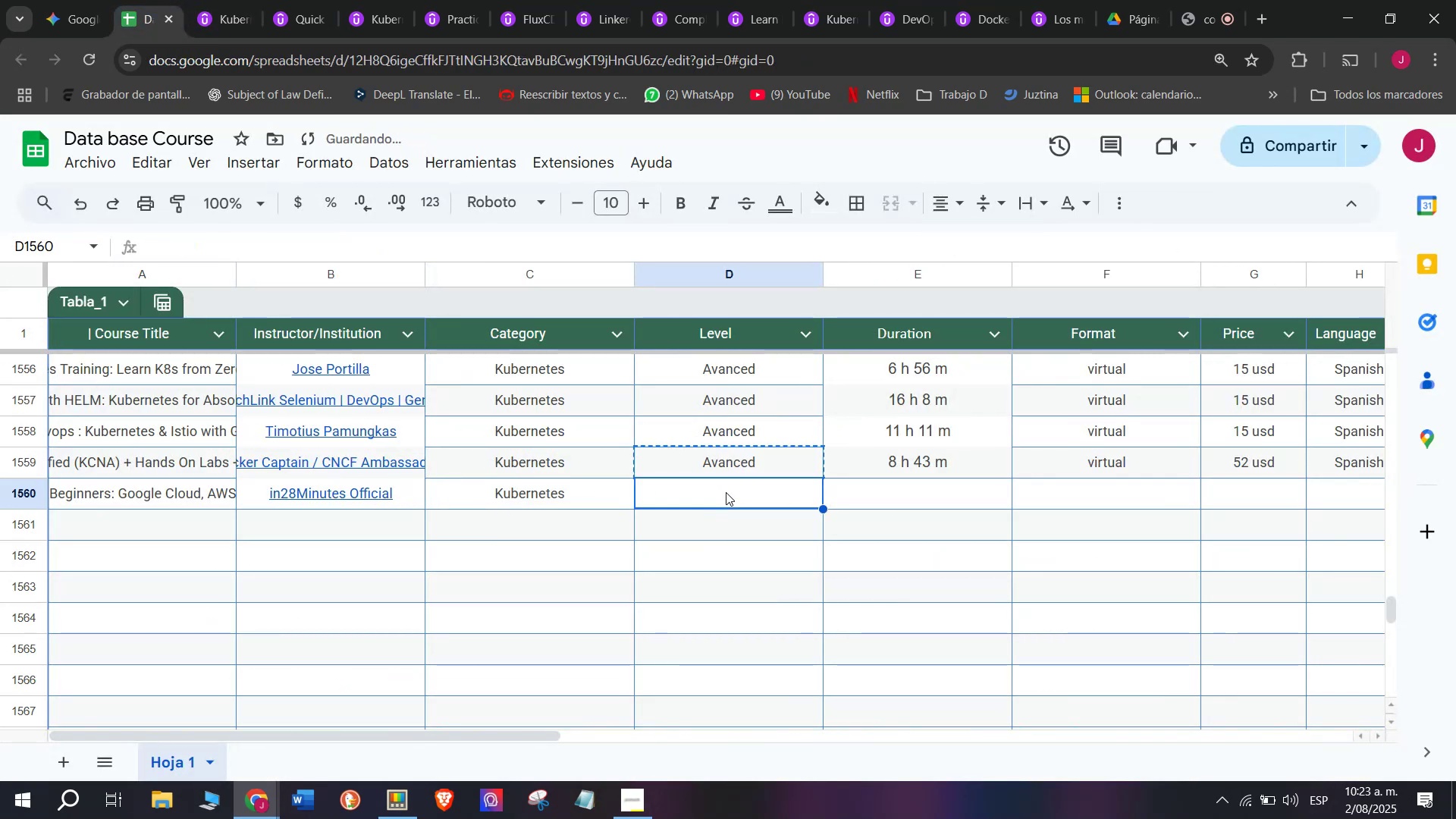 
key(Z)
 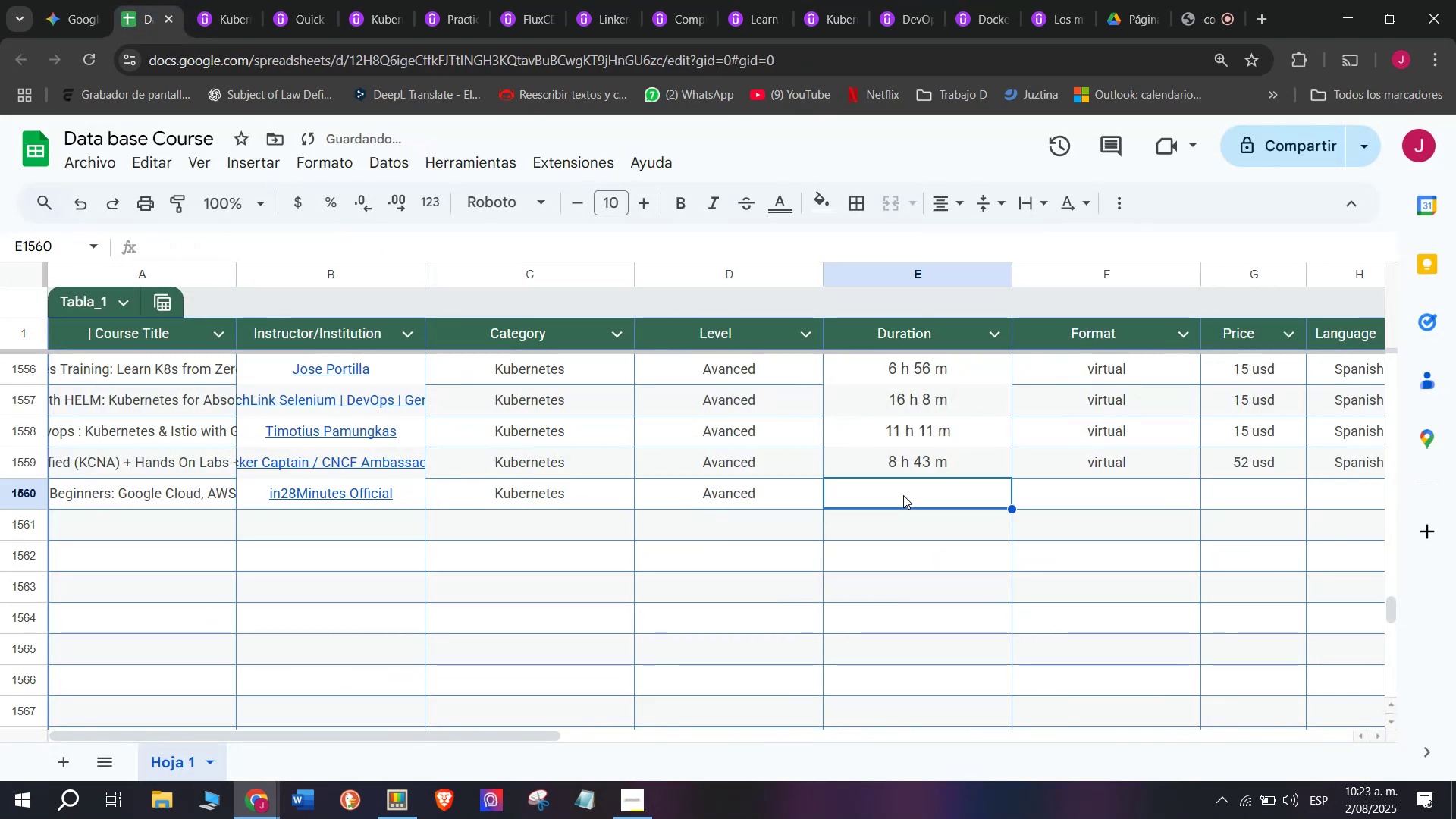 
key(Control+ControlLeft)
 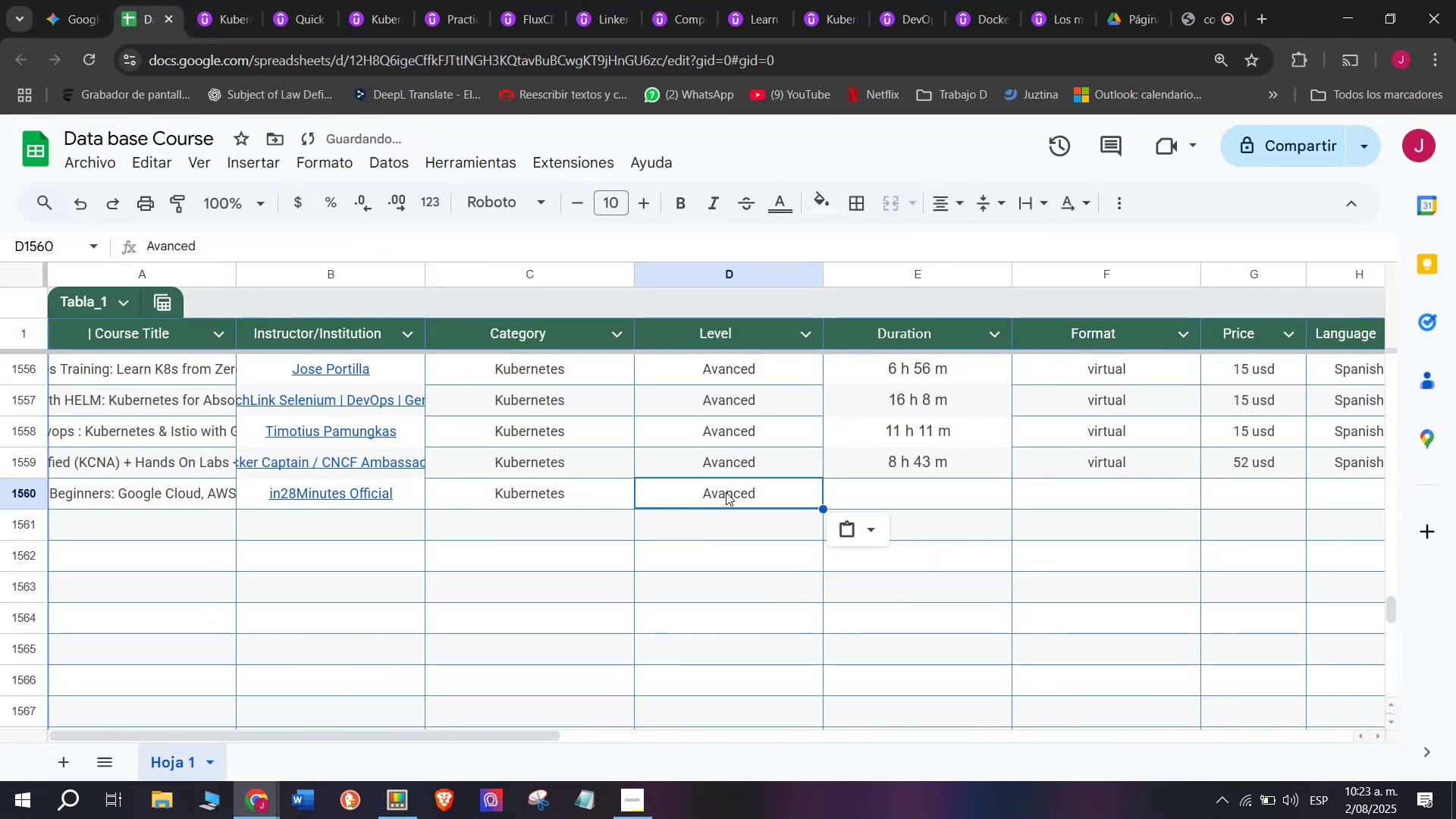 
key(Control+V)
 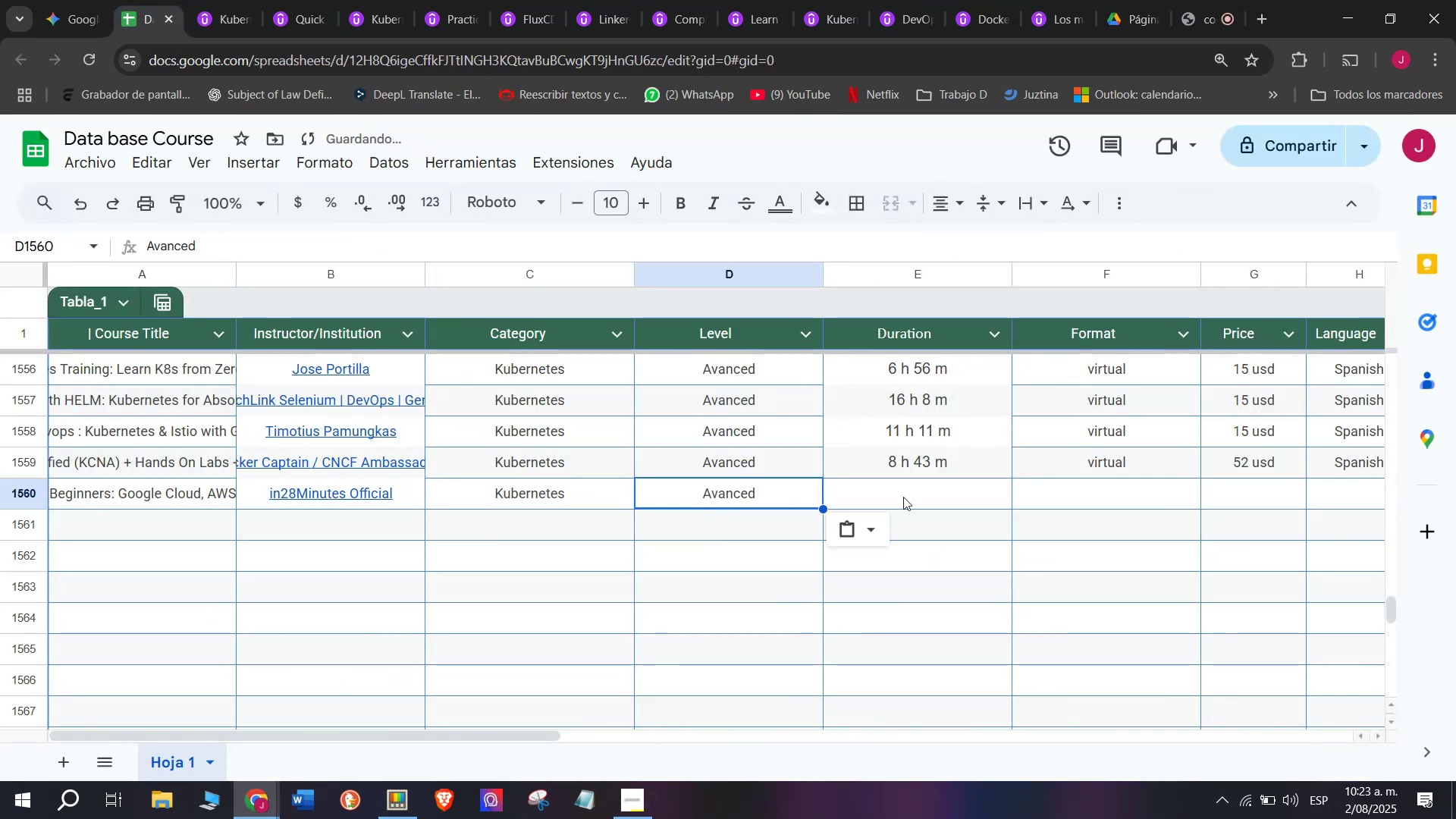 
triple_click([903, 495])
 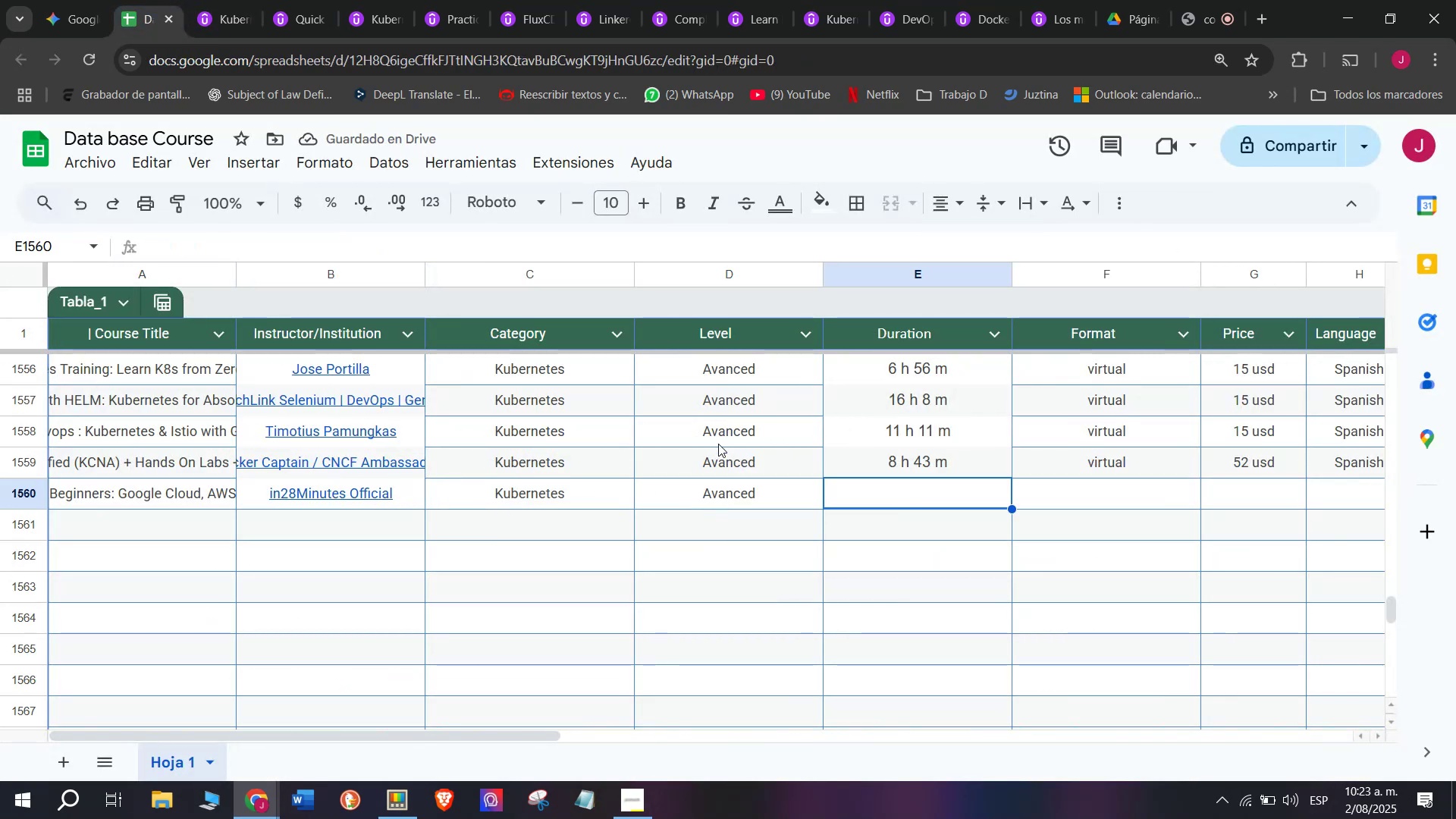 
left_click([868, 454])
 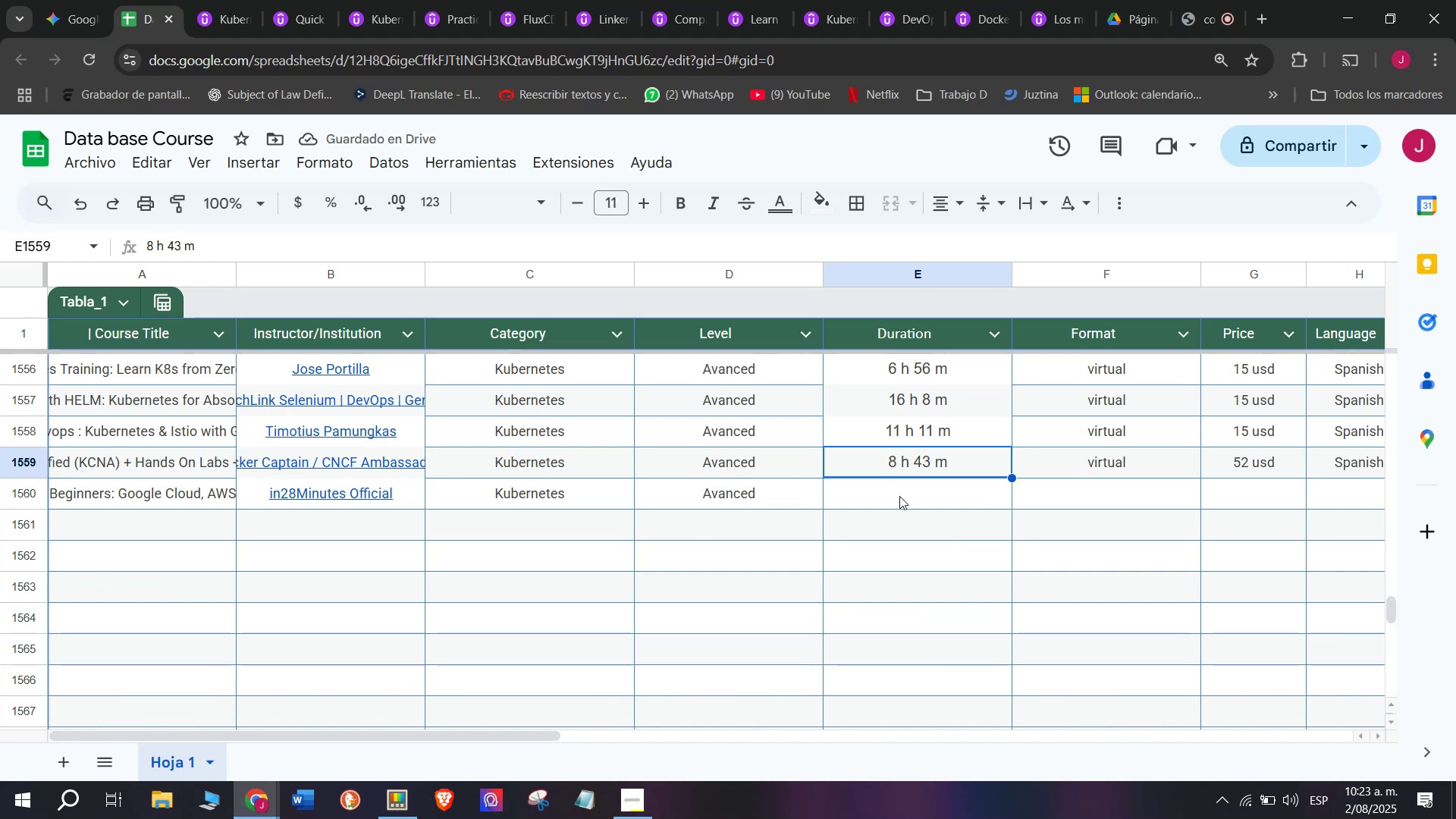 
key(Break)
 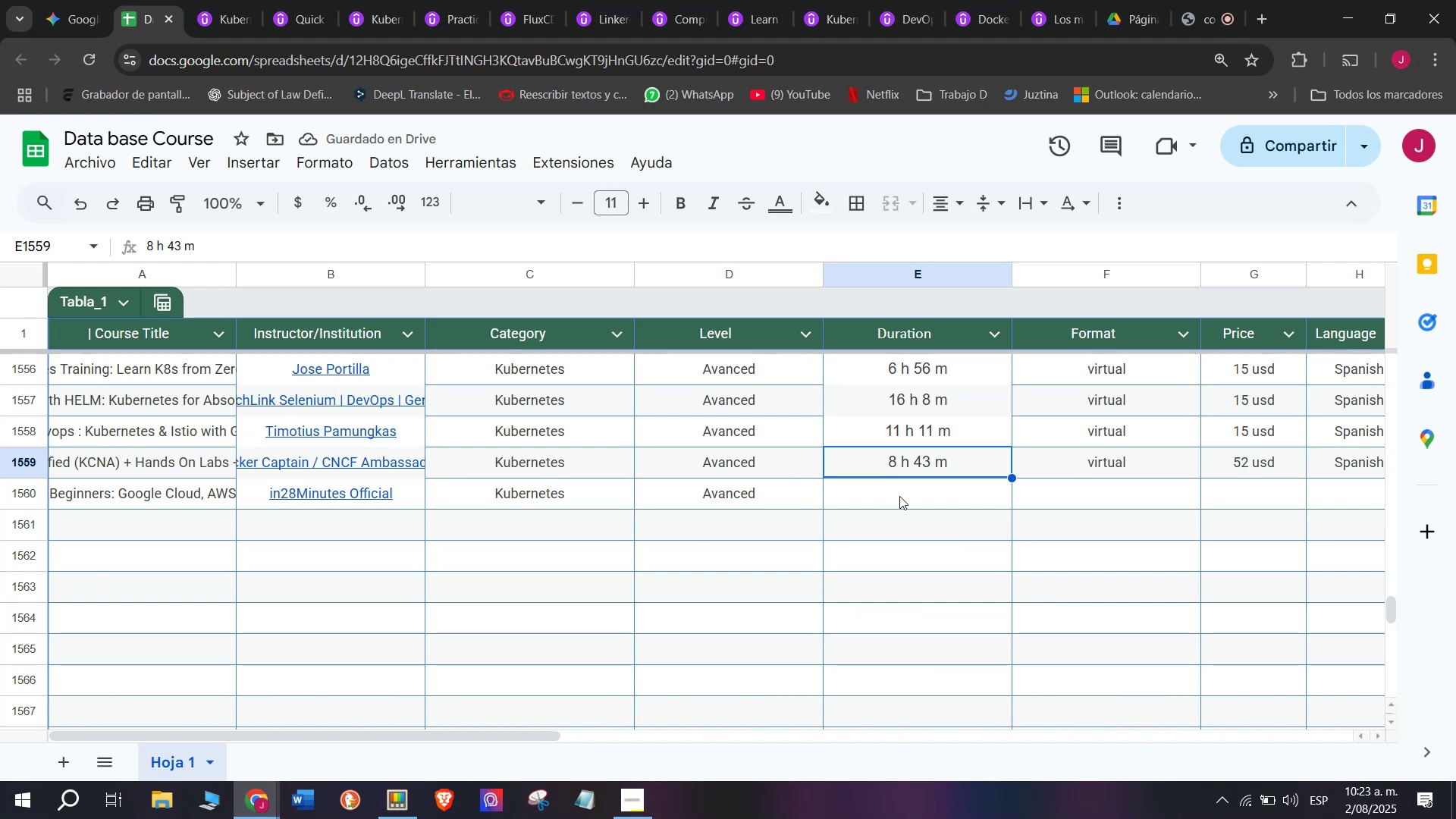 
key(Control+ControlLeft)
 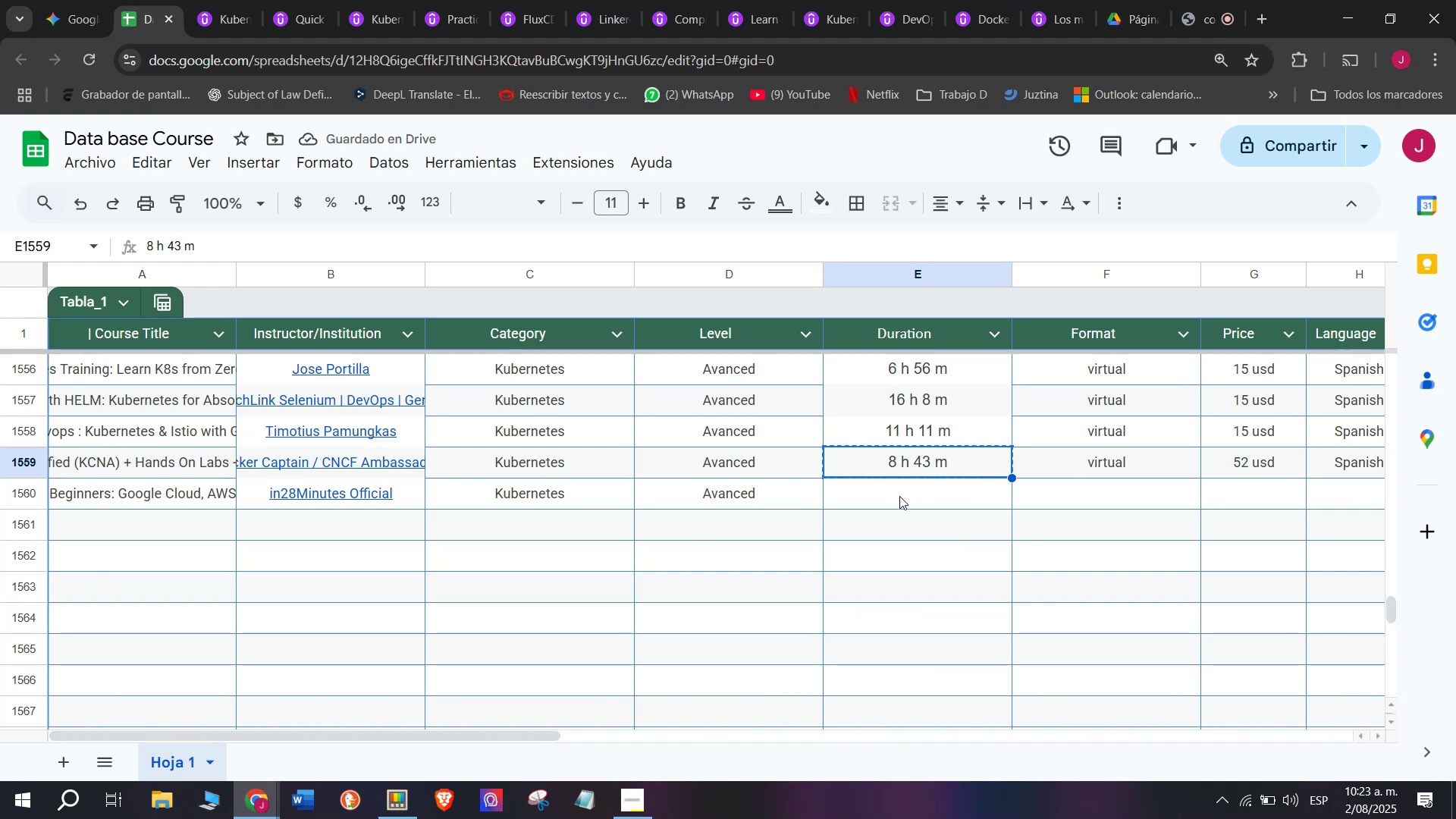 
key(Control+C)
 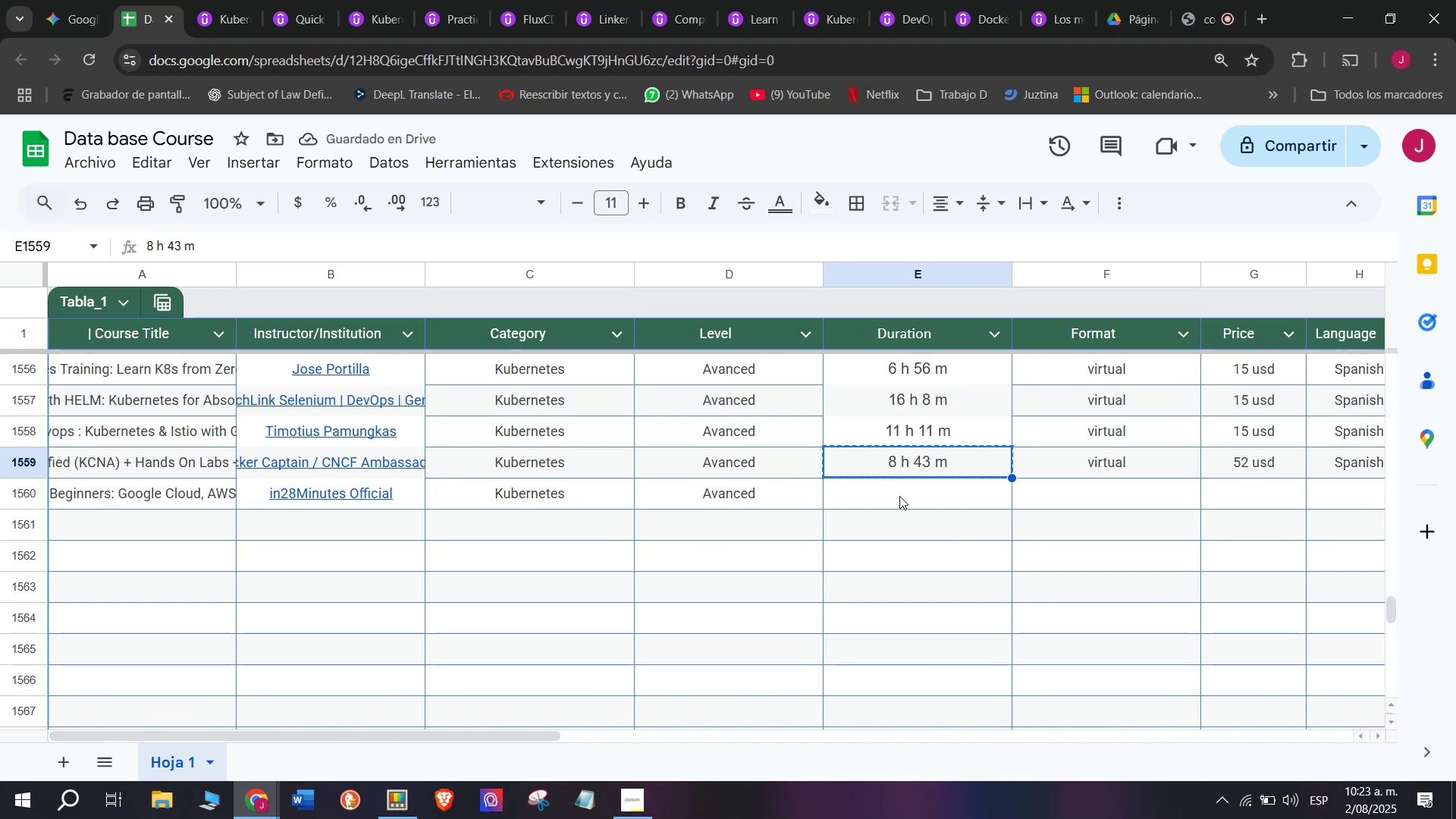 
left_click([899, 496])
 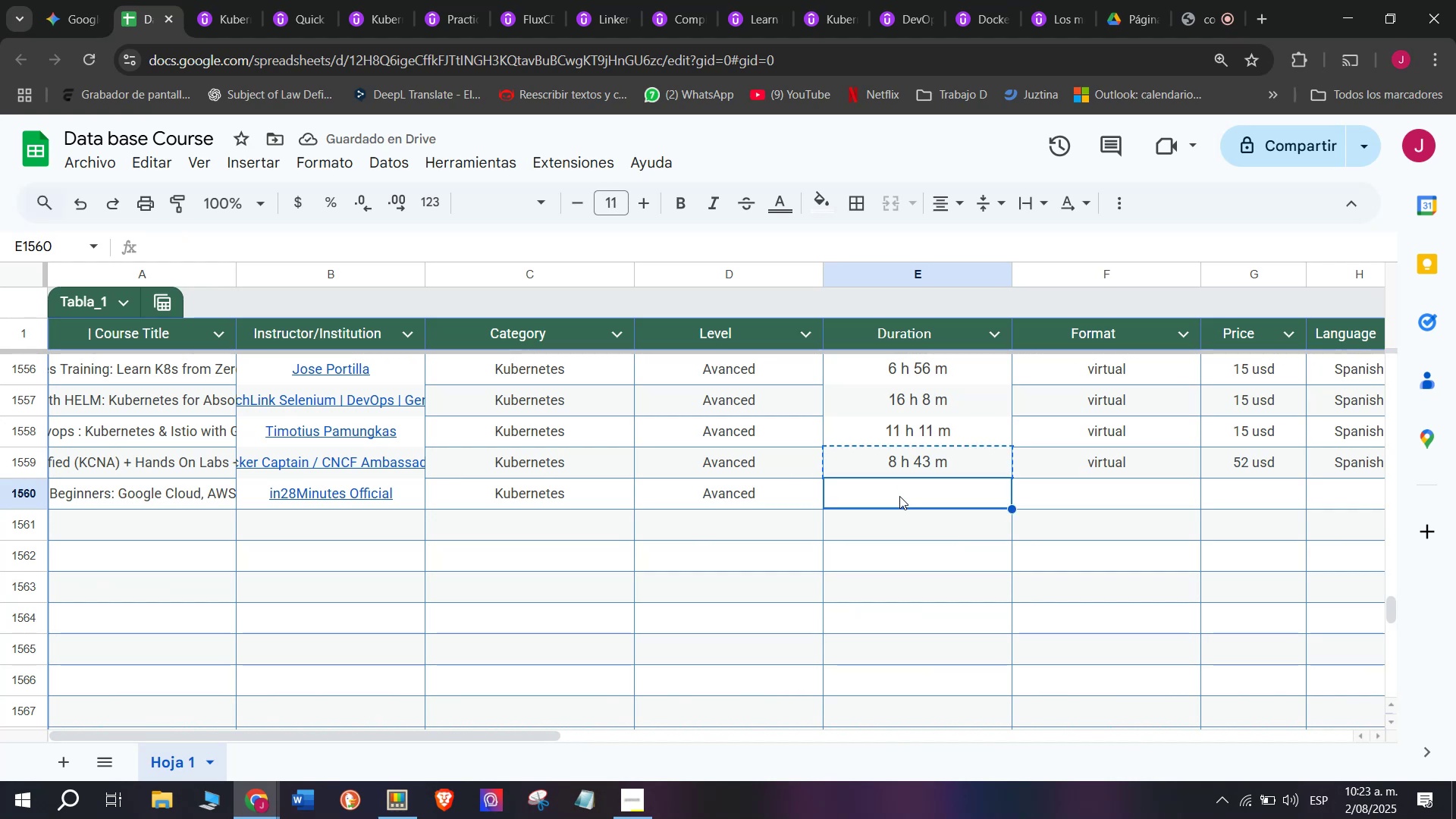 
key(Z)
 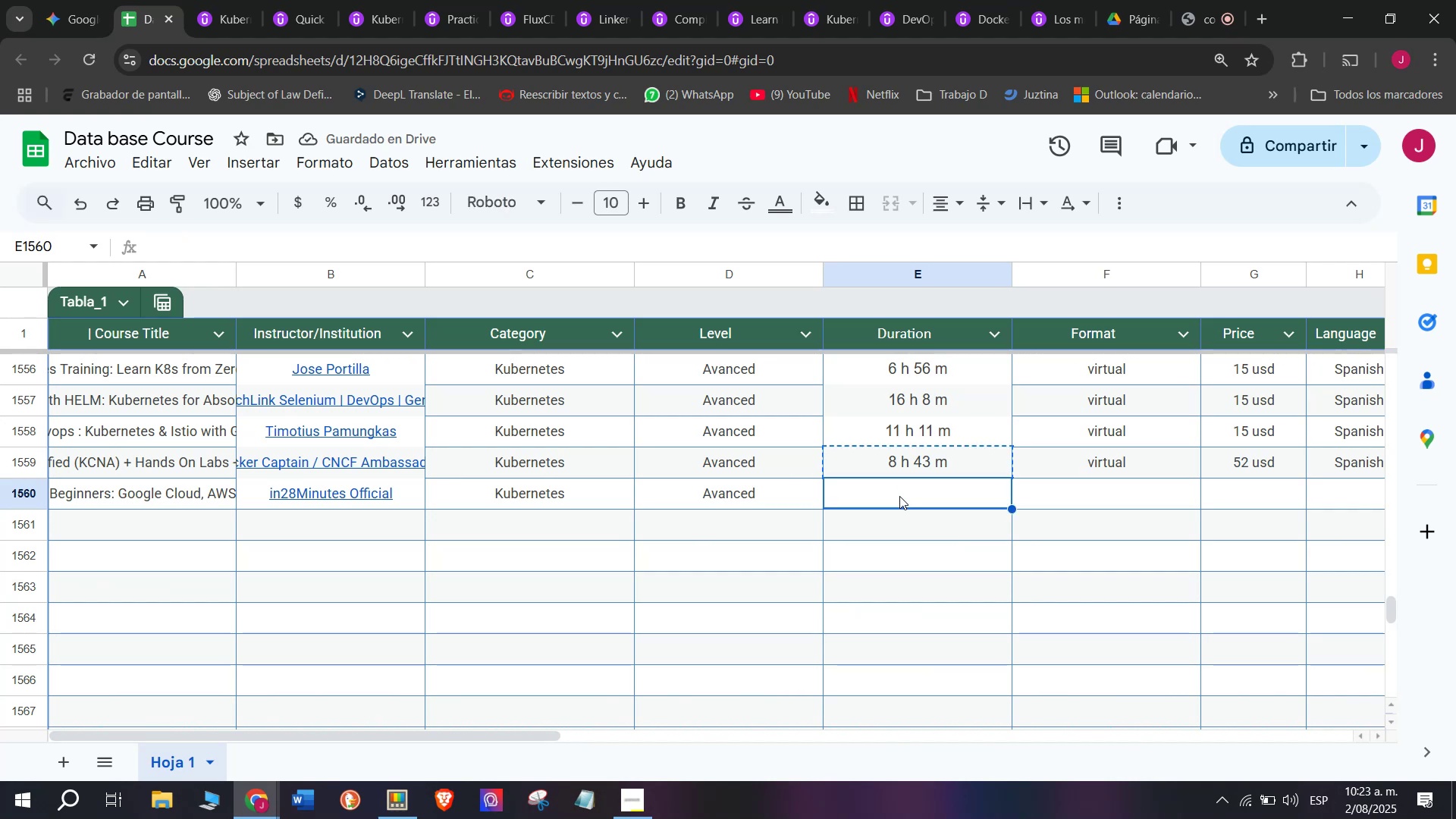 
key(Control+ControlLeft)
 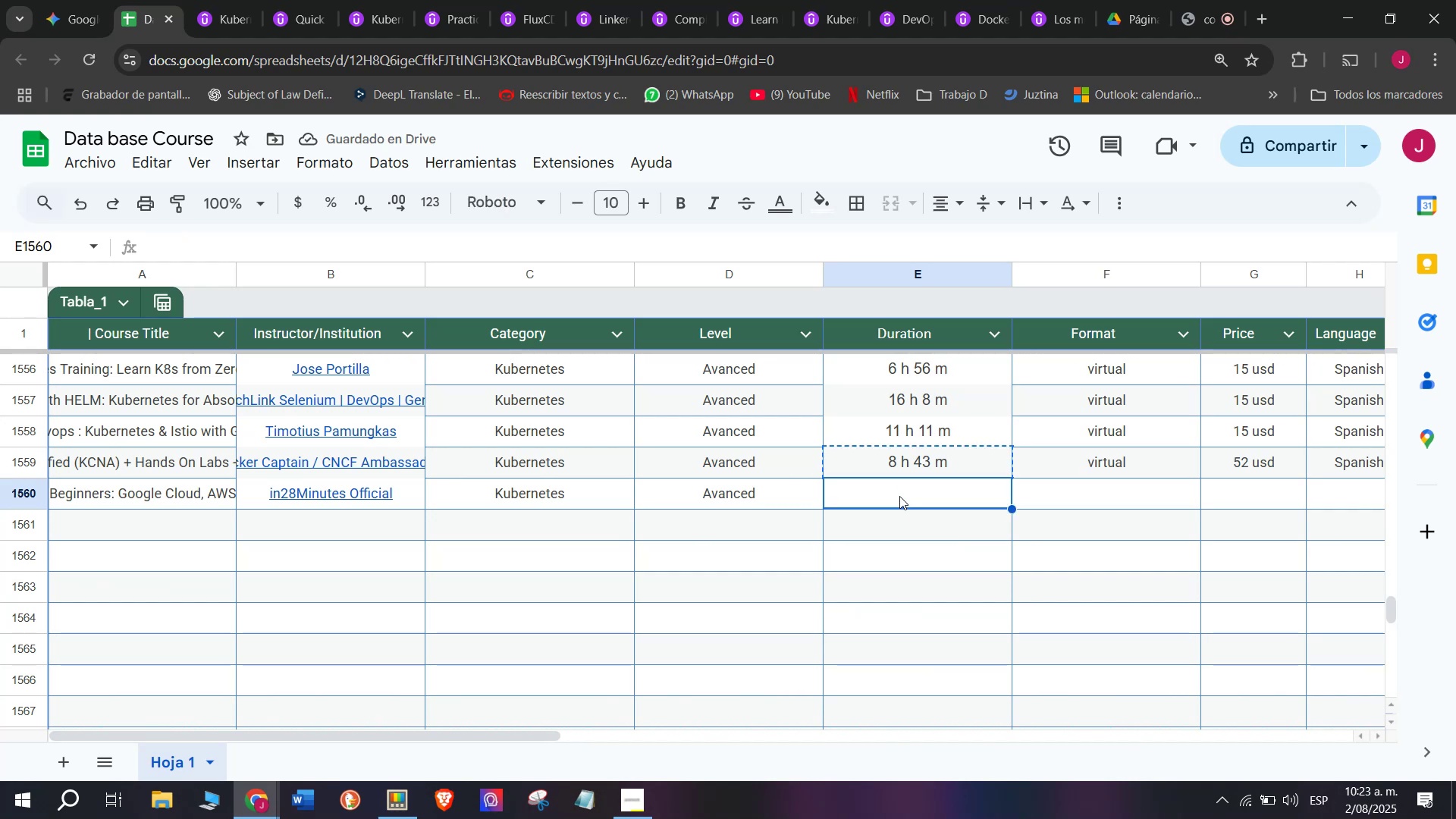 
key(Control+V)
 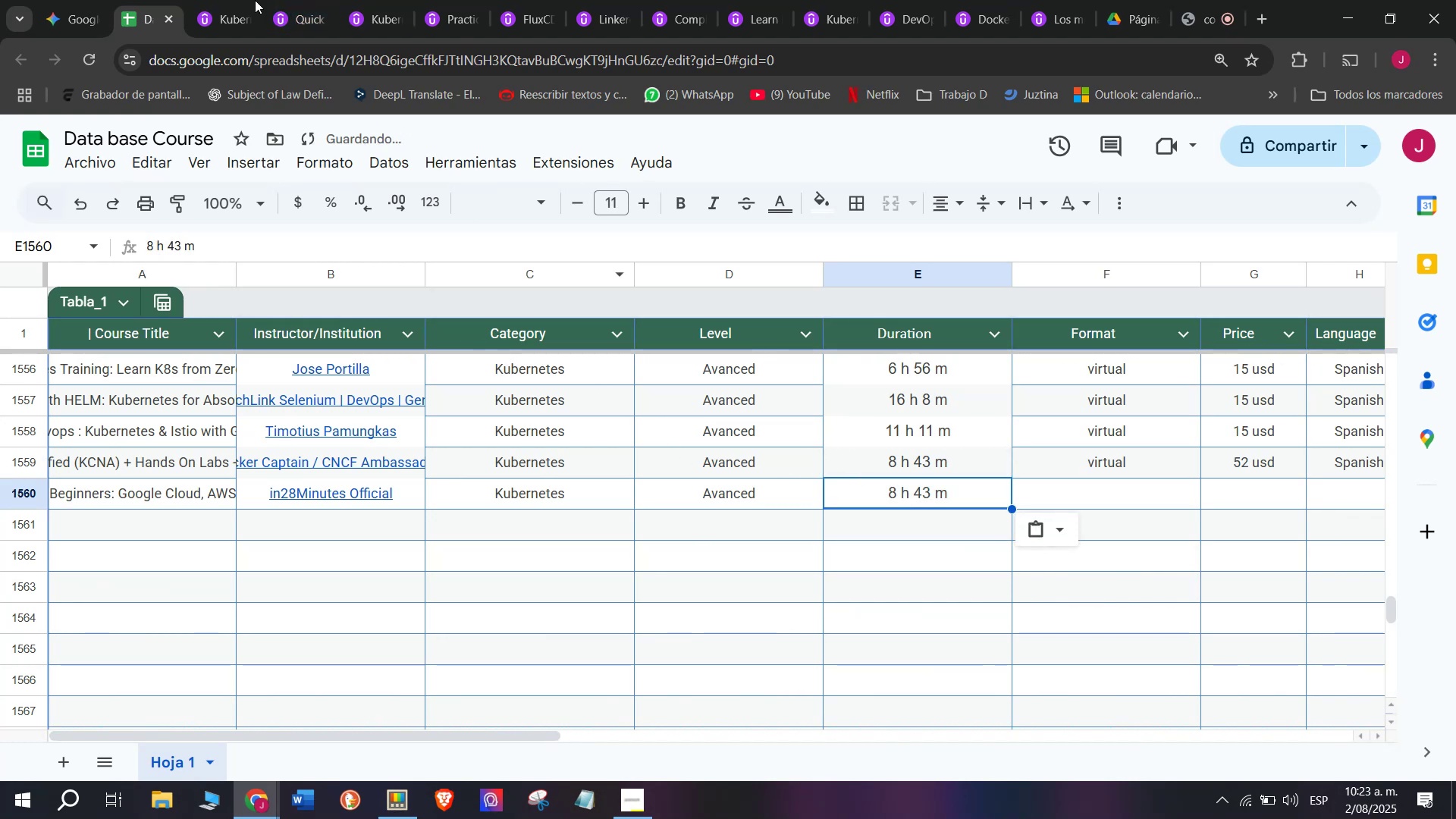 
left_click([203, 0])
 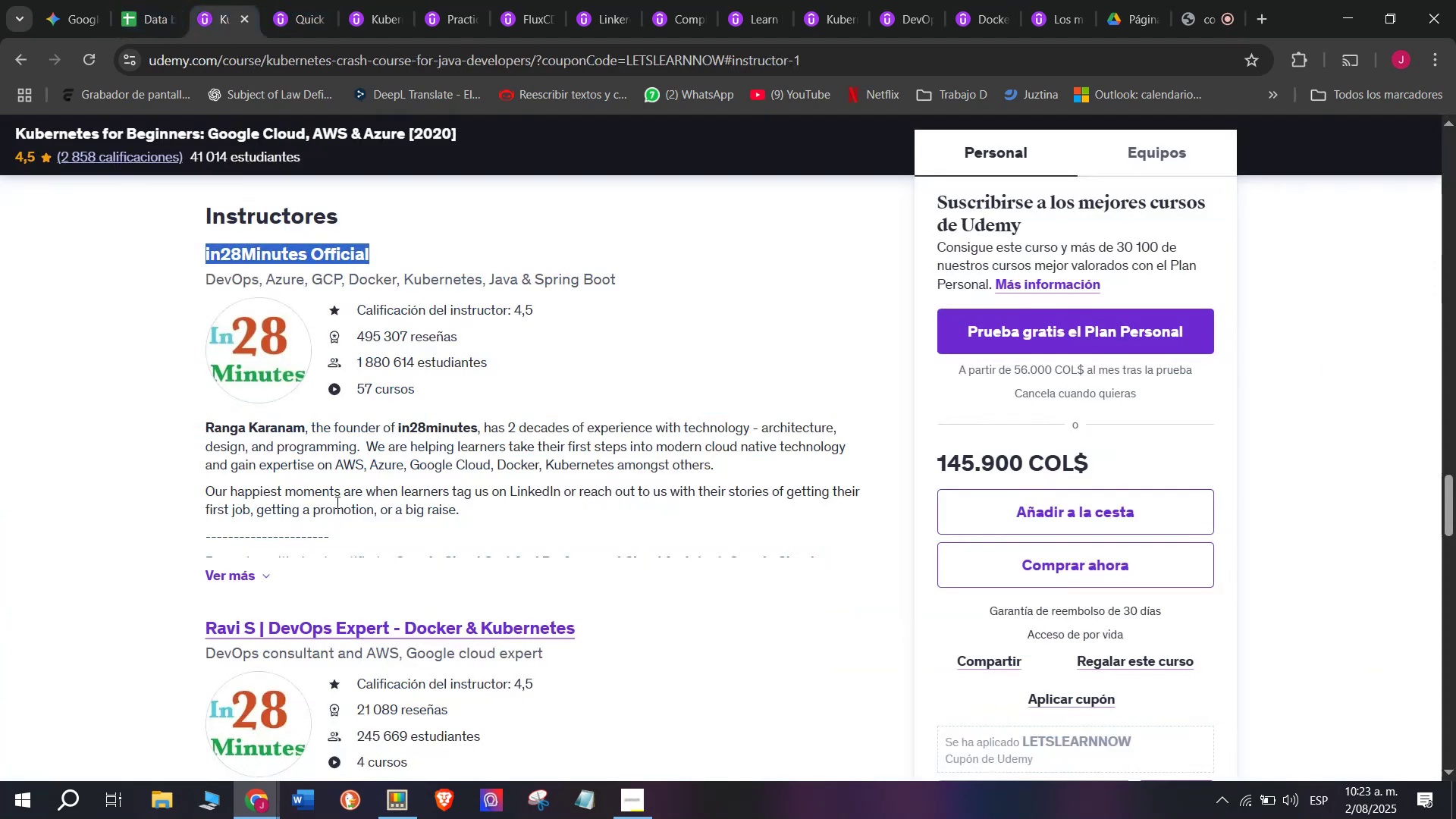 
scroll: coordinate [372, 633], scroll_direction: up, amount: 11.0
 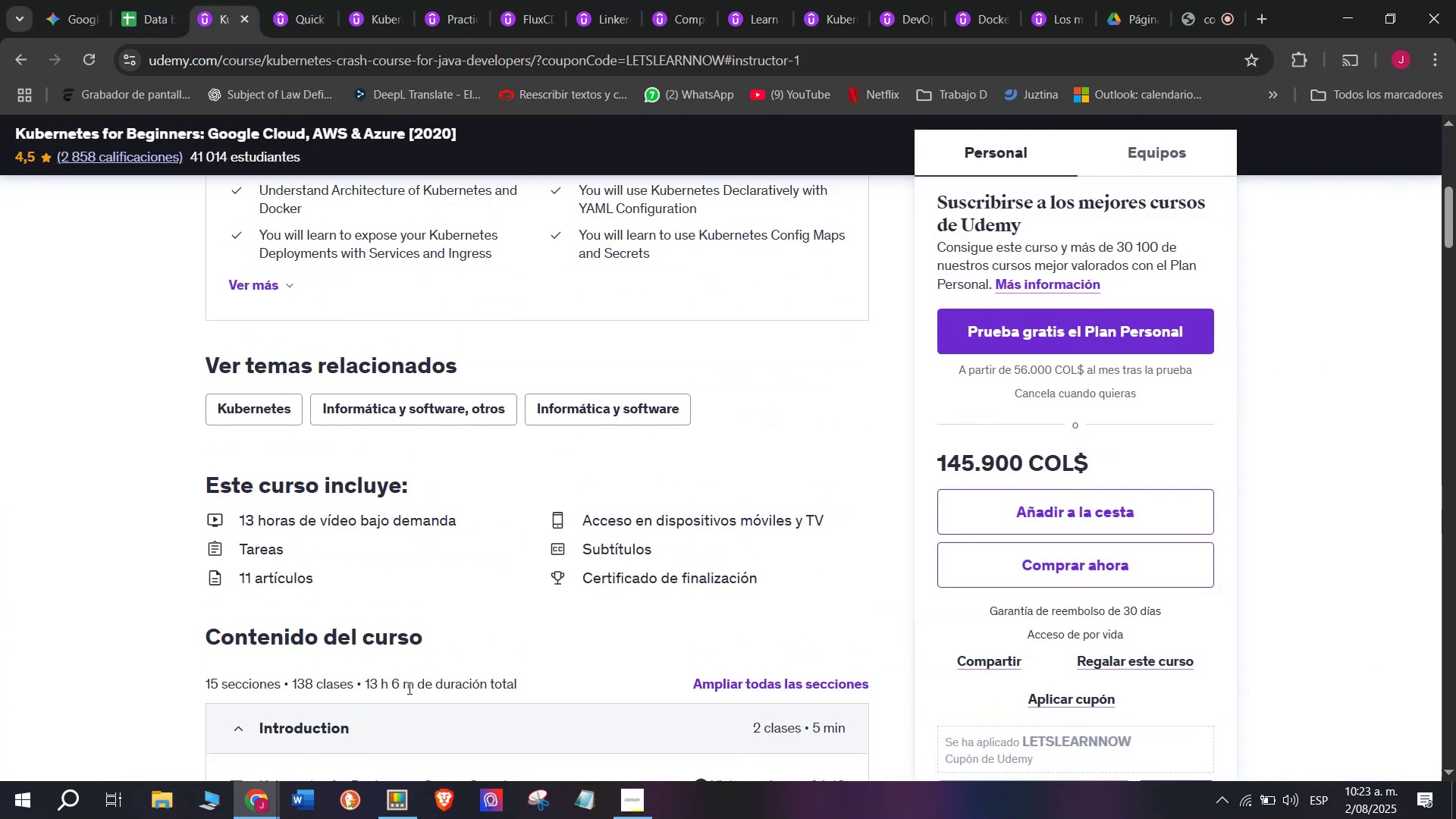 
left_click_drag(start_coordinate=[415, 688], to_coordinate=[366, 678])
 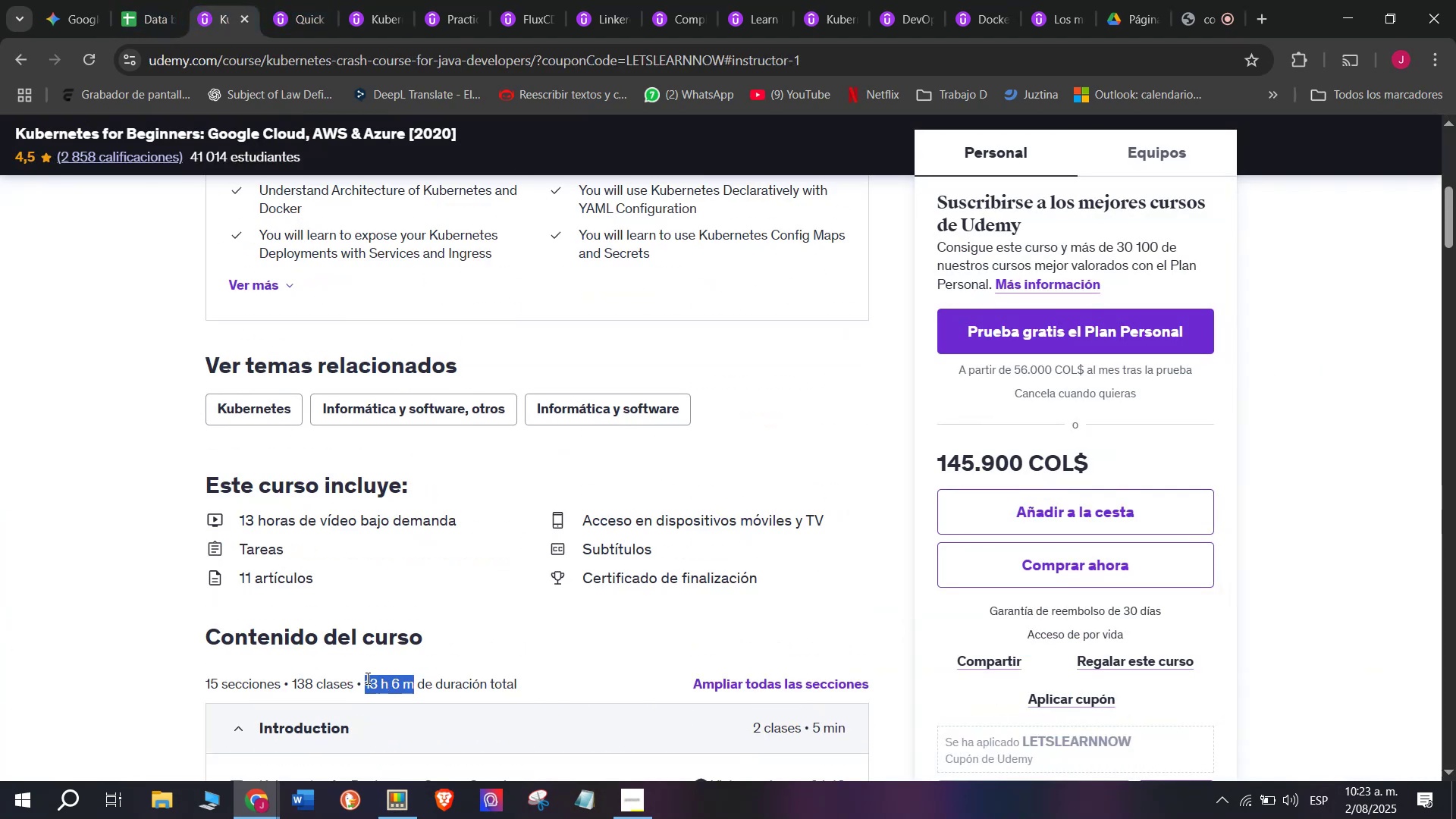 
key(Control+ControlLeft)
 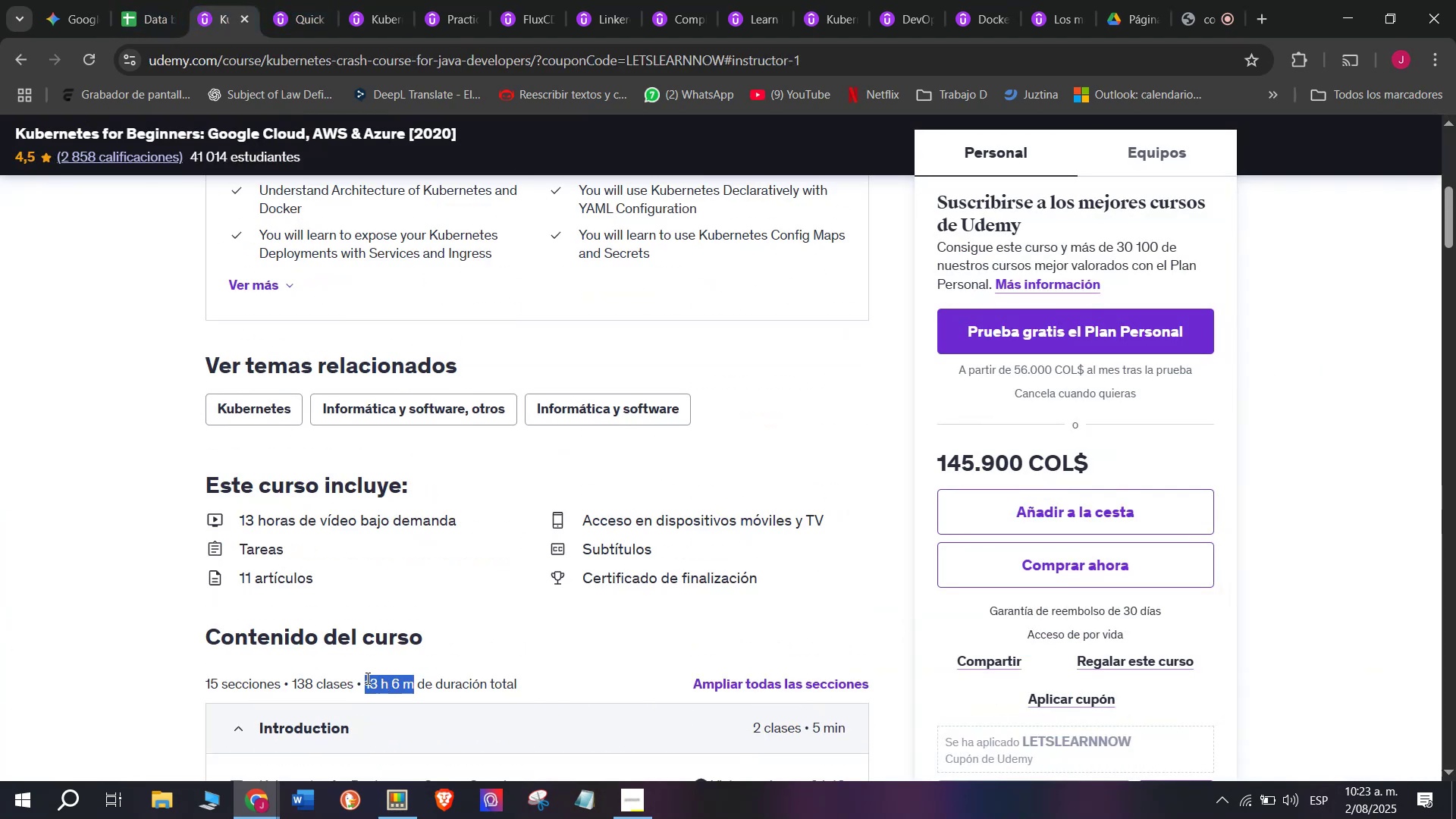 
key(Break)
 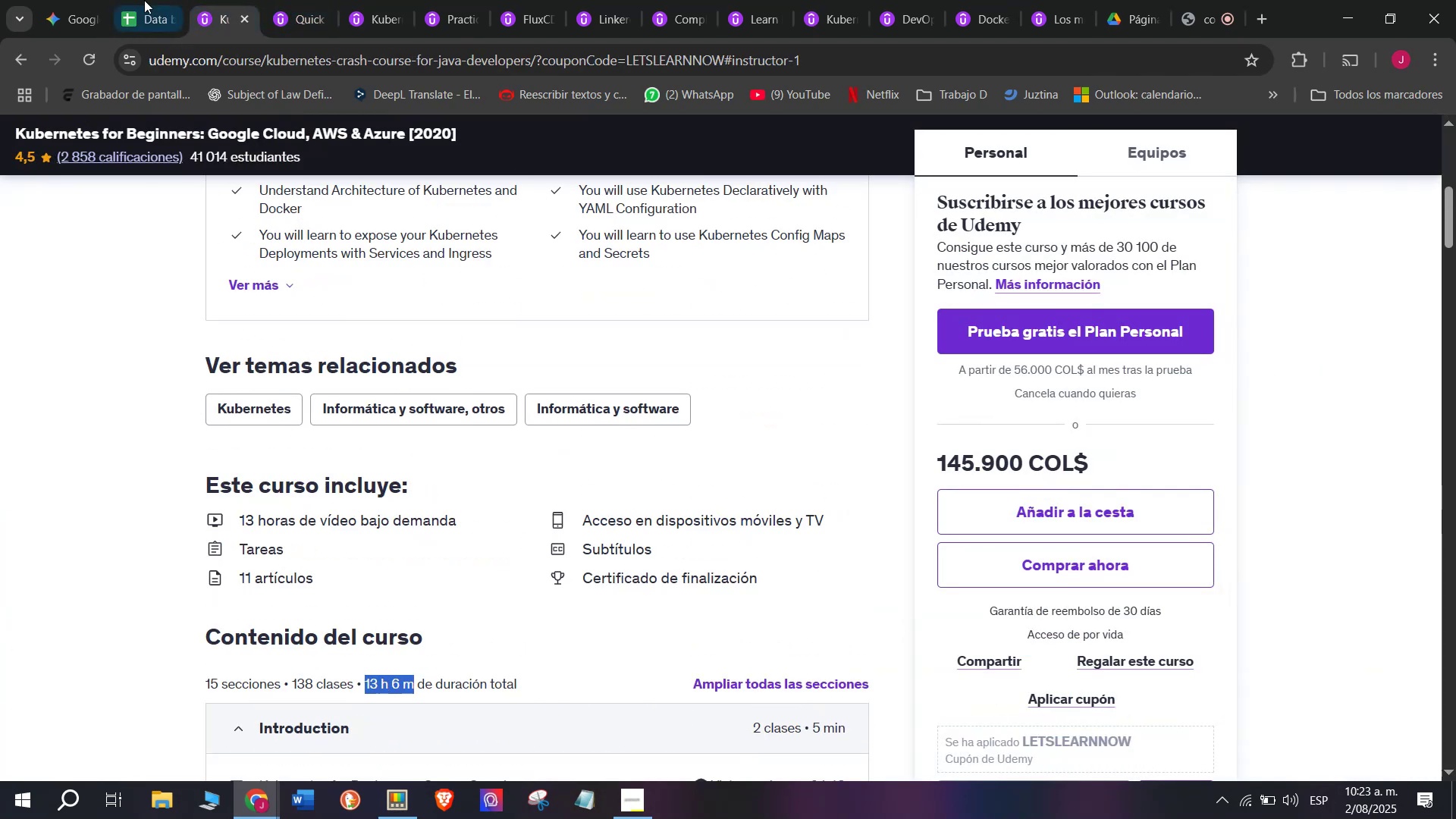 
key(Control+C)
 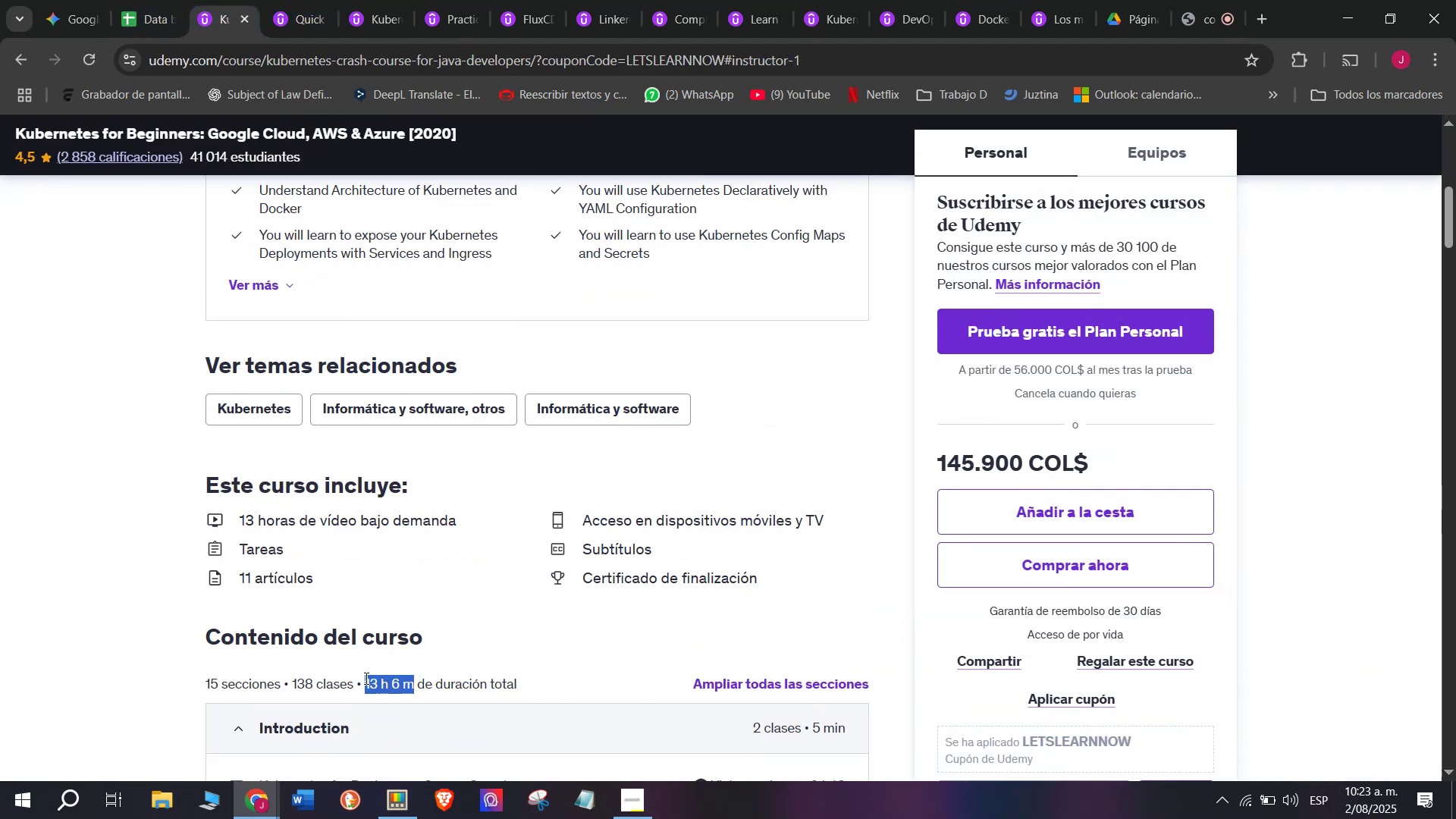 
key(Control+ControlLeft)
 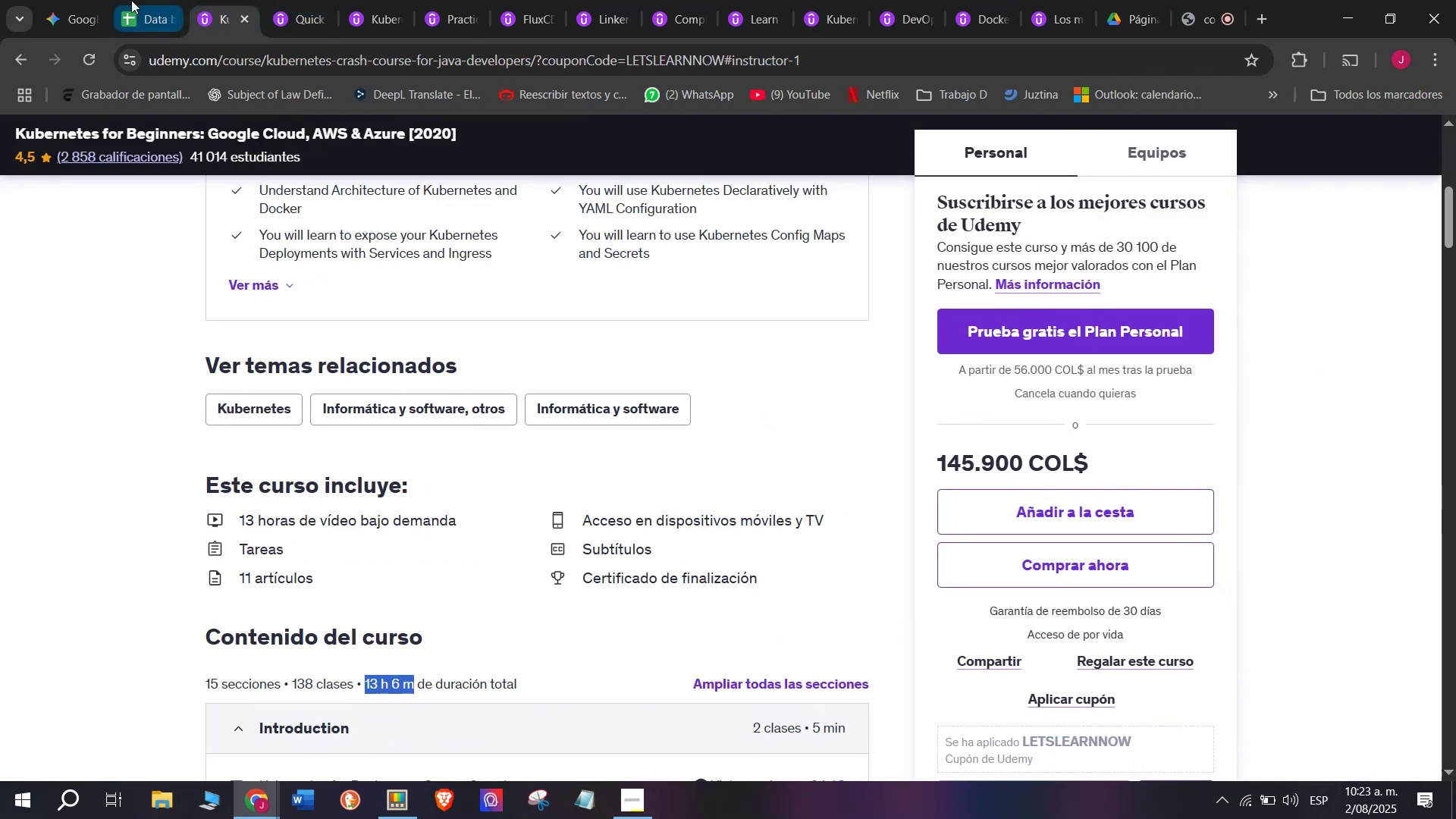 
key(Break)
 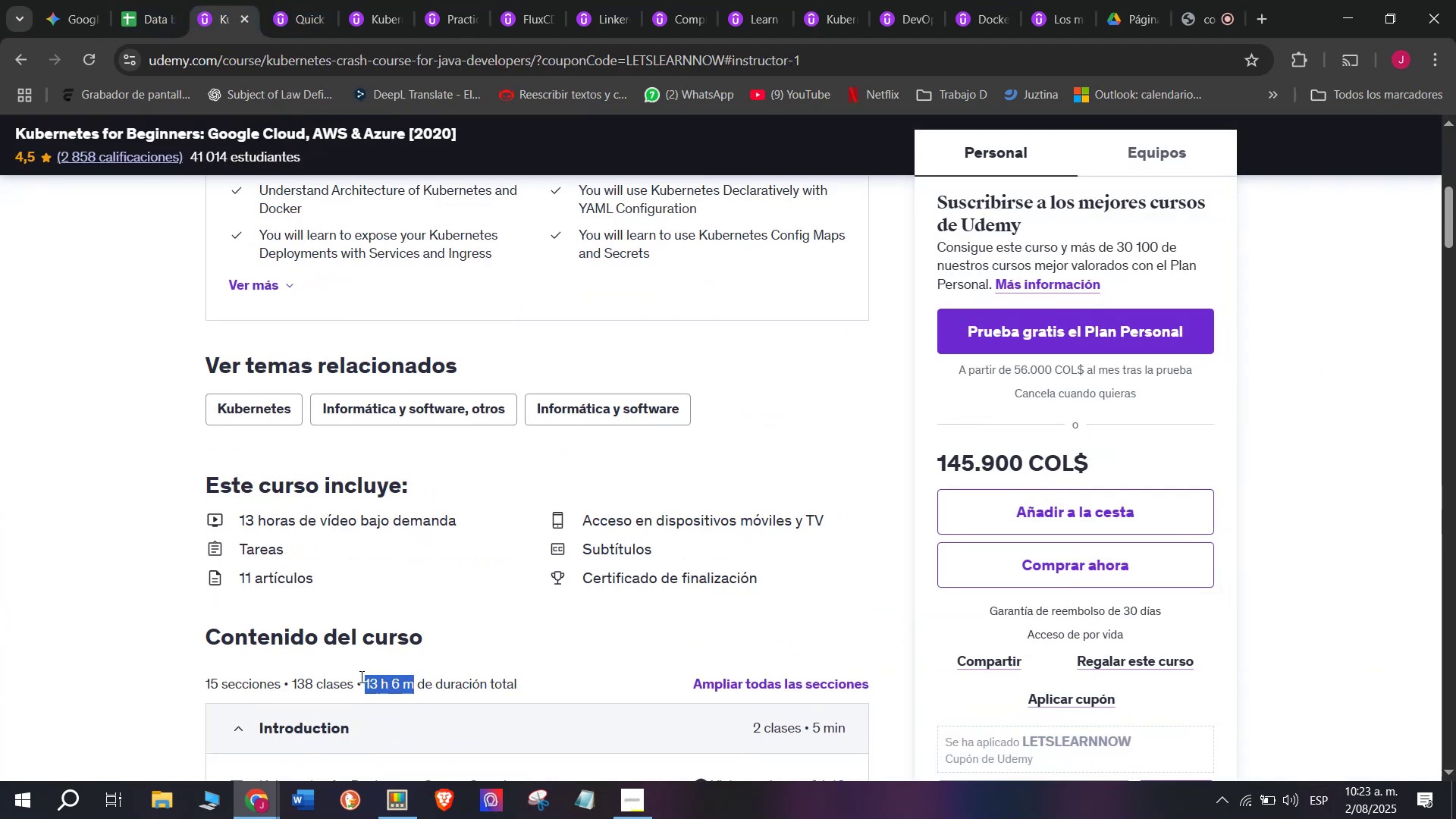 
key(Control+C)
 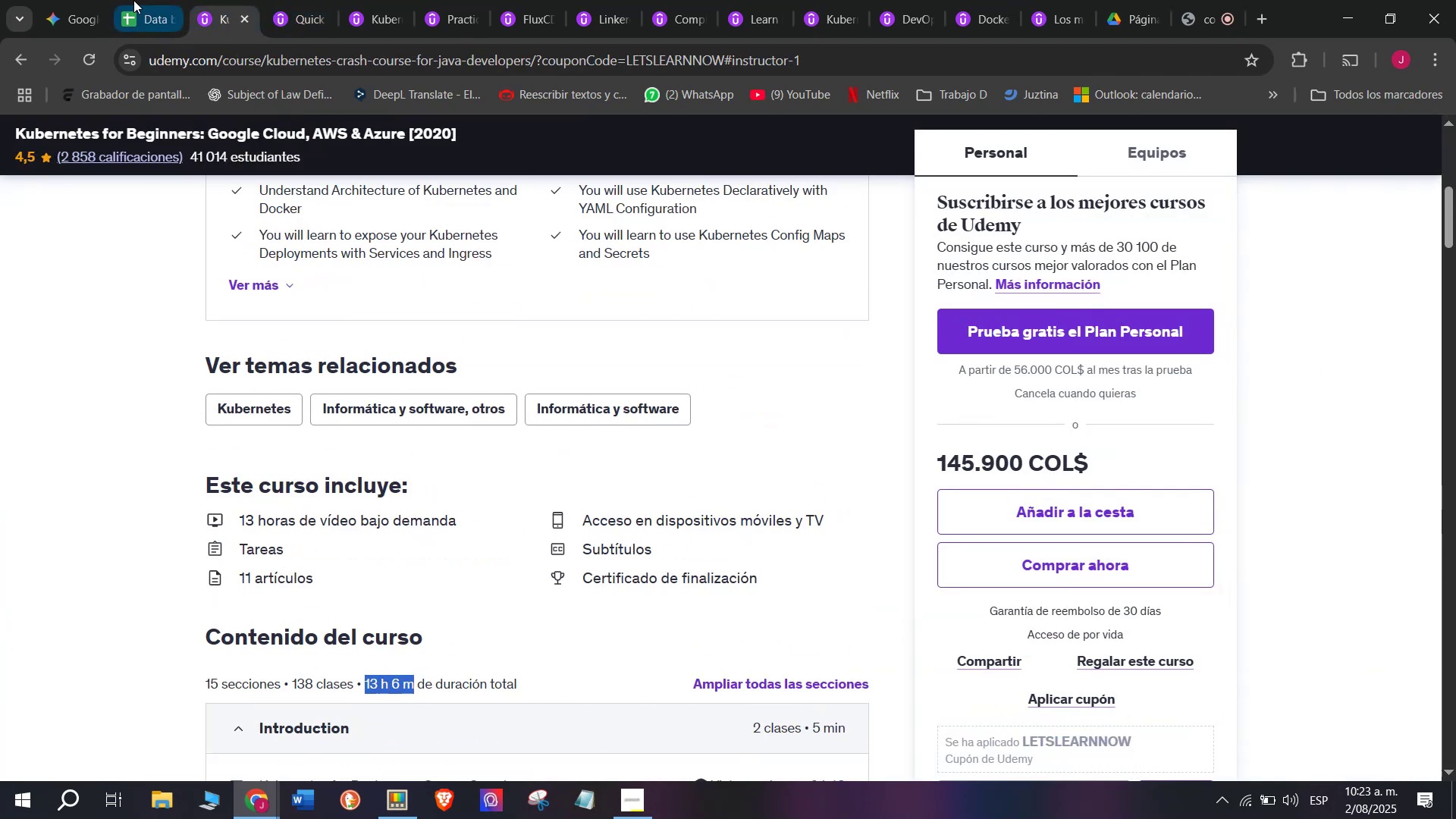 
left_click([131, 0])
 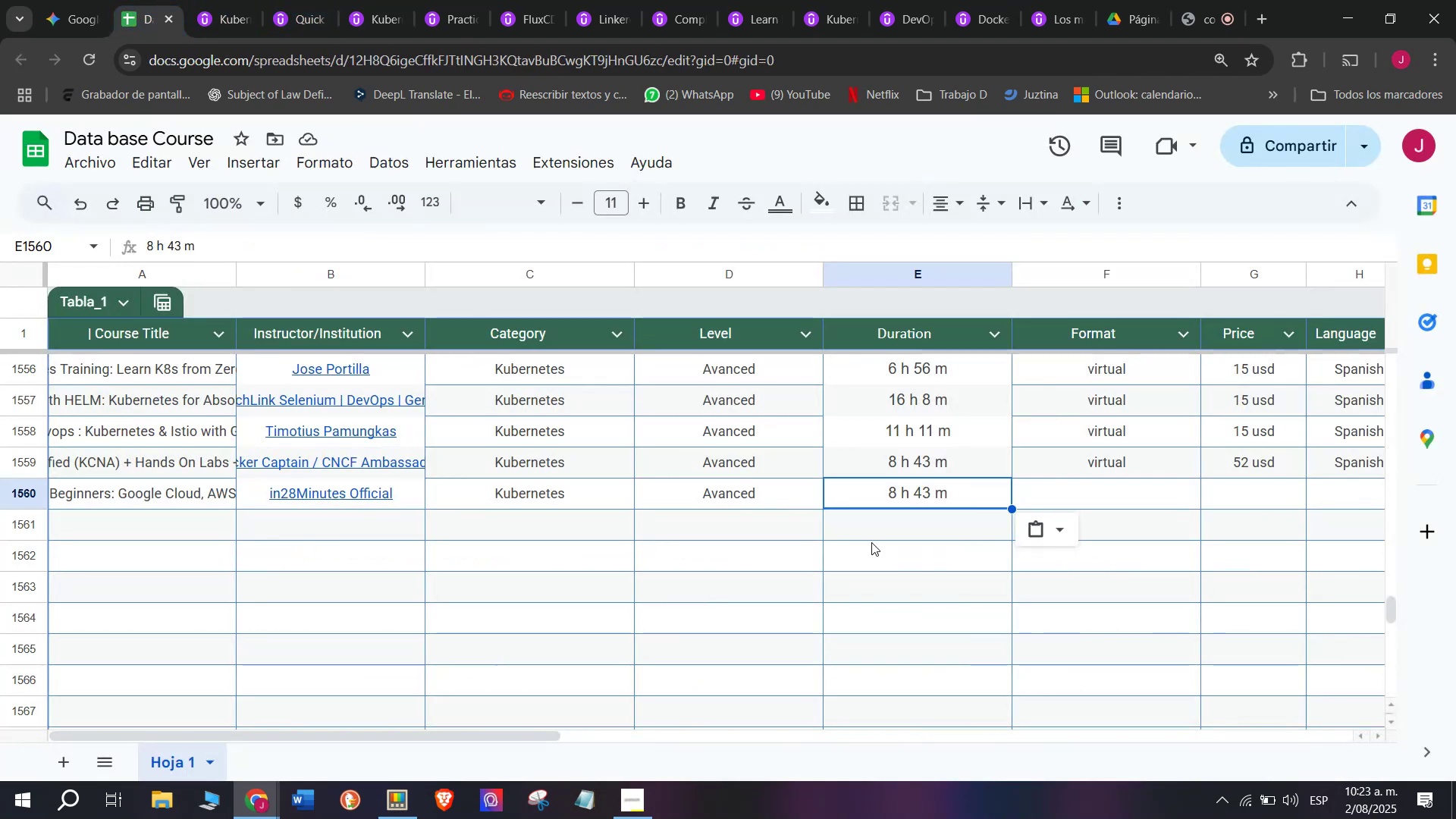 
key(Control+ControlLeft)
 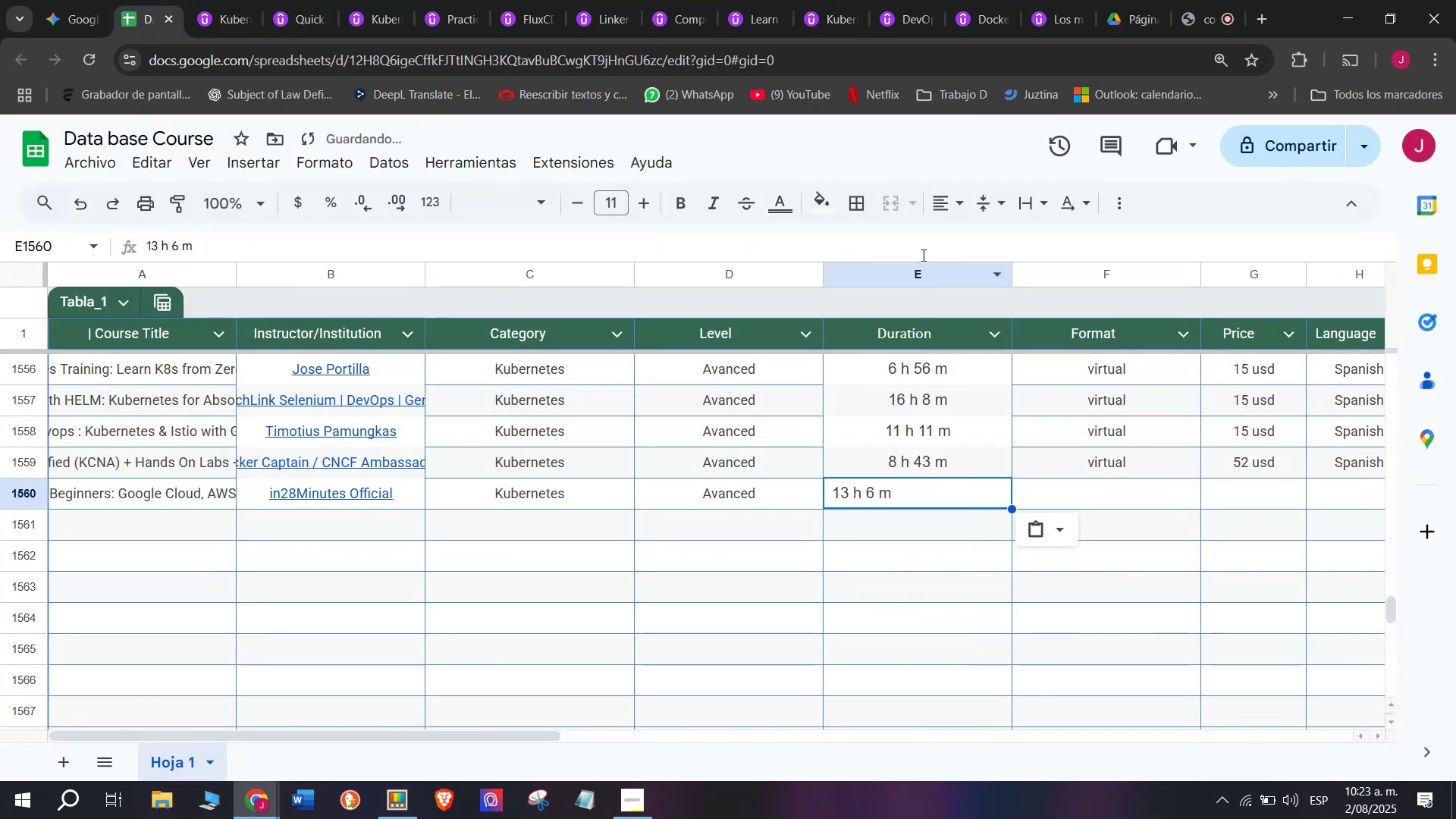 
key(Z)
 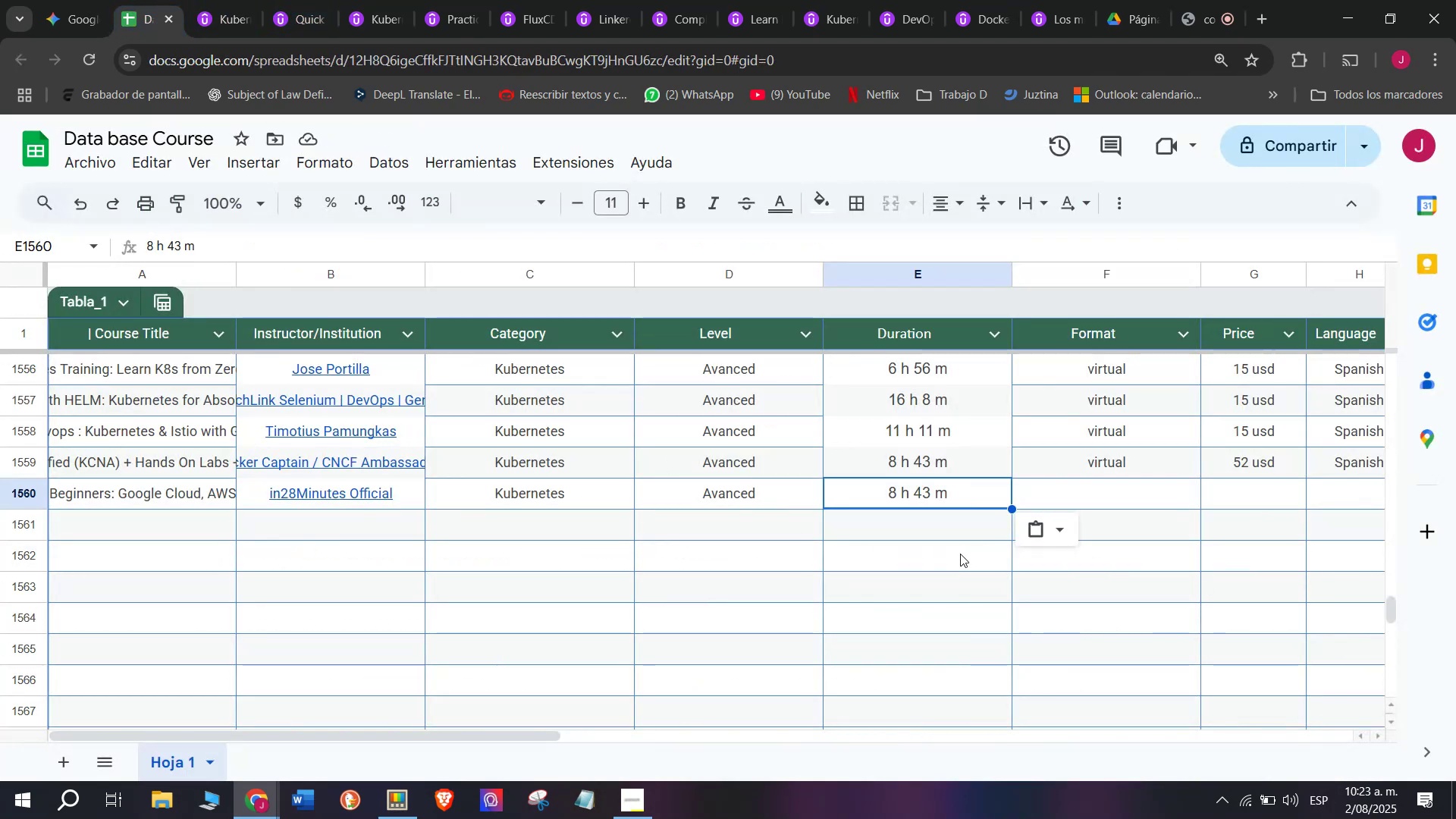 
key(Control+V)
 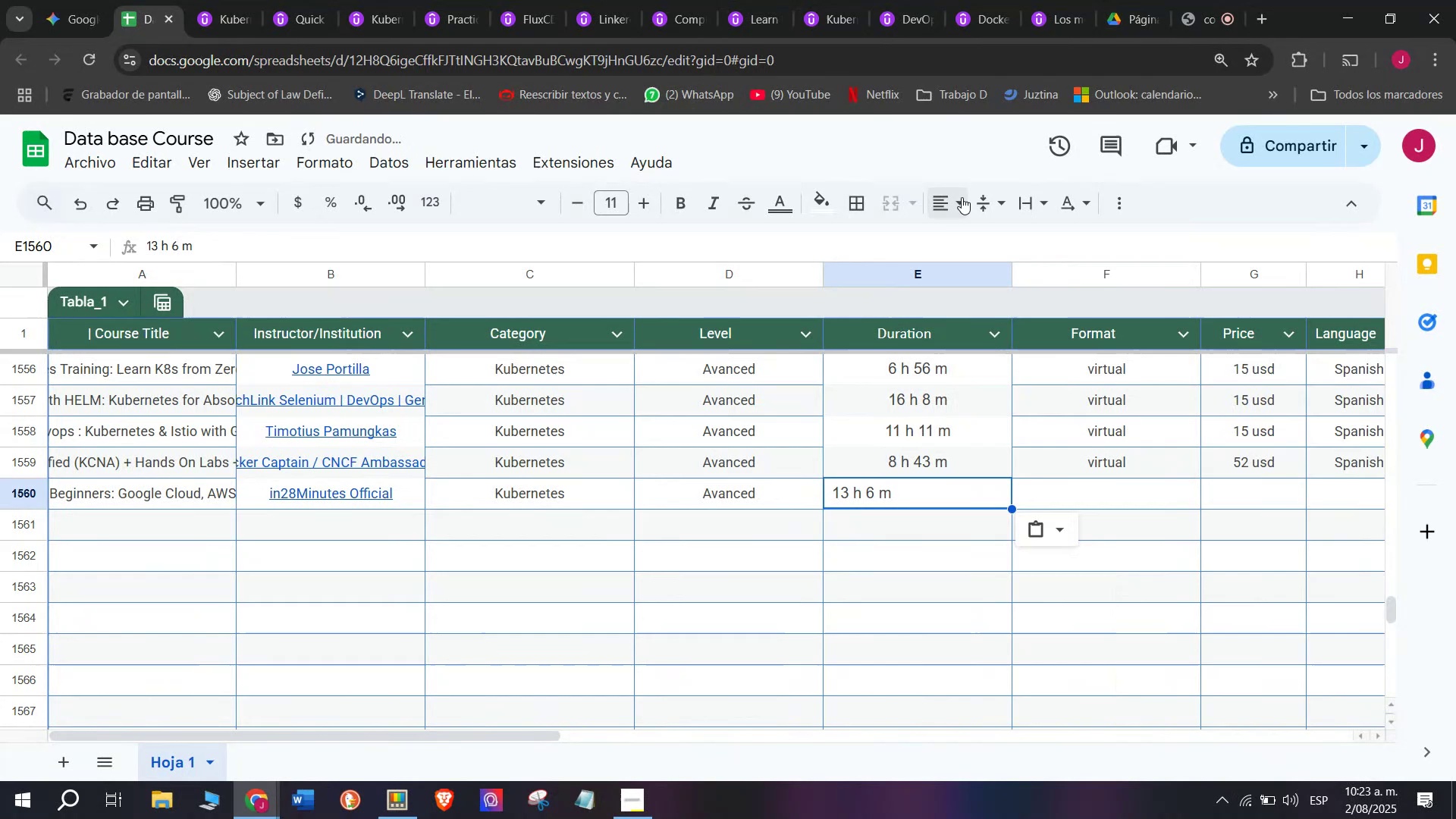 
left_click([962, 195])
 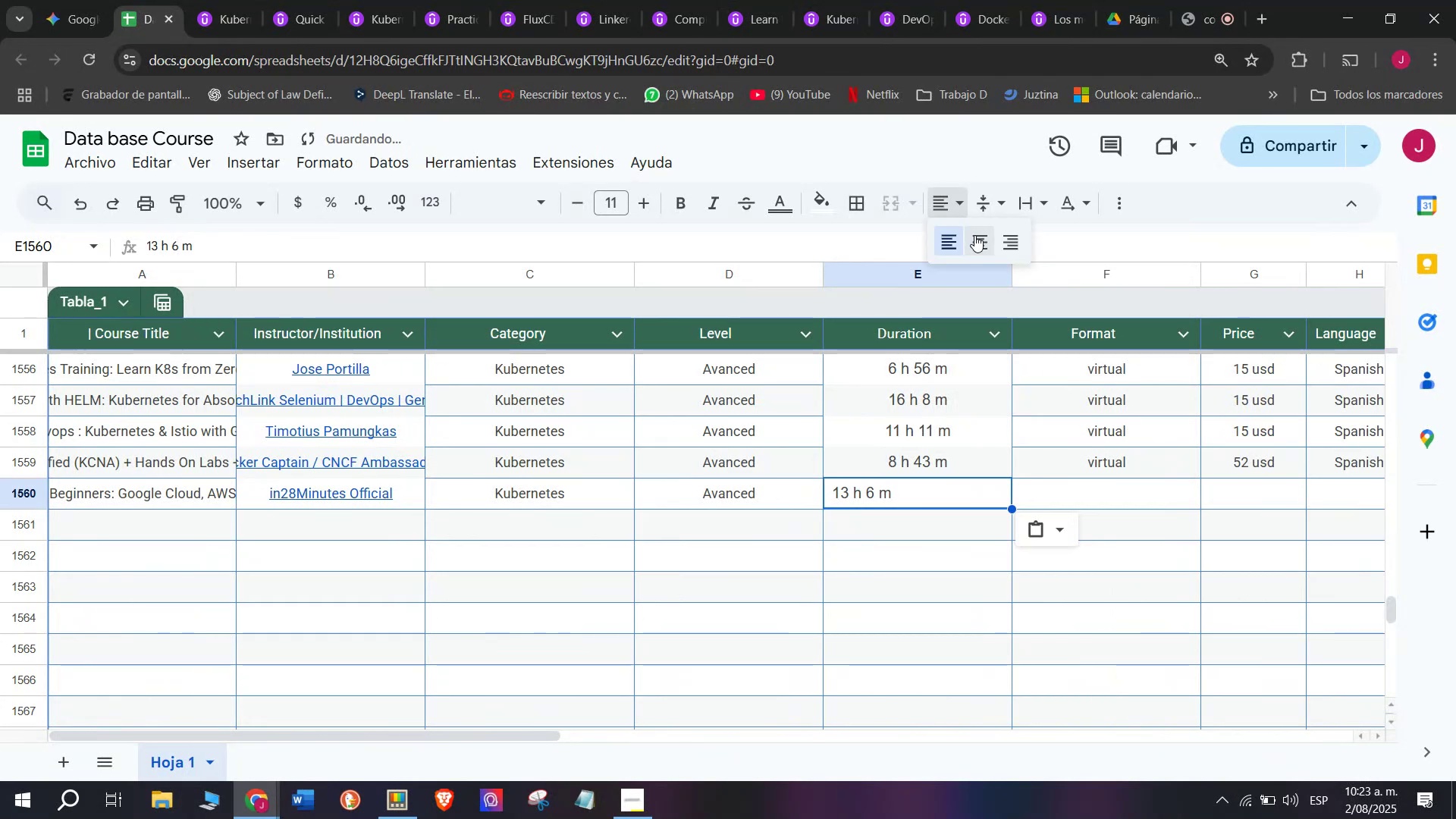 
left_click([981, 240])
 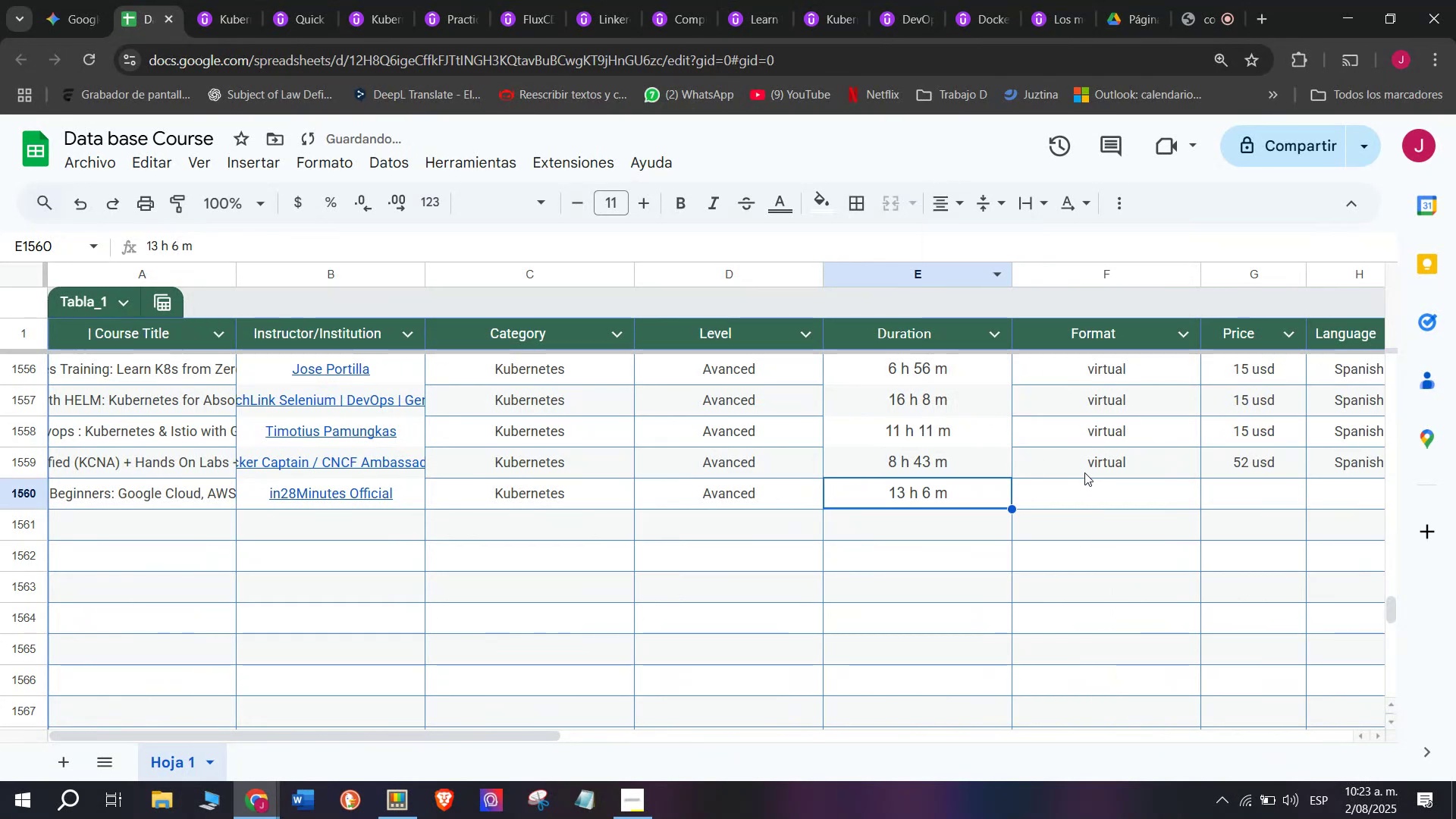 
left_click([1086, 472])
 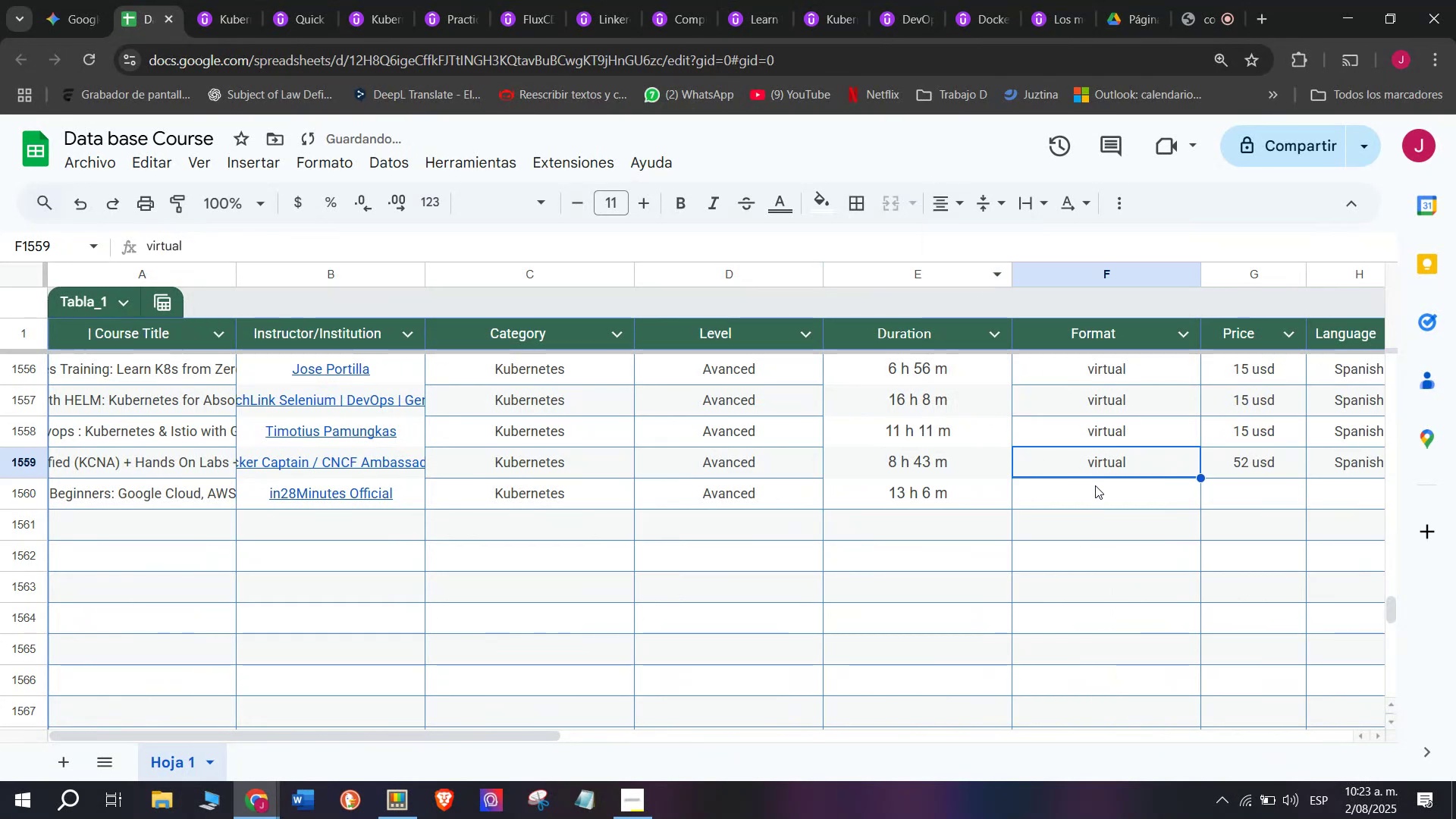 
key(Control+ControlLeft)
 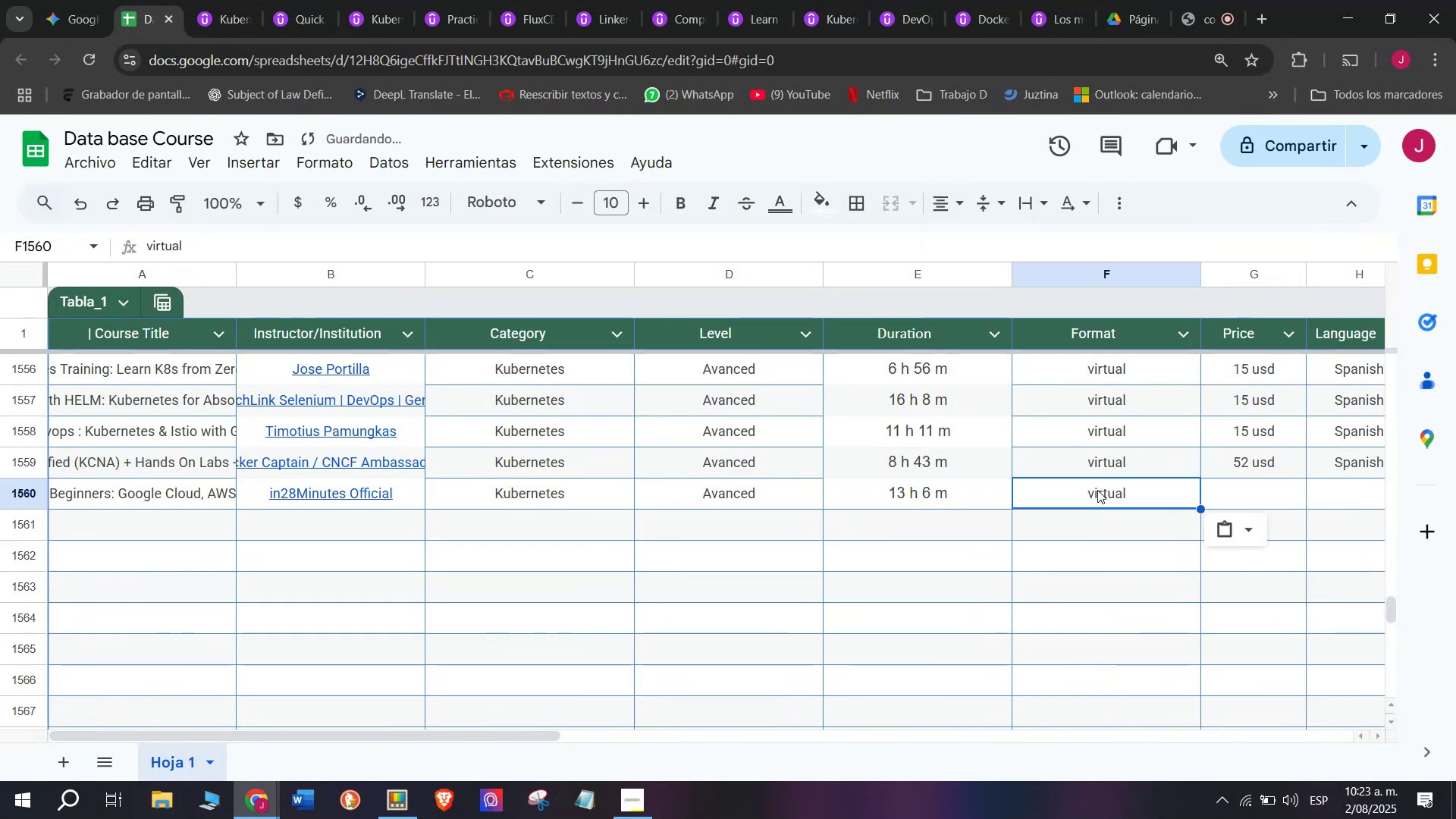 
key(Break)
 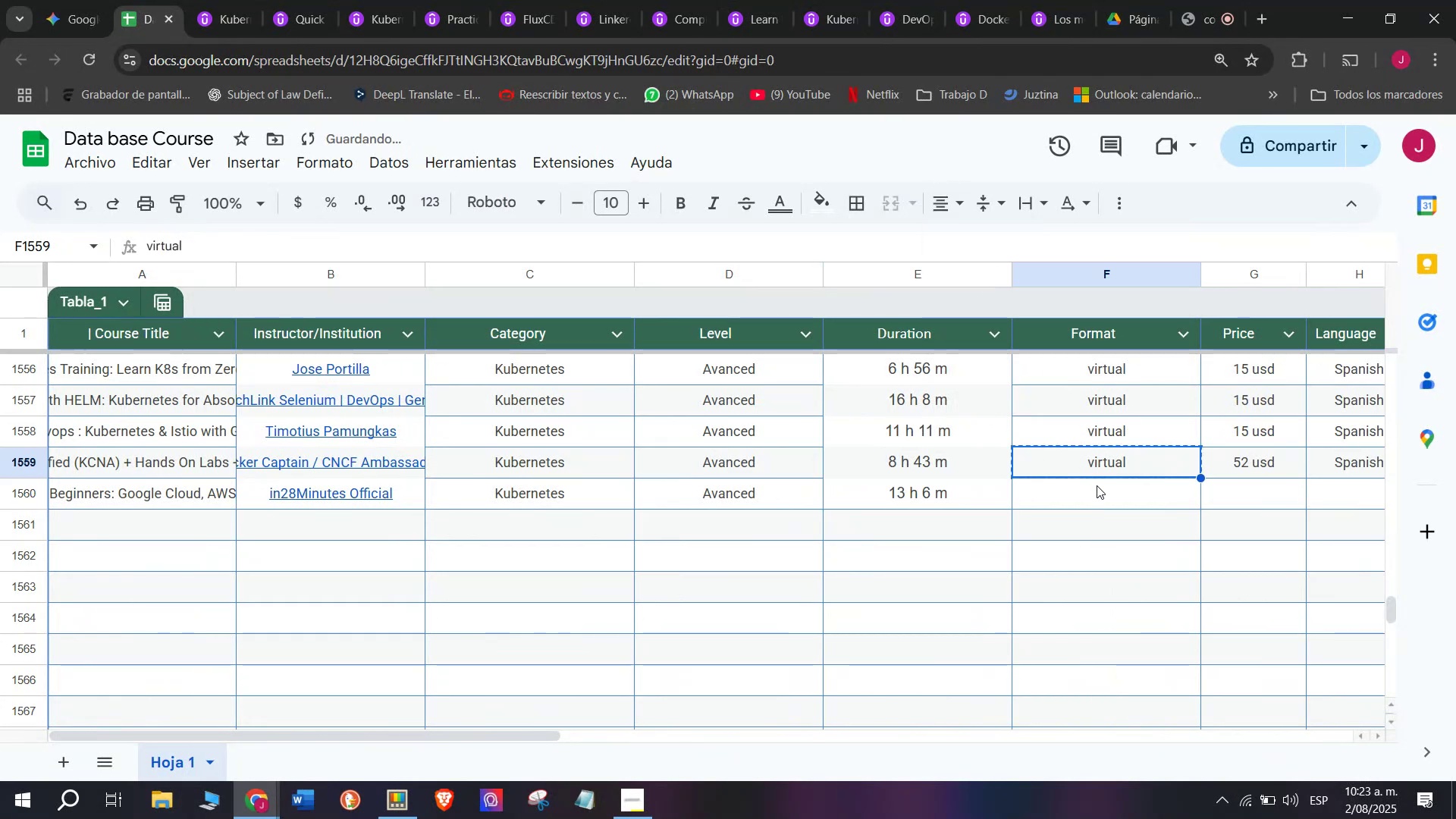 
key(Control+C)
 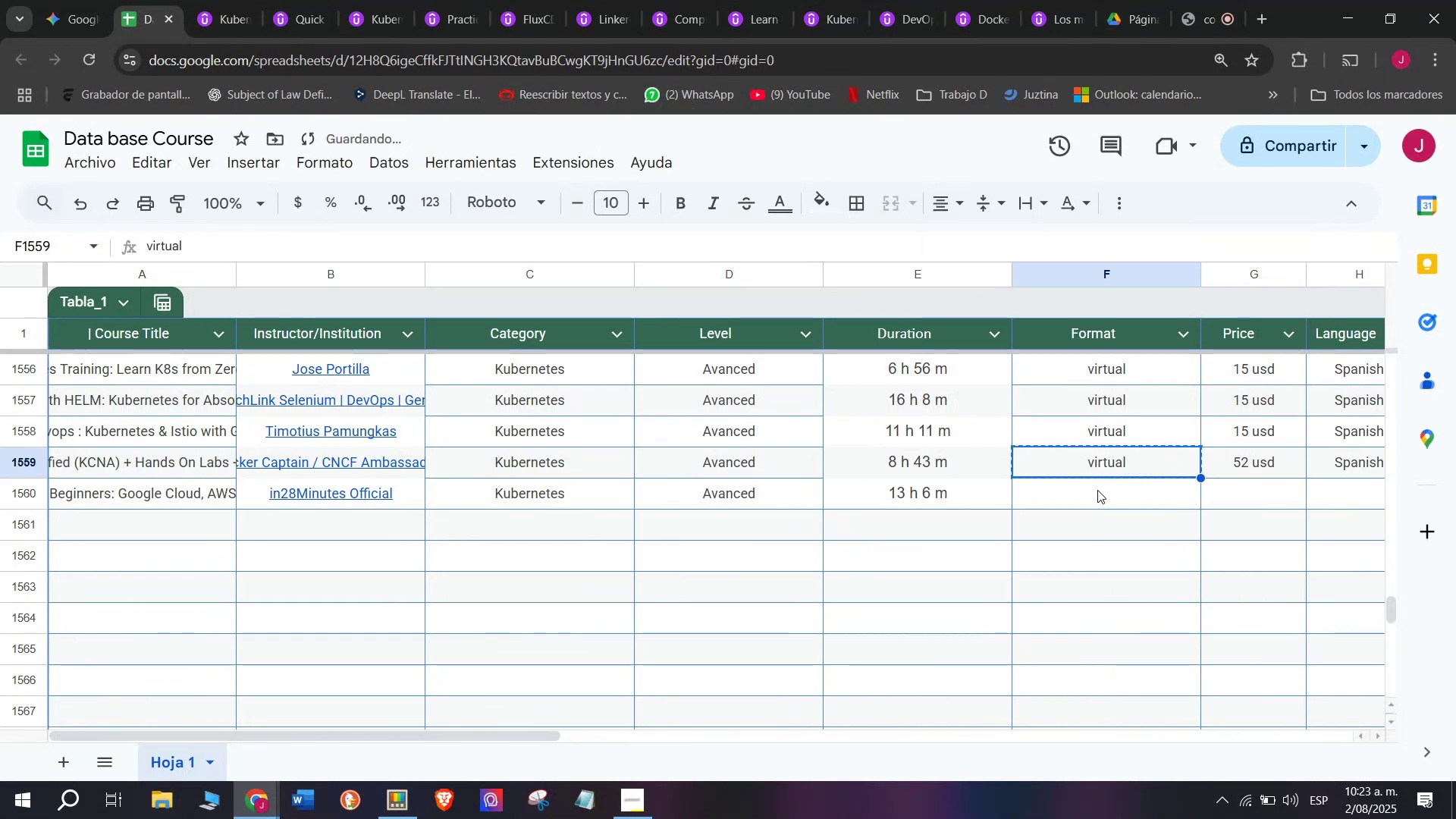 
left_click([1097, 490])
 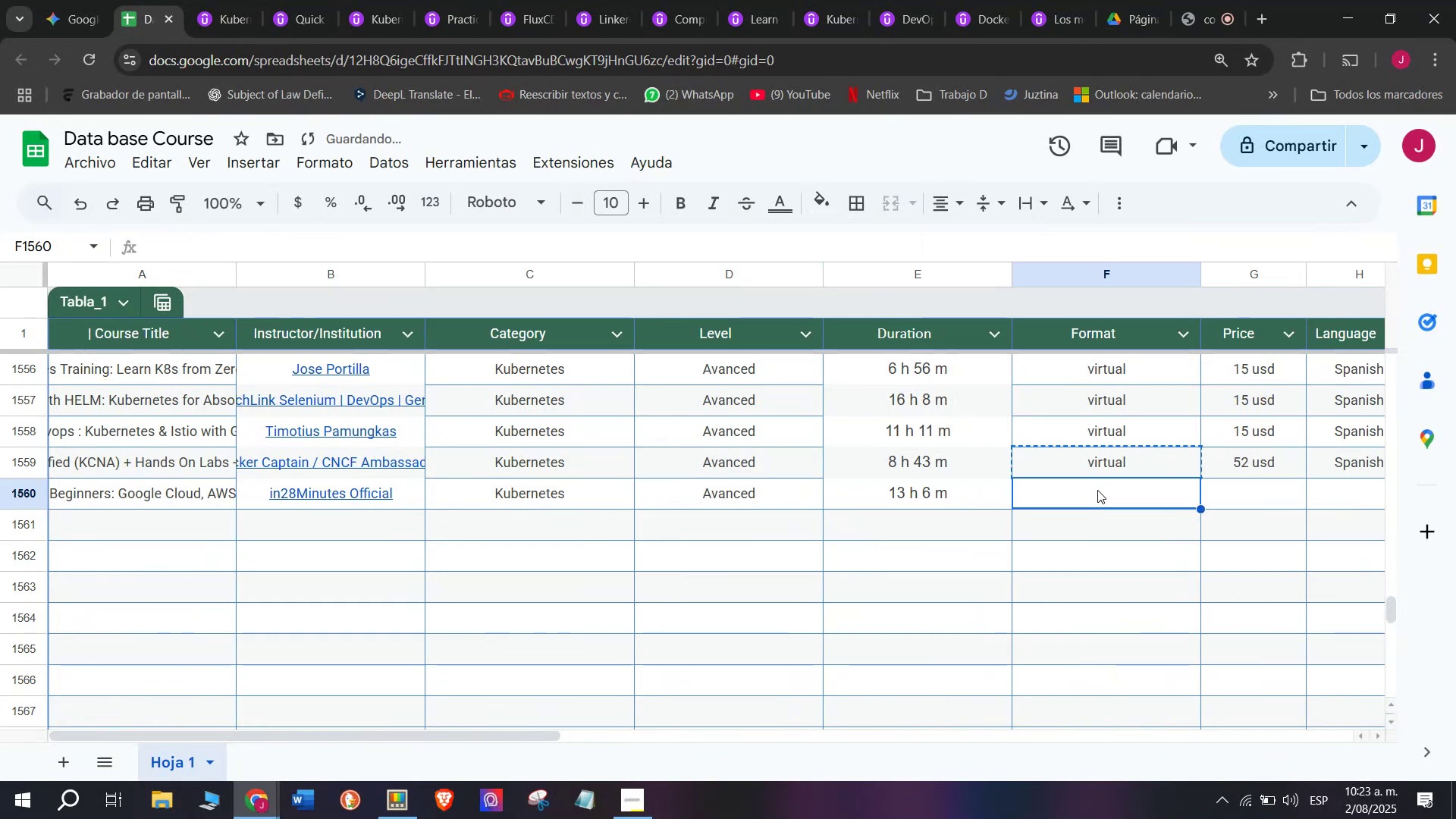 
key(Control+ControlLeft)
 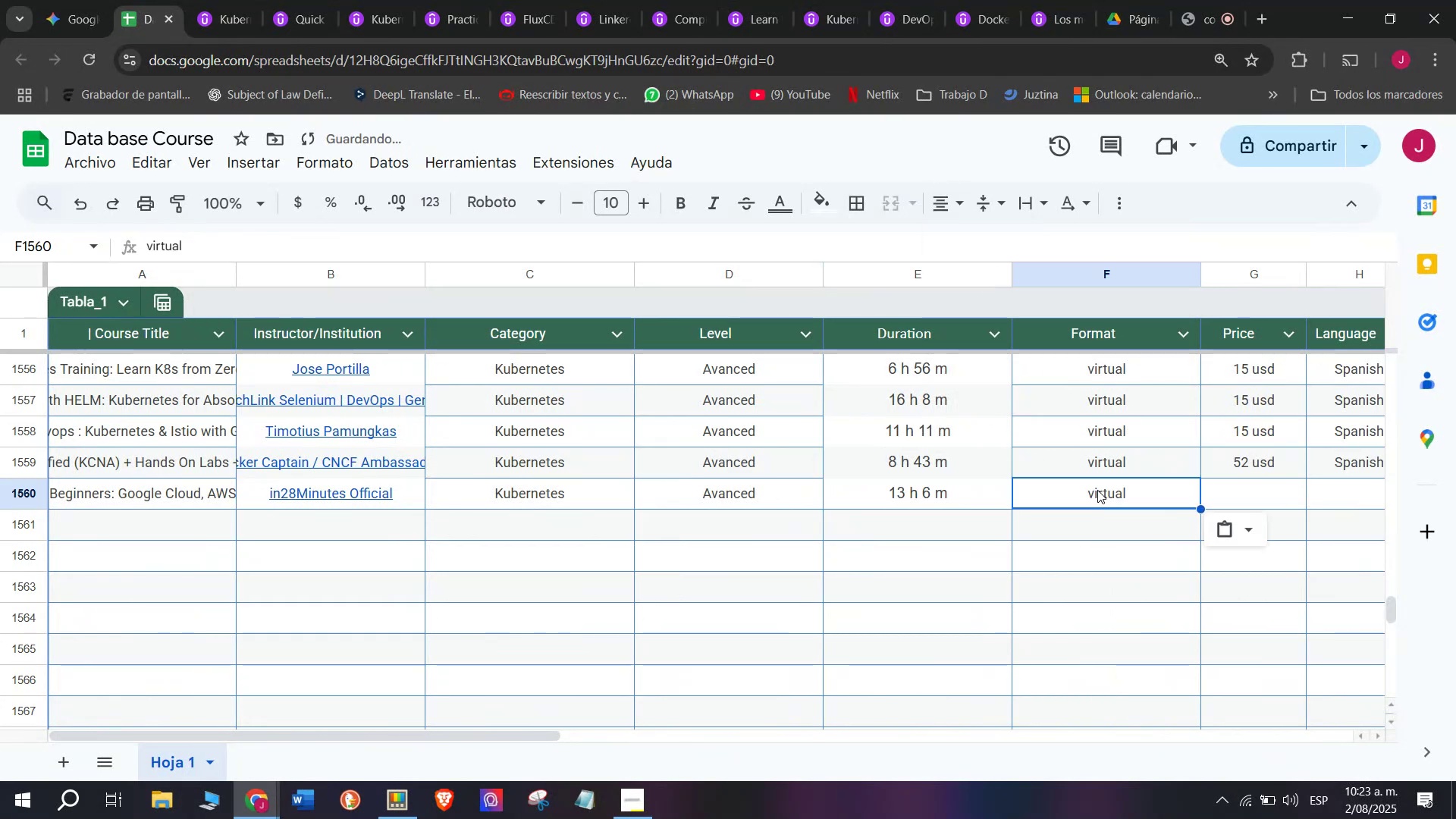 
key(Z)
 